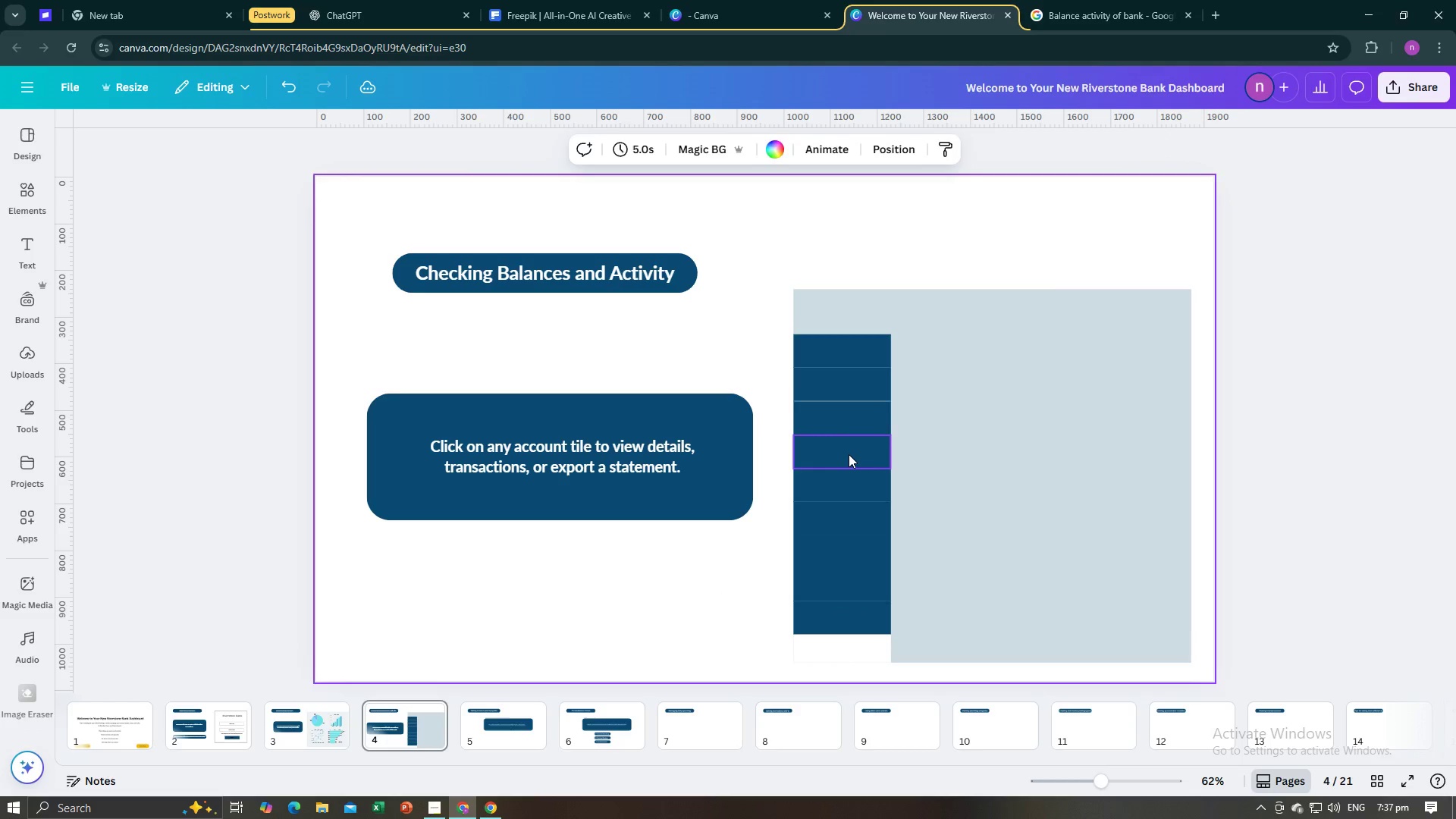 
left_click([849, 453])
 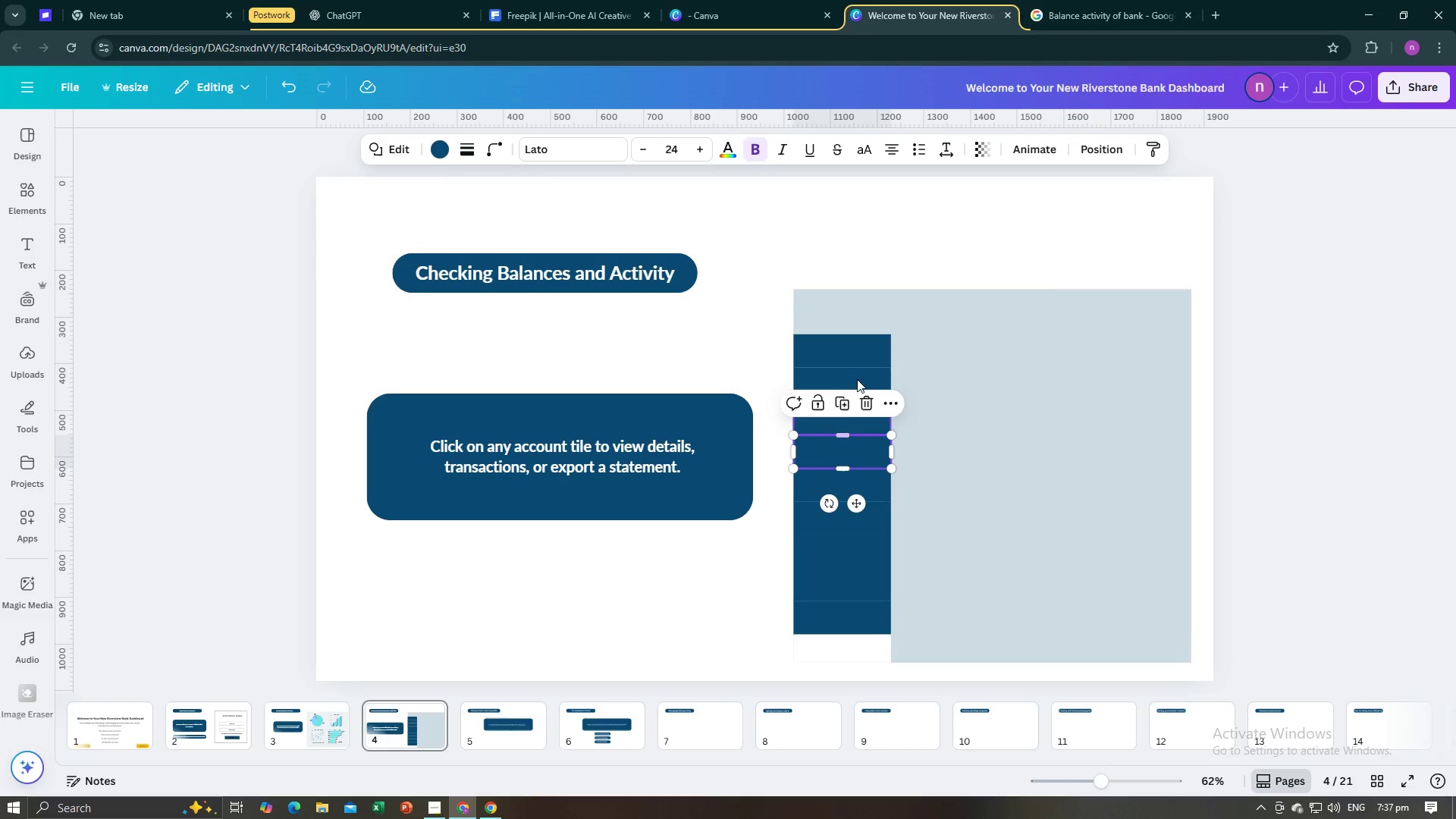 
left_click([855, 355])
 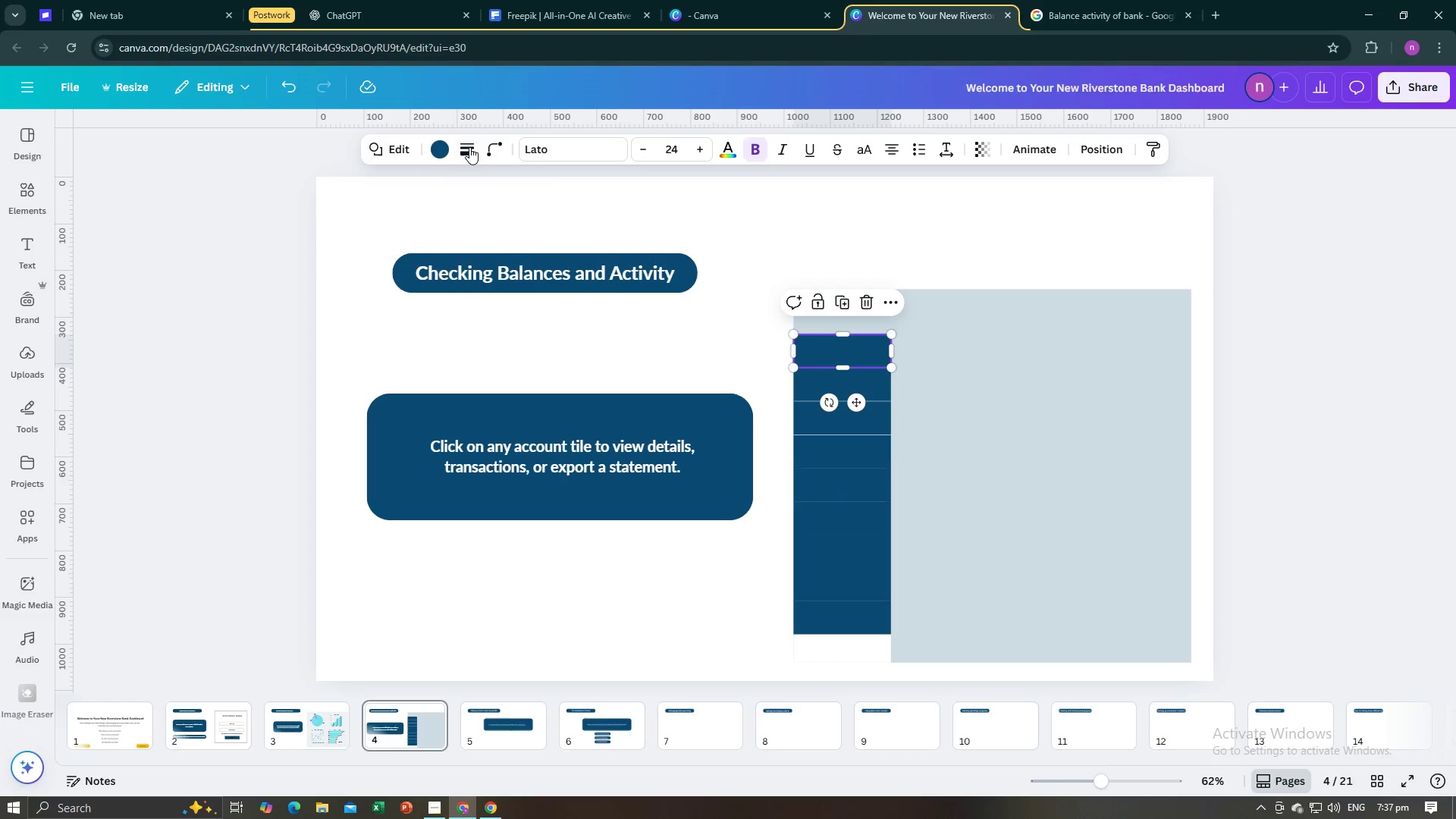 
left_click([469, 147])
 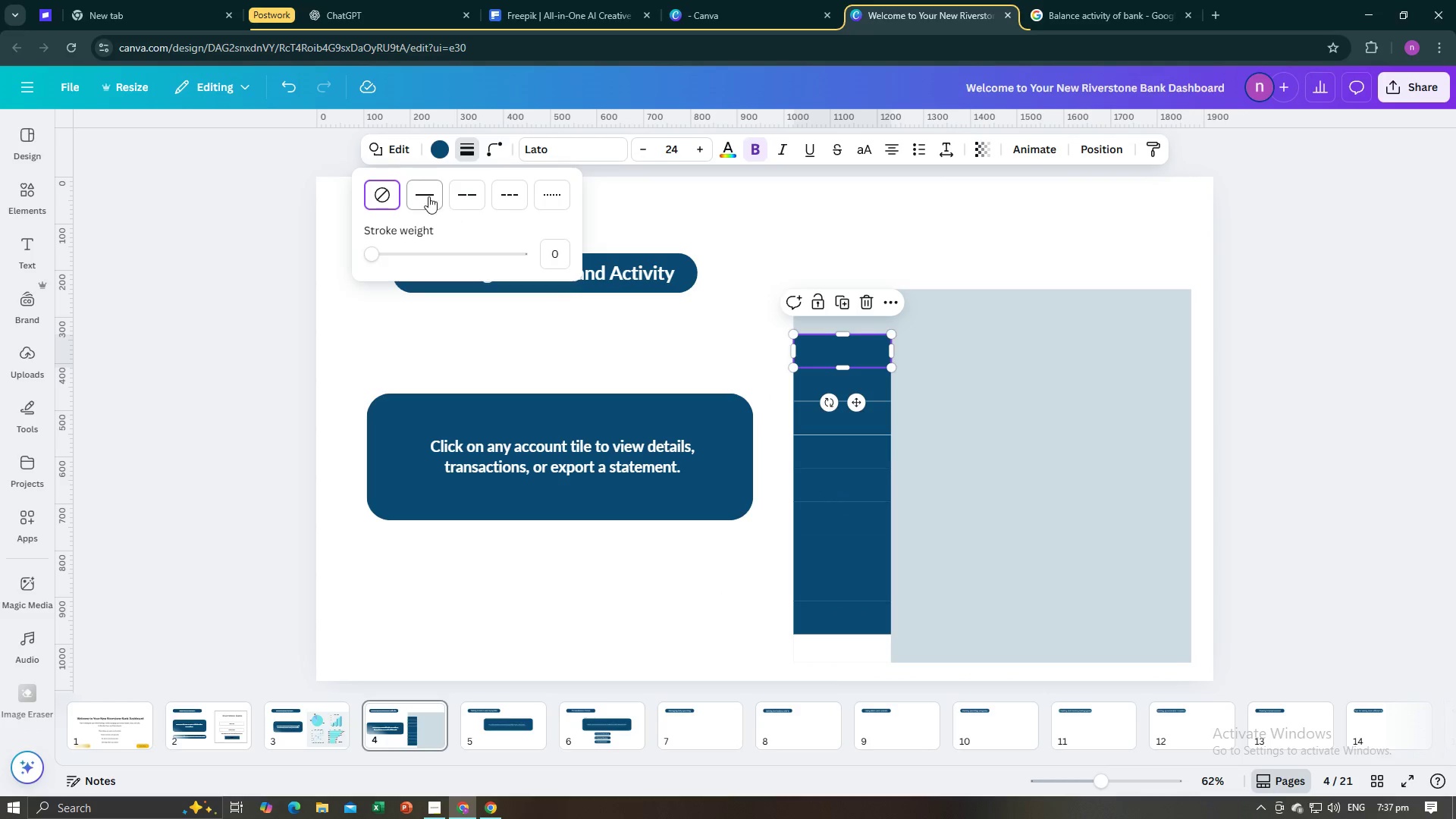 
left_click([428, 196])
 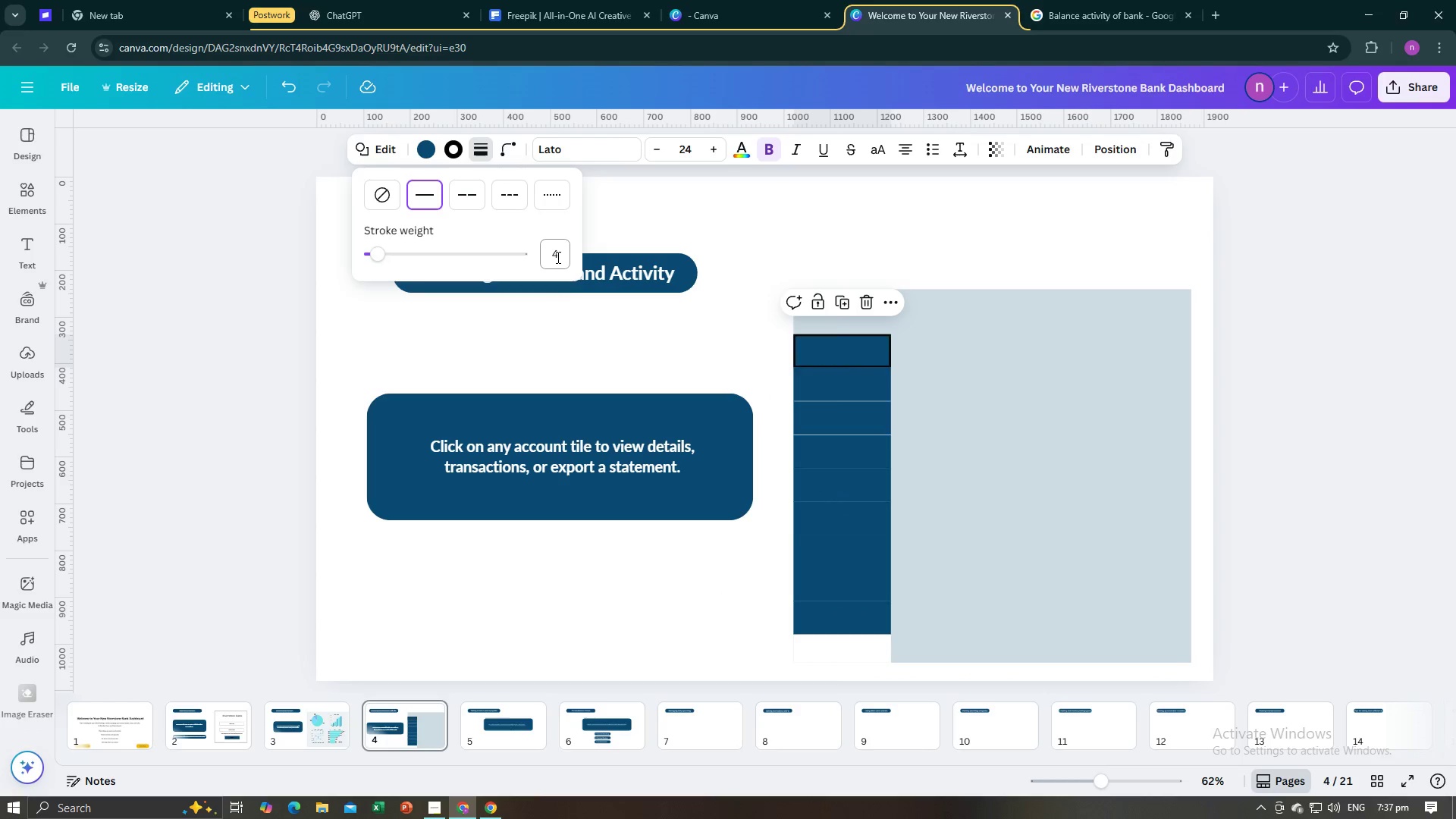 
left_click([557, 257])
 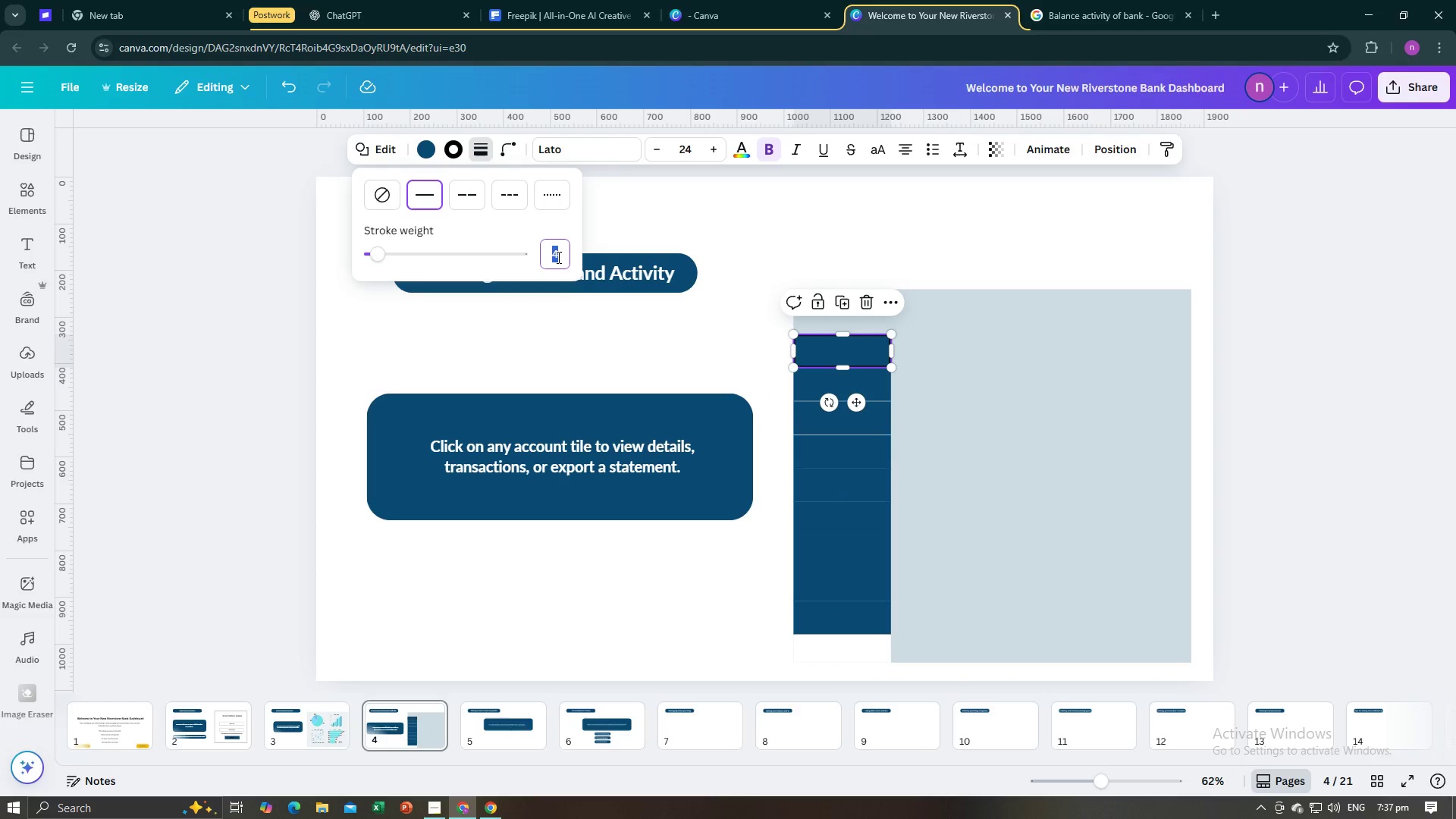 
key(1)
 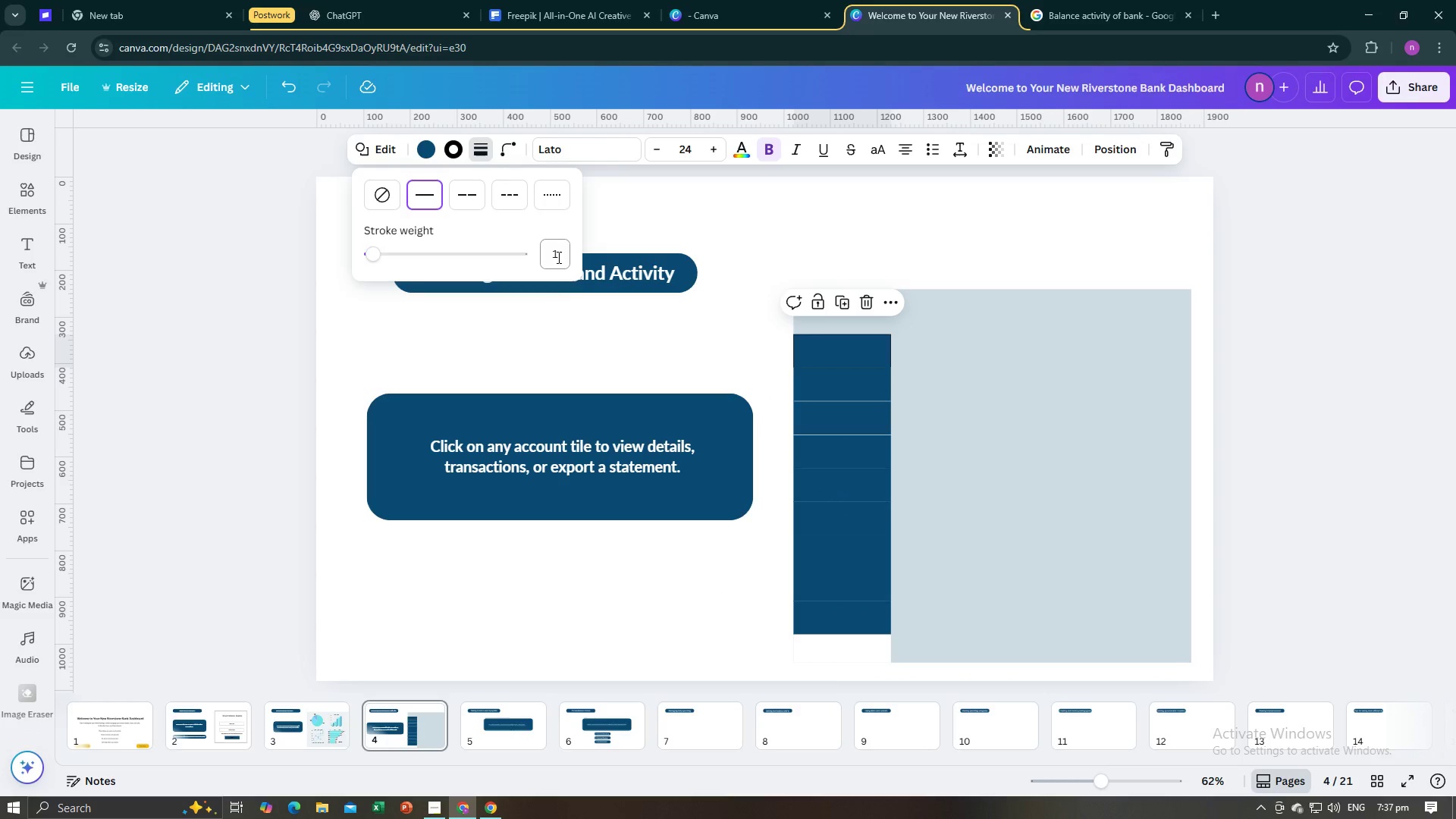 
key(Backslash)
 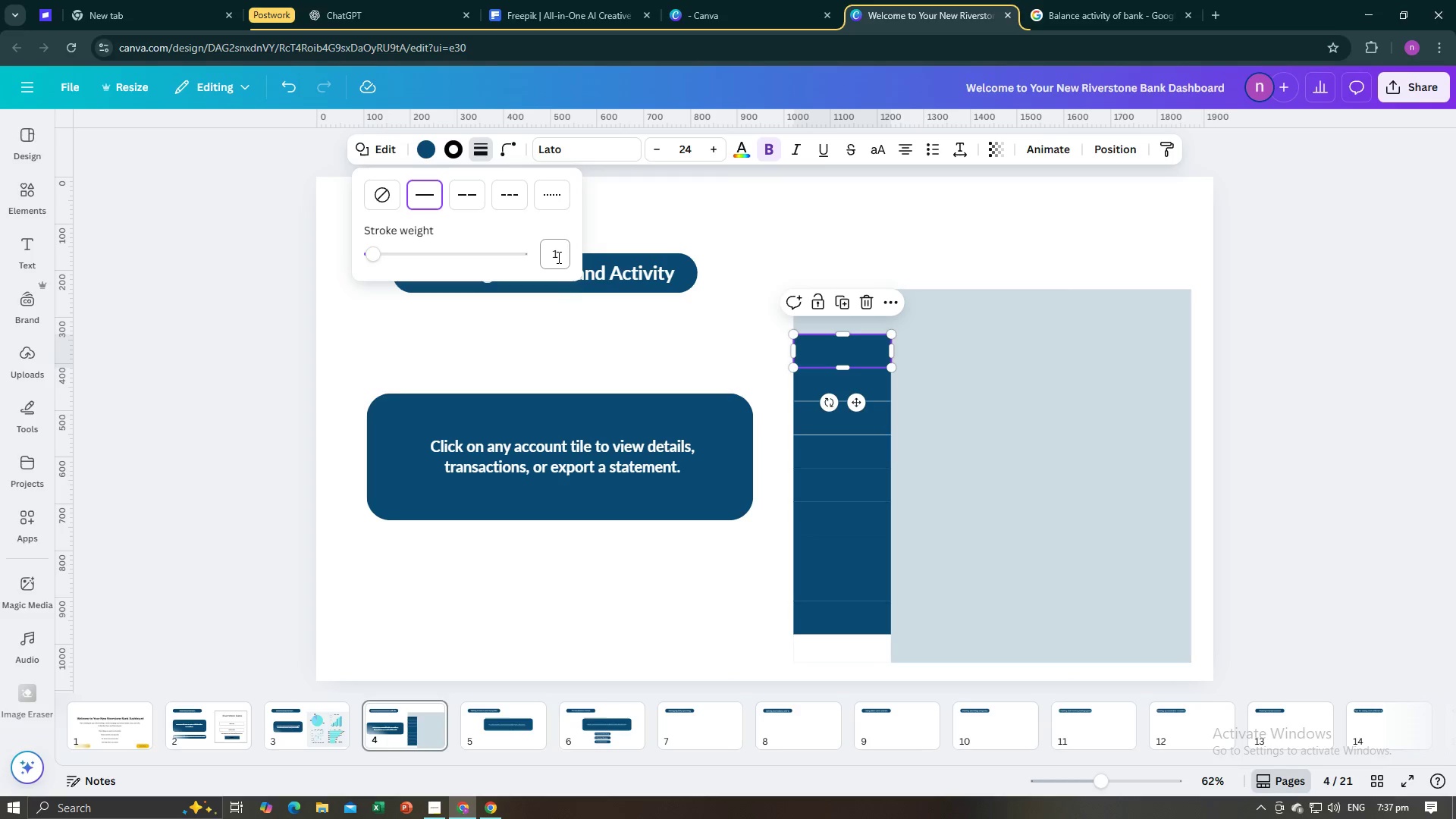 
key(Enter)
 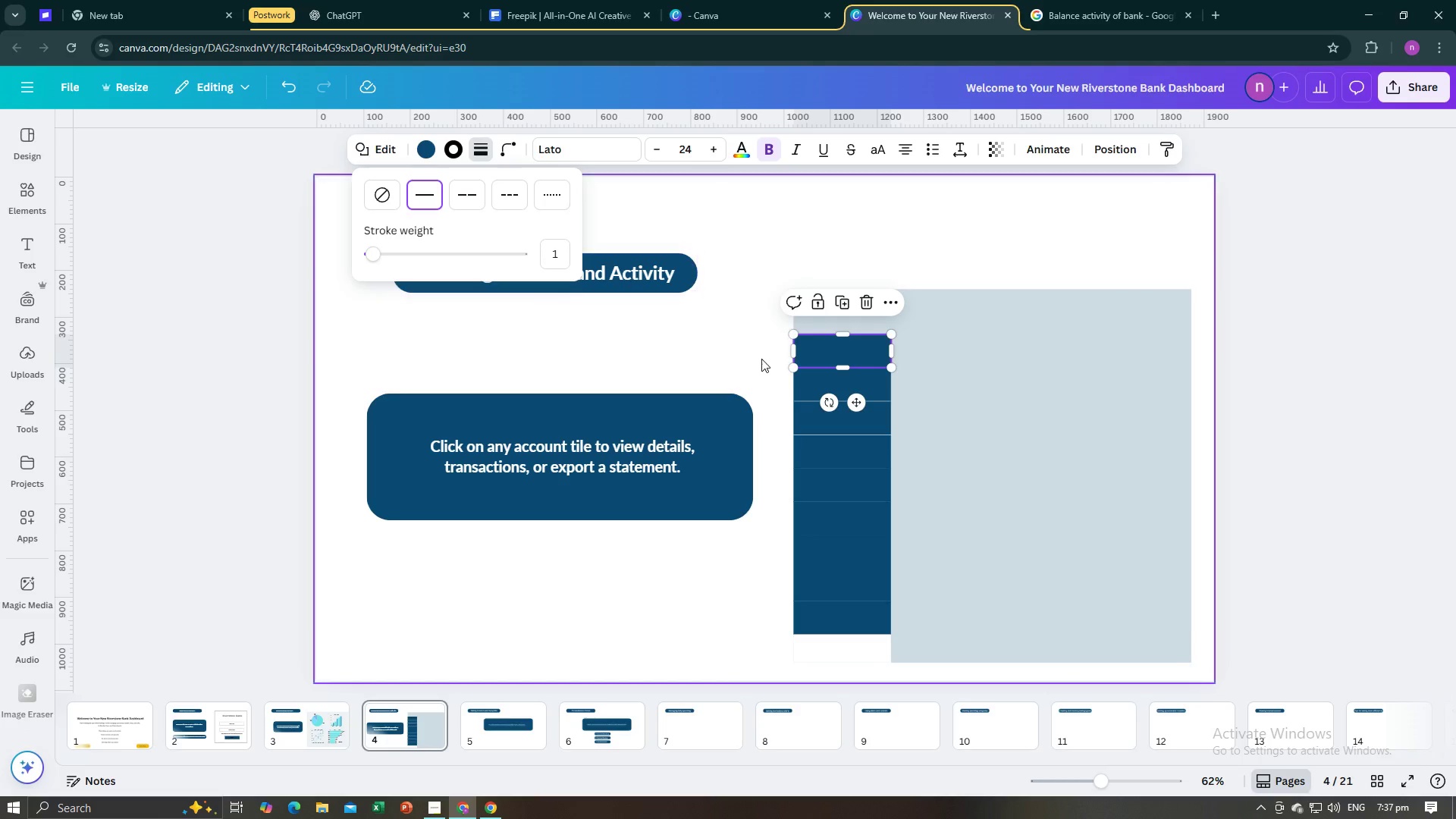 
left_click([810, 380])
 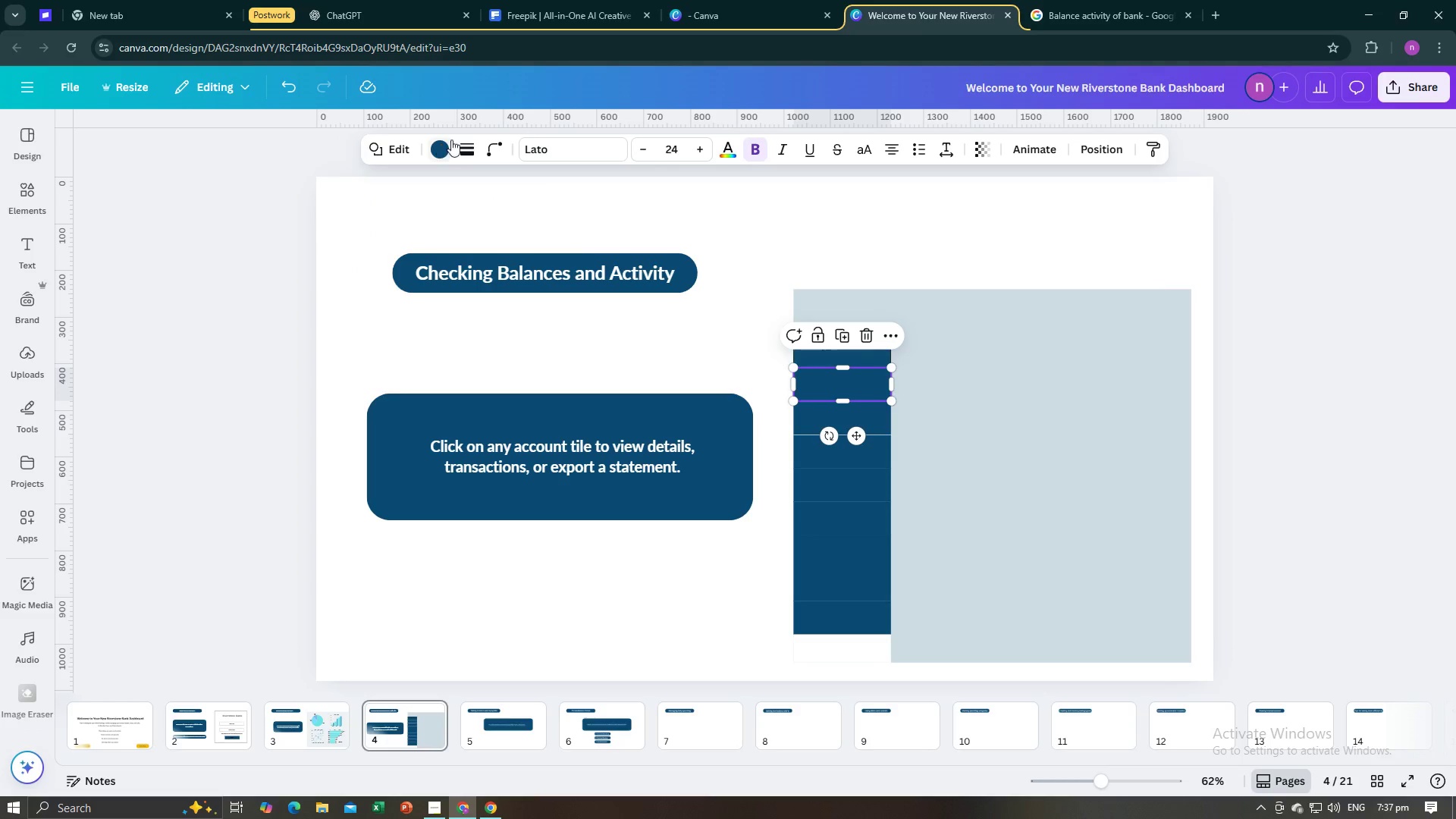 
left_click([460, 137])
 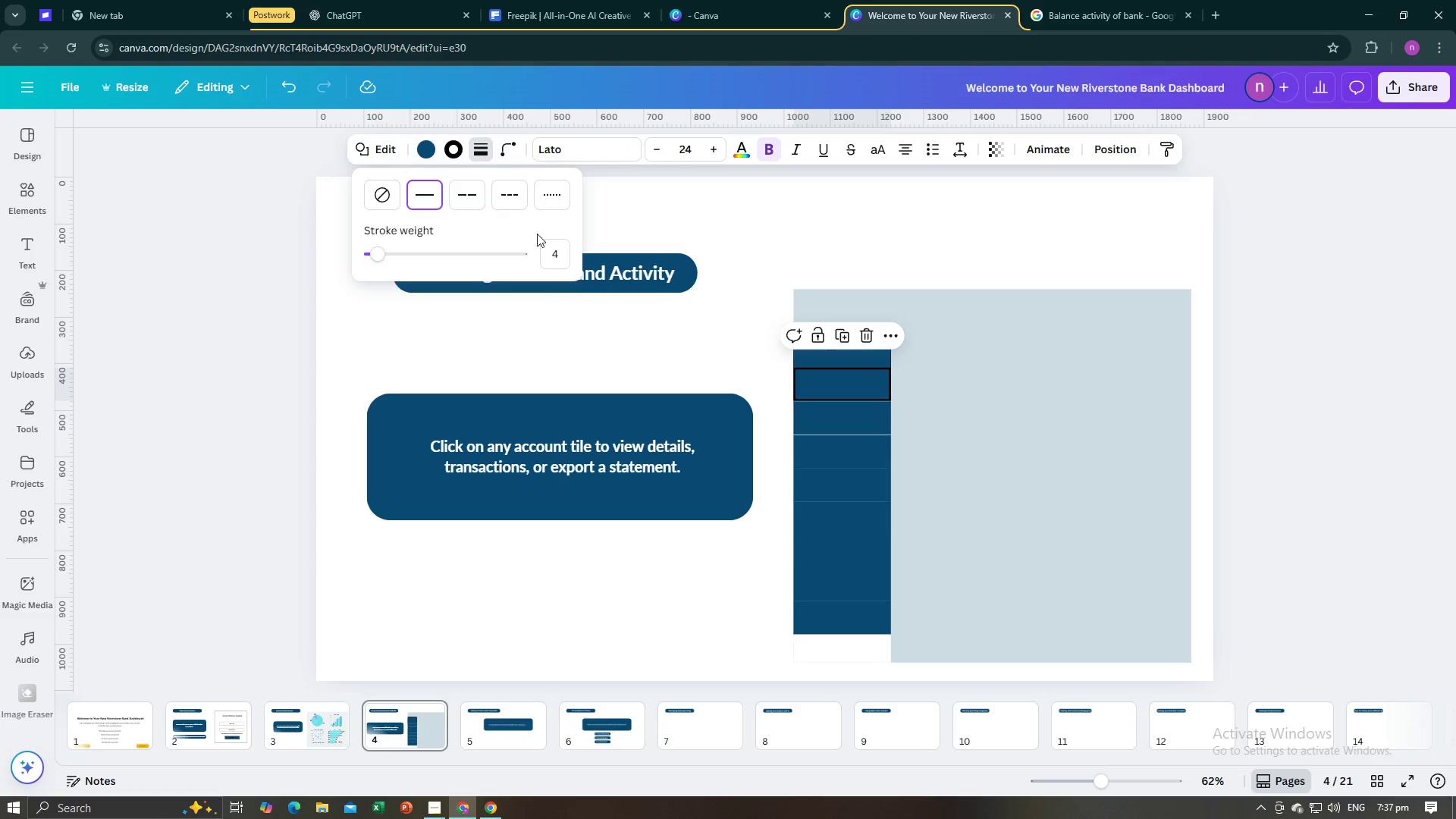 
left_click([557, 249])
 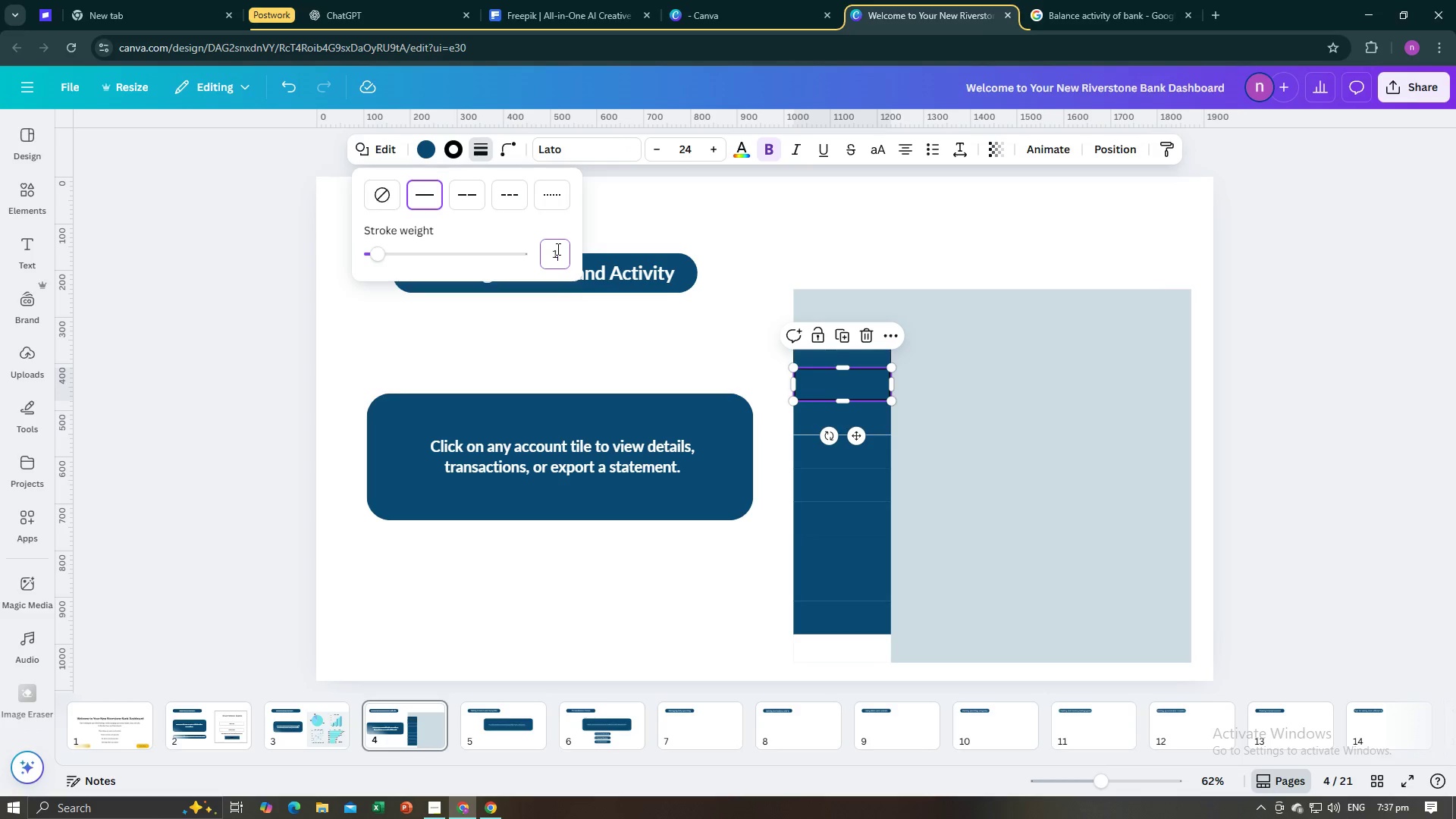 
key(1)
 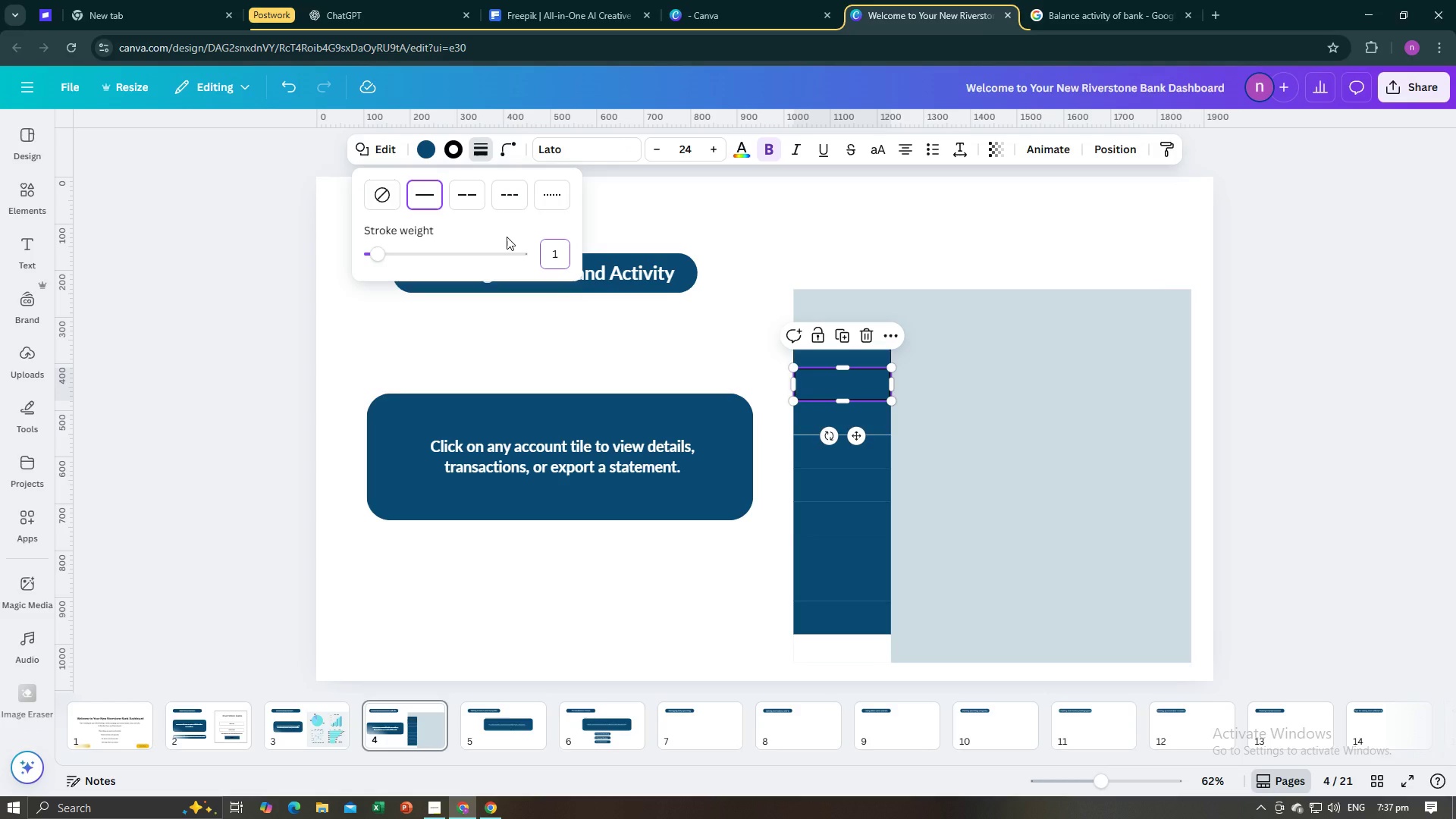 
key(Enter)
 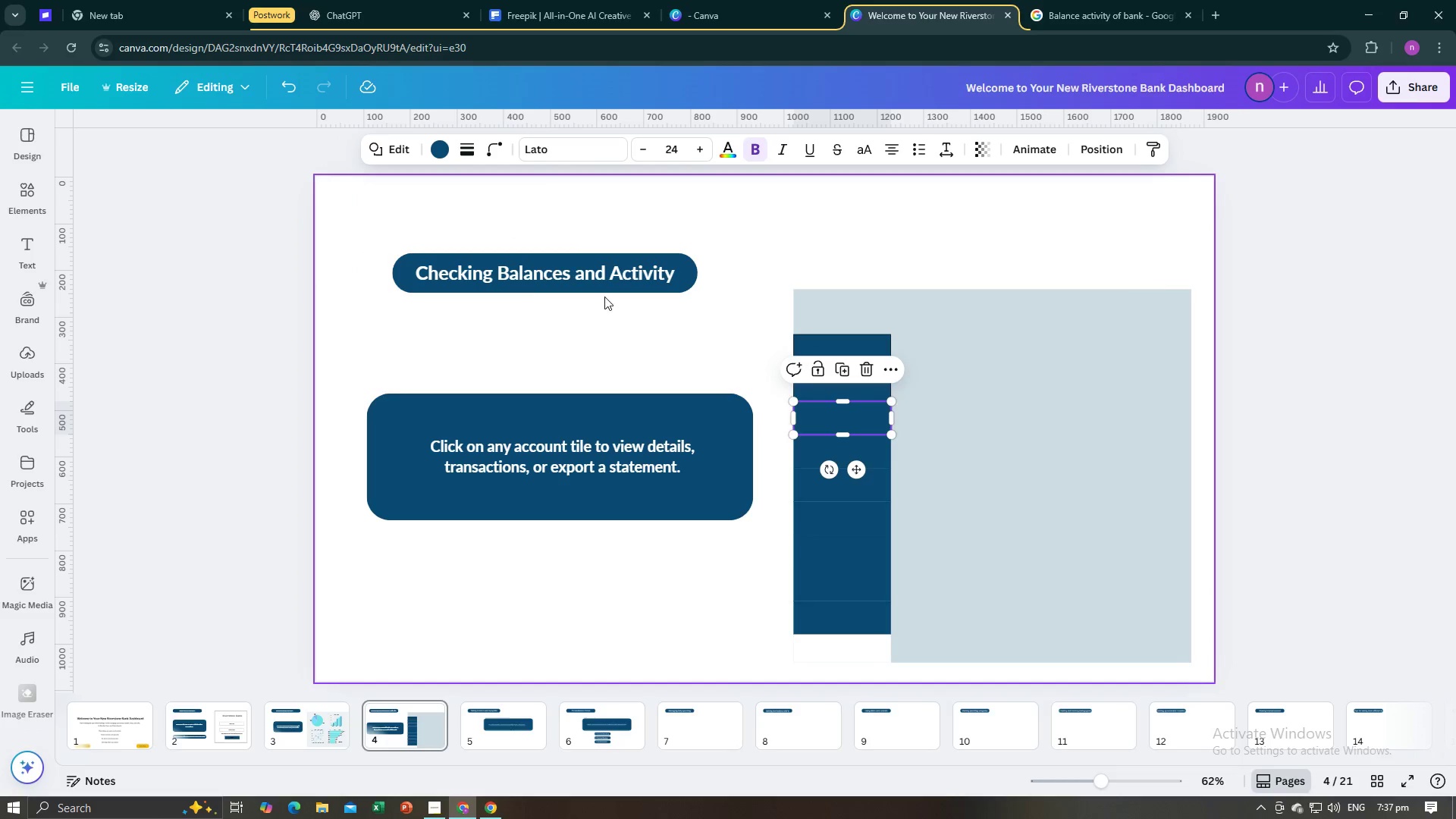 
left_click([475, 151])
 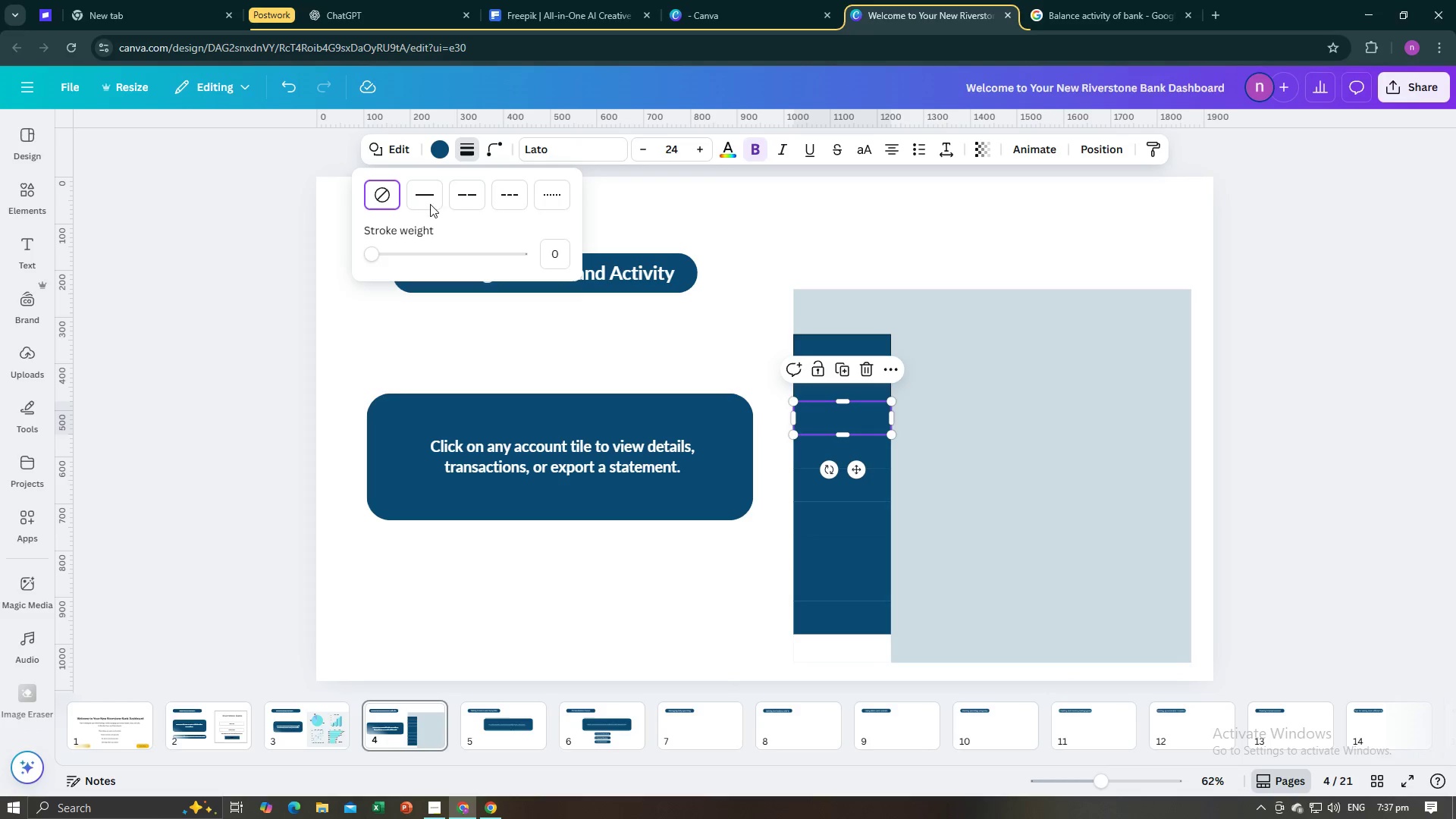 
left_click([425, 188])
 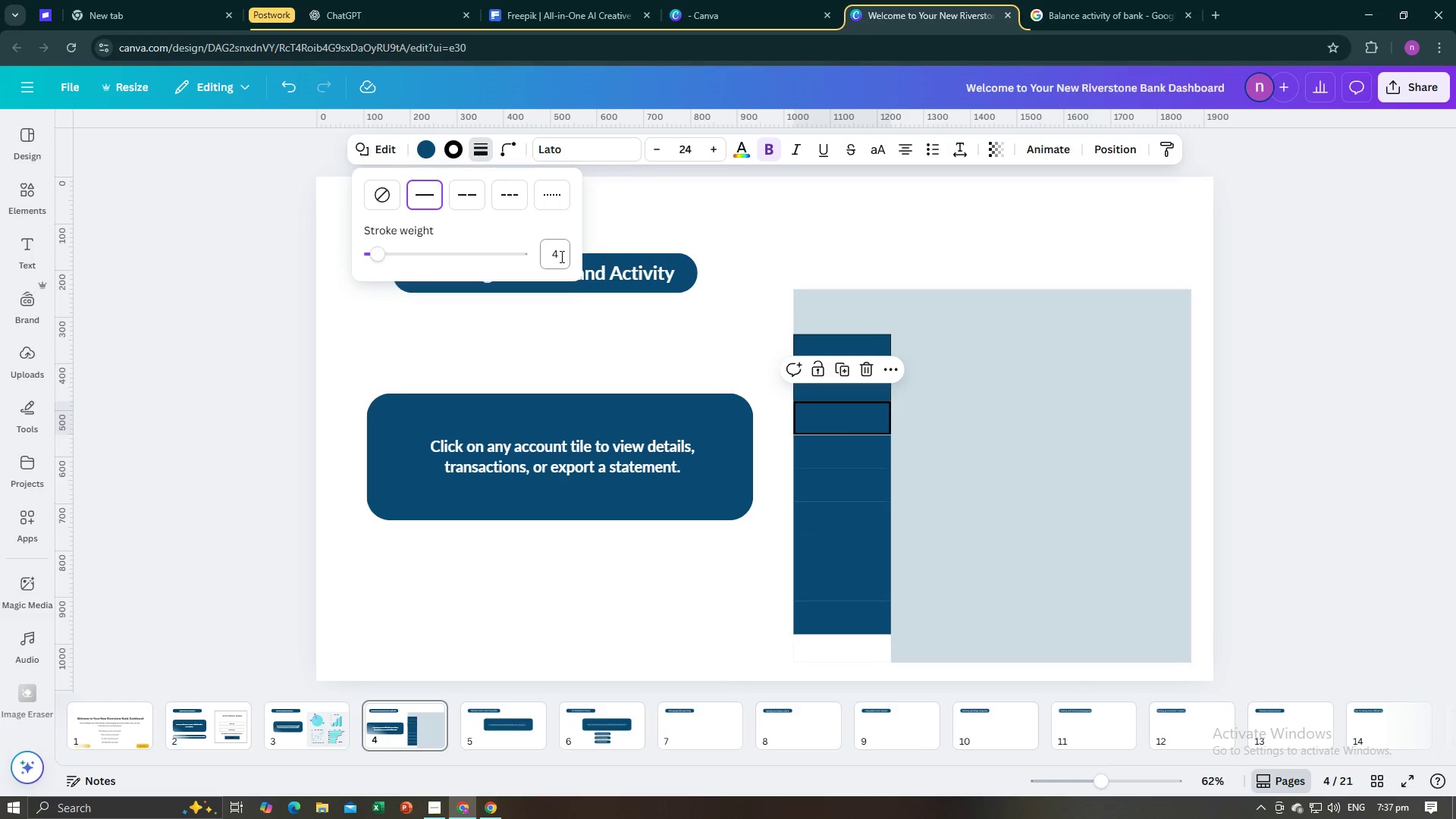 
left_click([560, 256])
 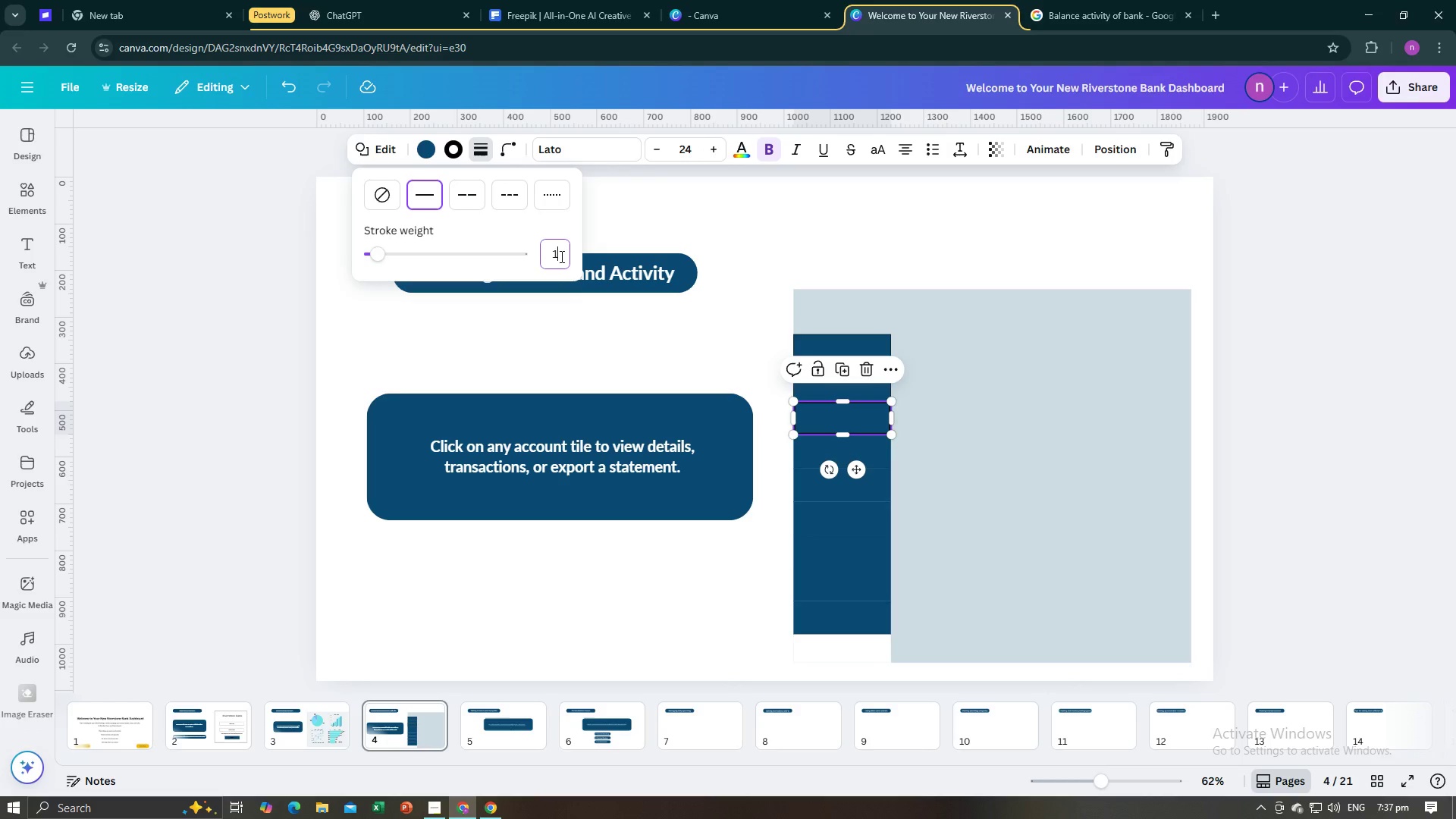 
key(1)
 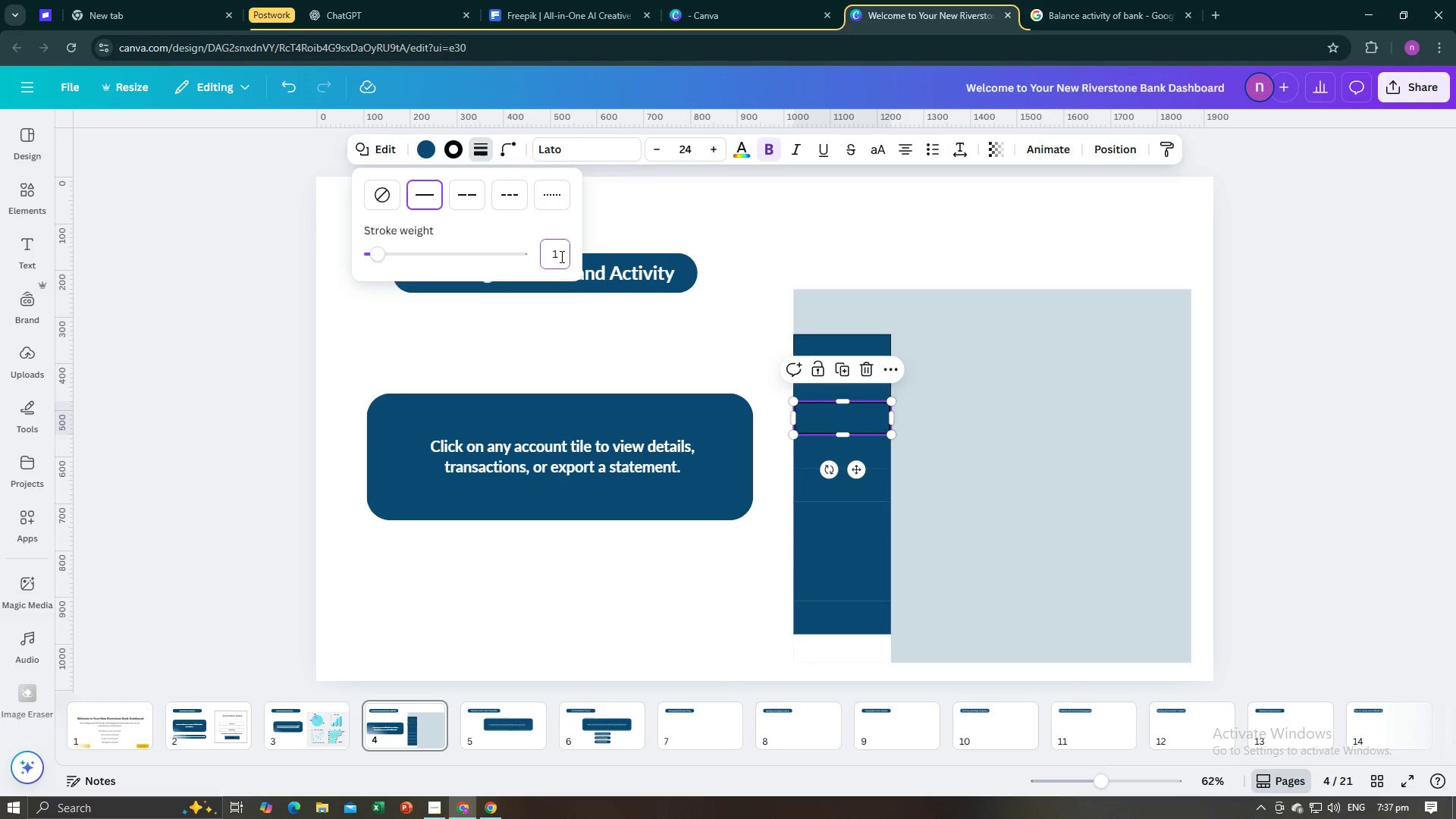 
key(NumpadEnter)
 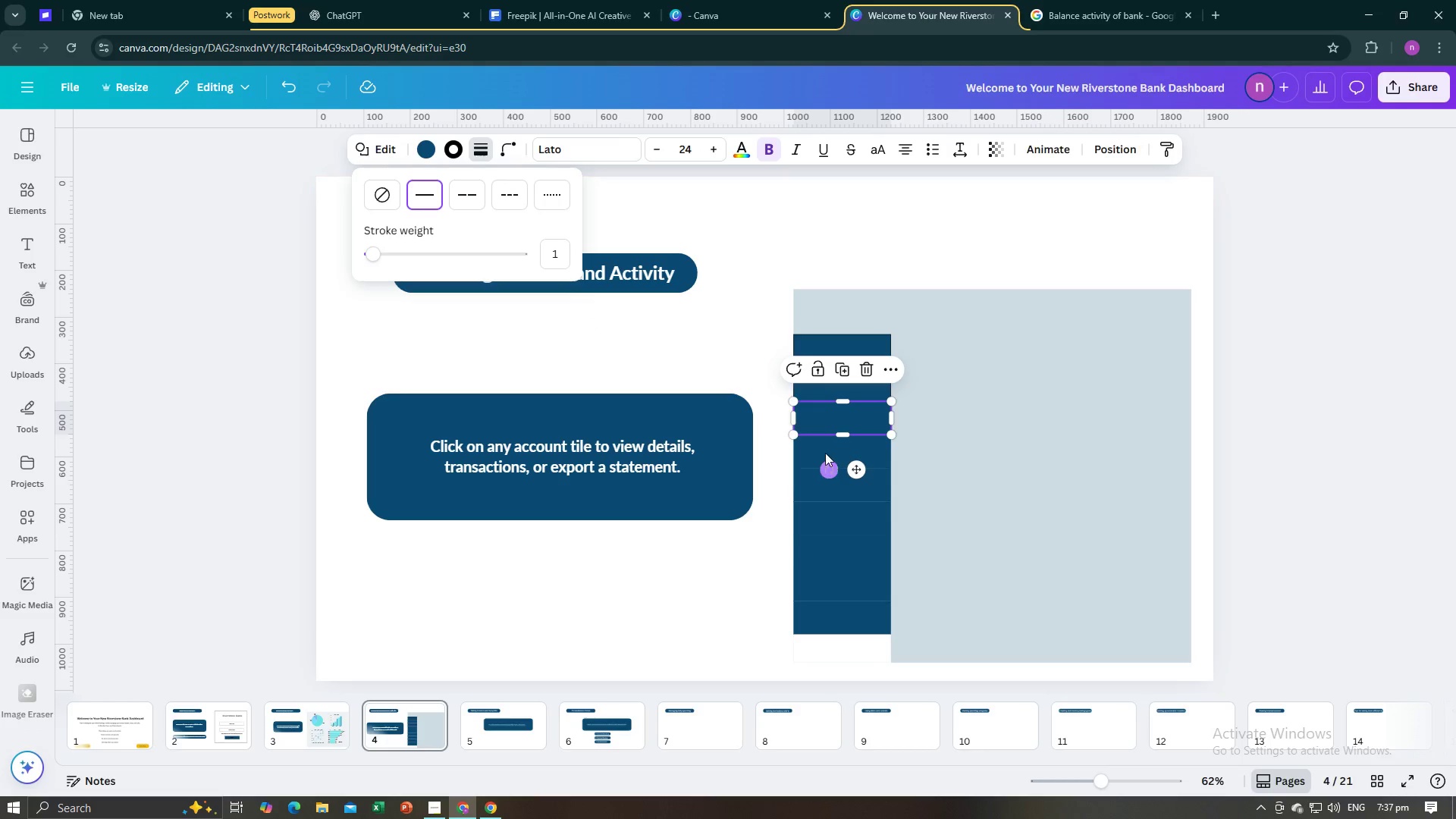 
left_click([824, 451])
 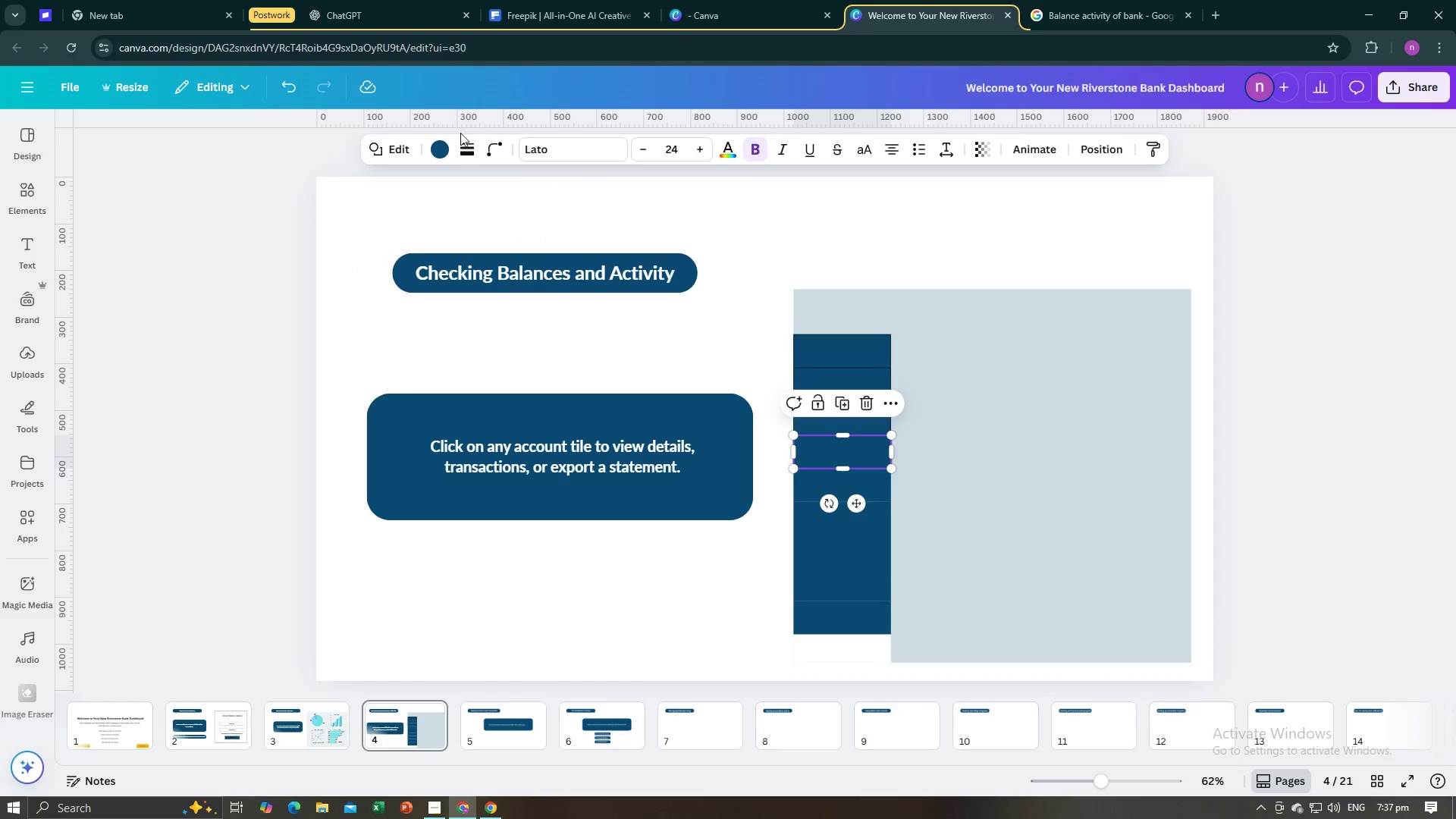 
left_click([457, 152])
 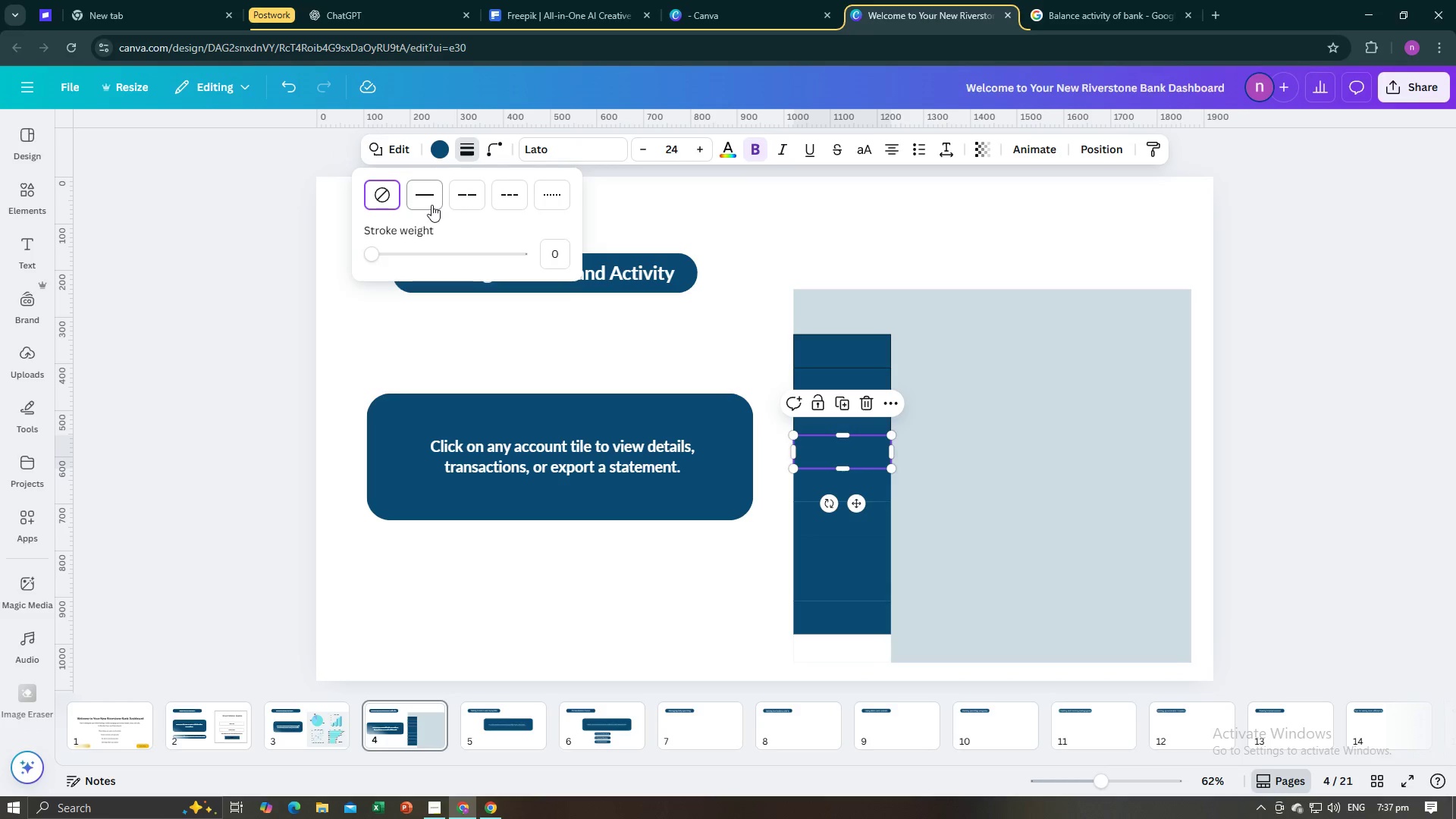 
left_click([431, 205])
 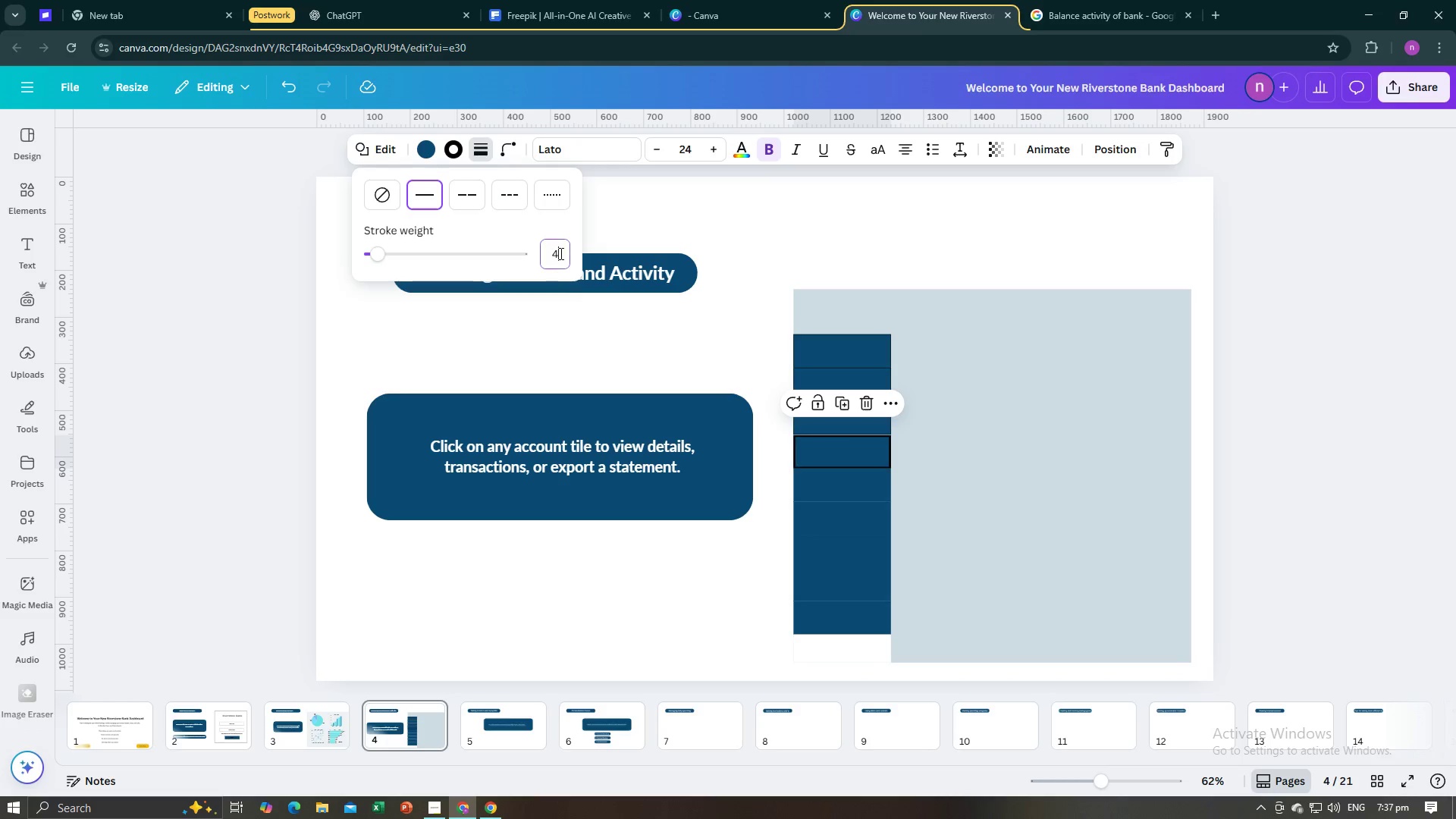 
left_click([560, 253])
 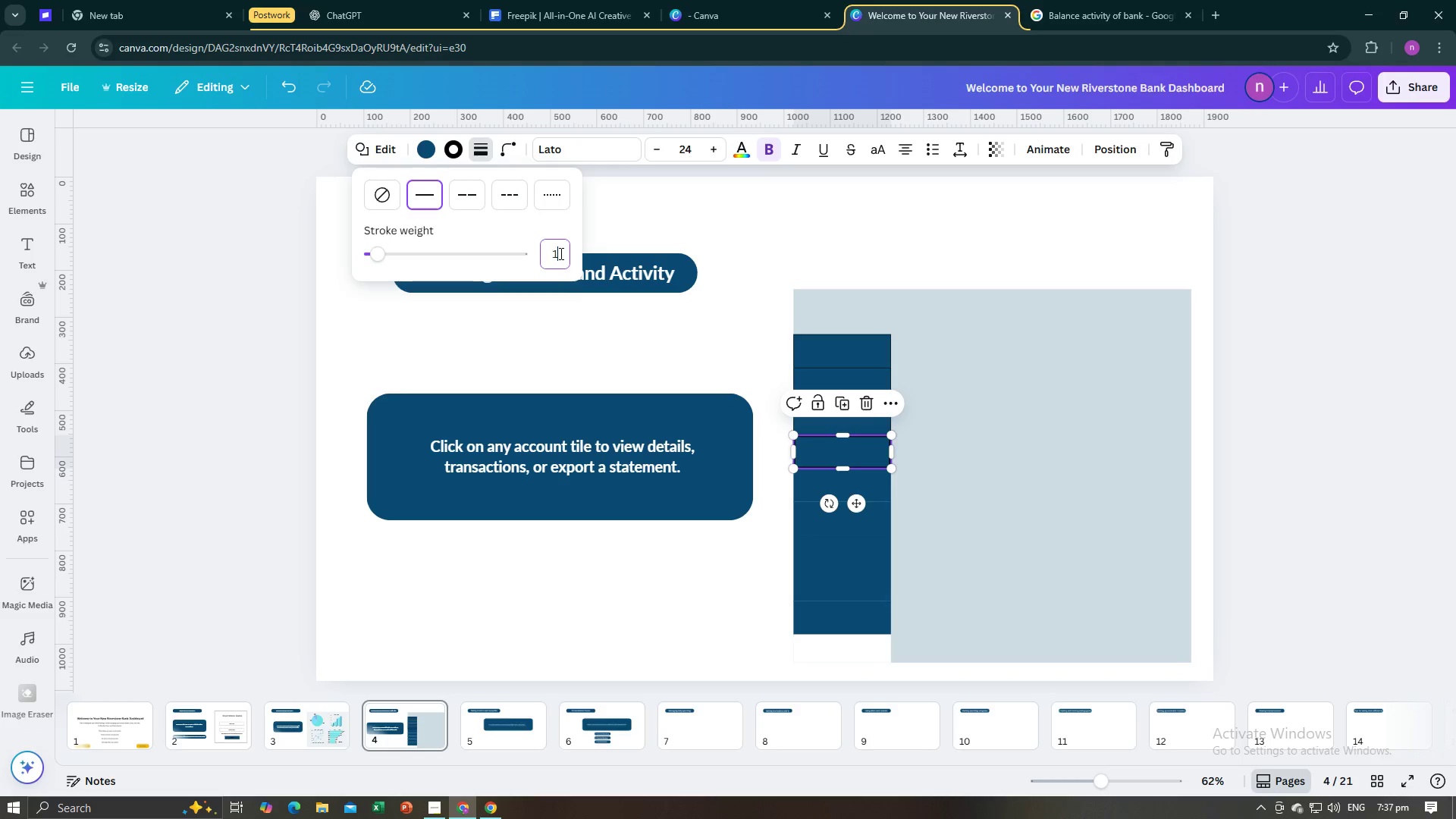 
key(1)
 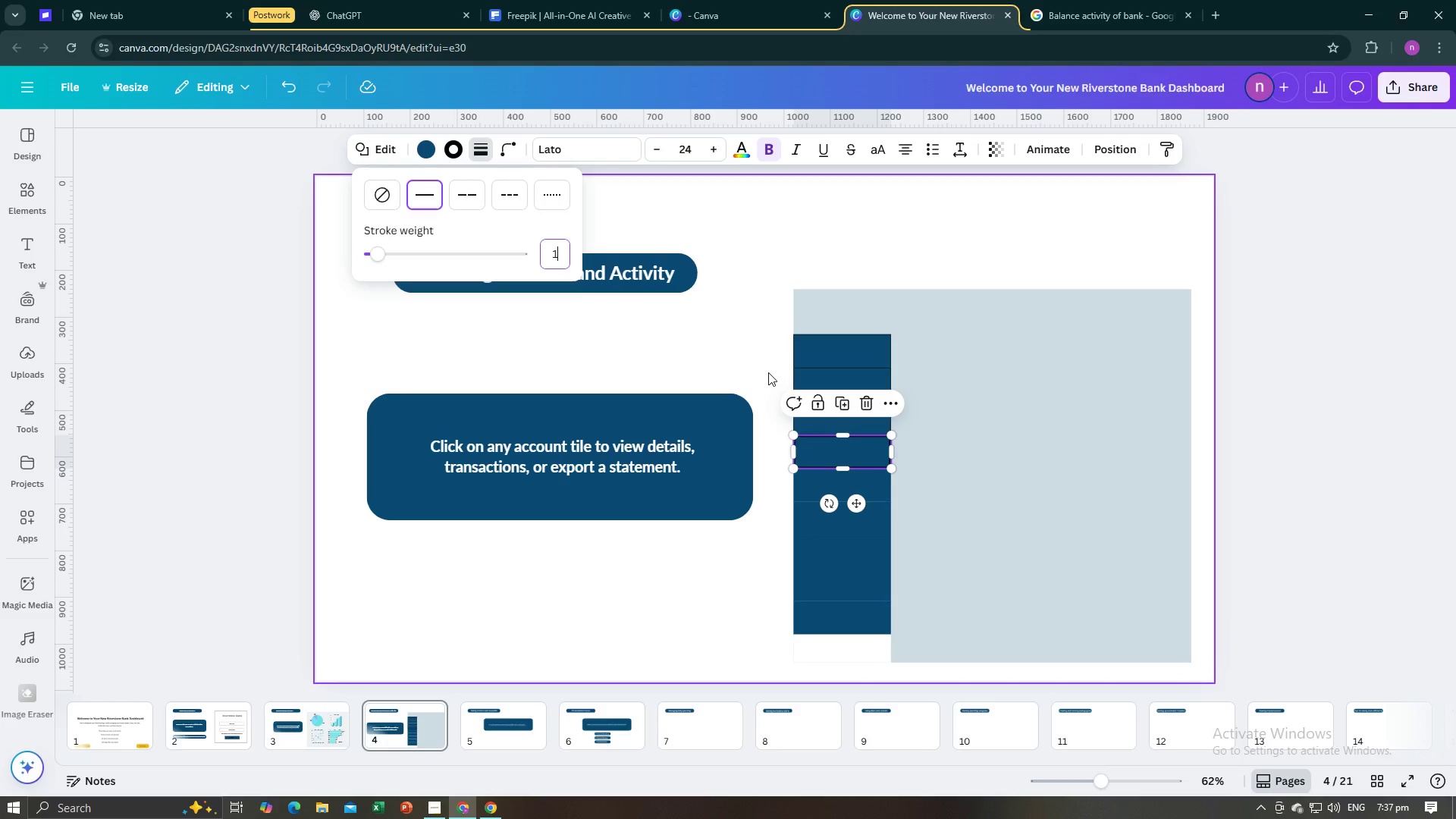 
key(NumpadEnter)
 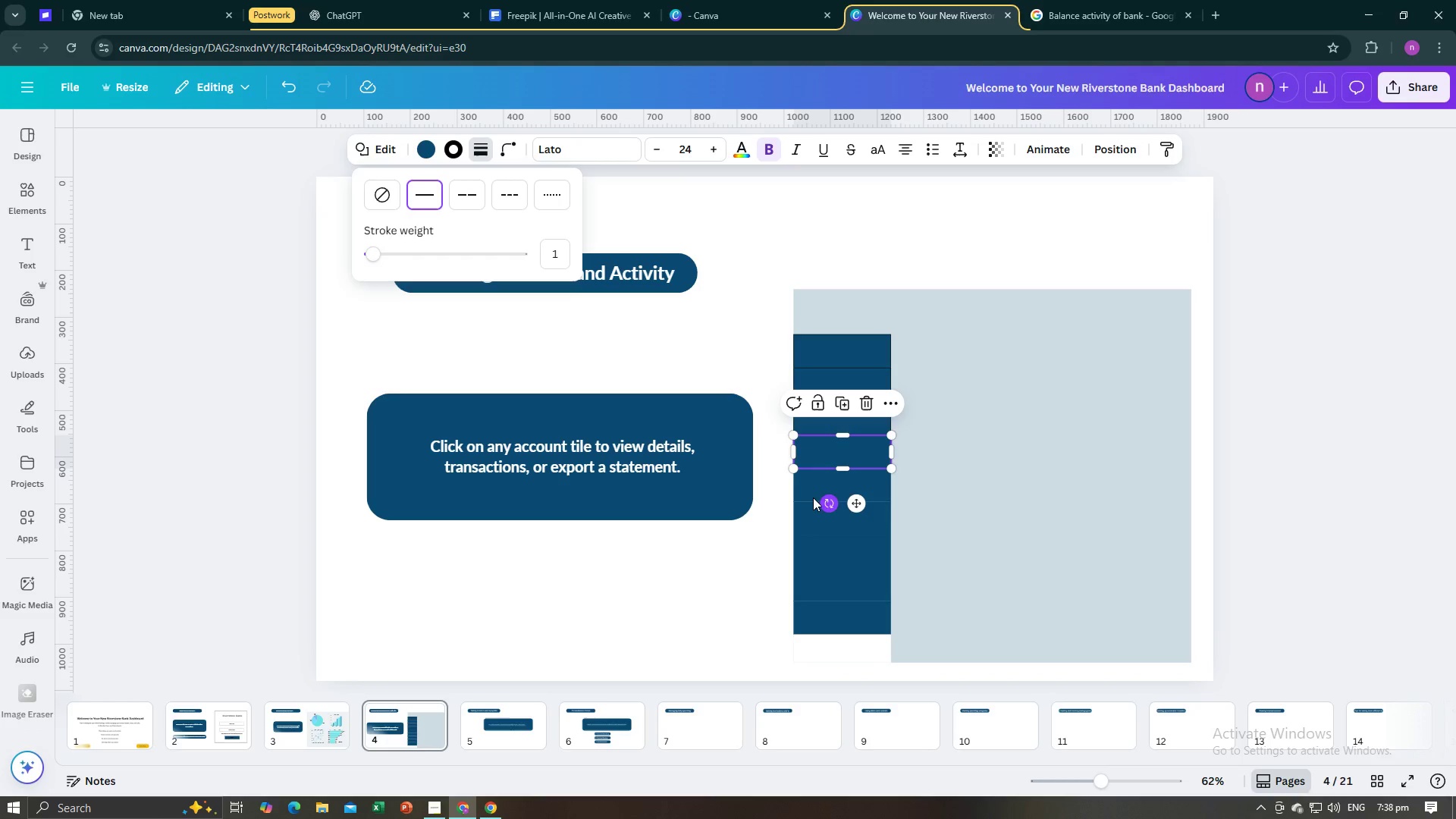 
left_click([805, 482])
 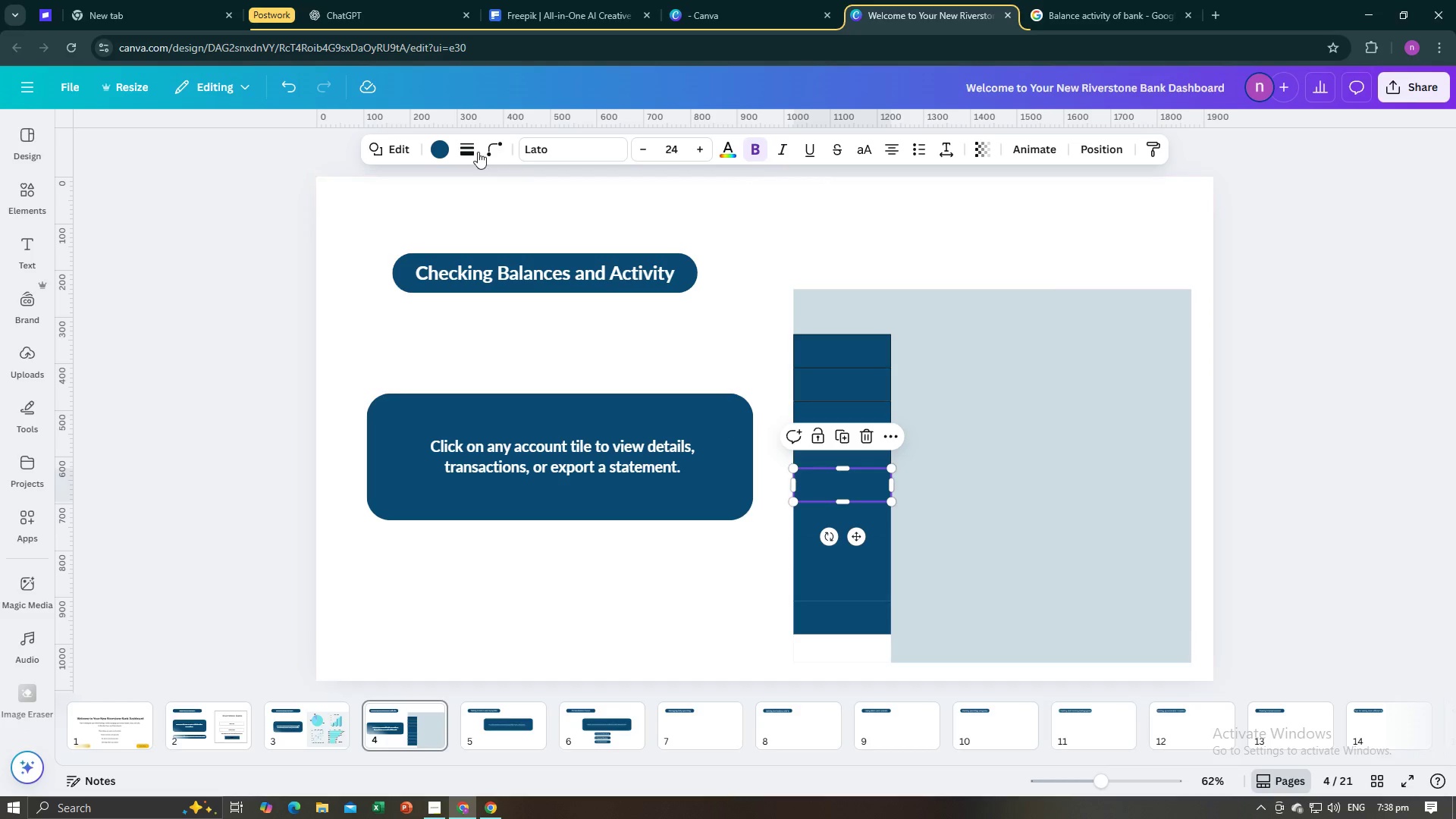 
left_click([472, 145])
 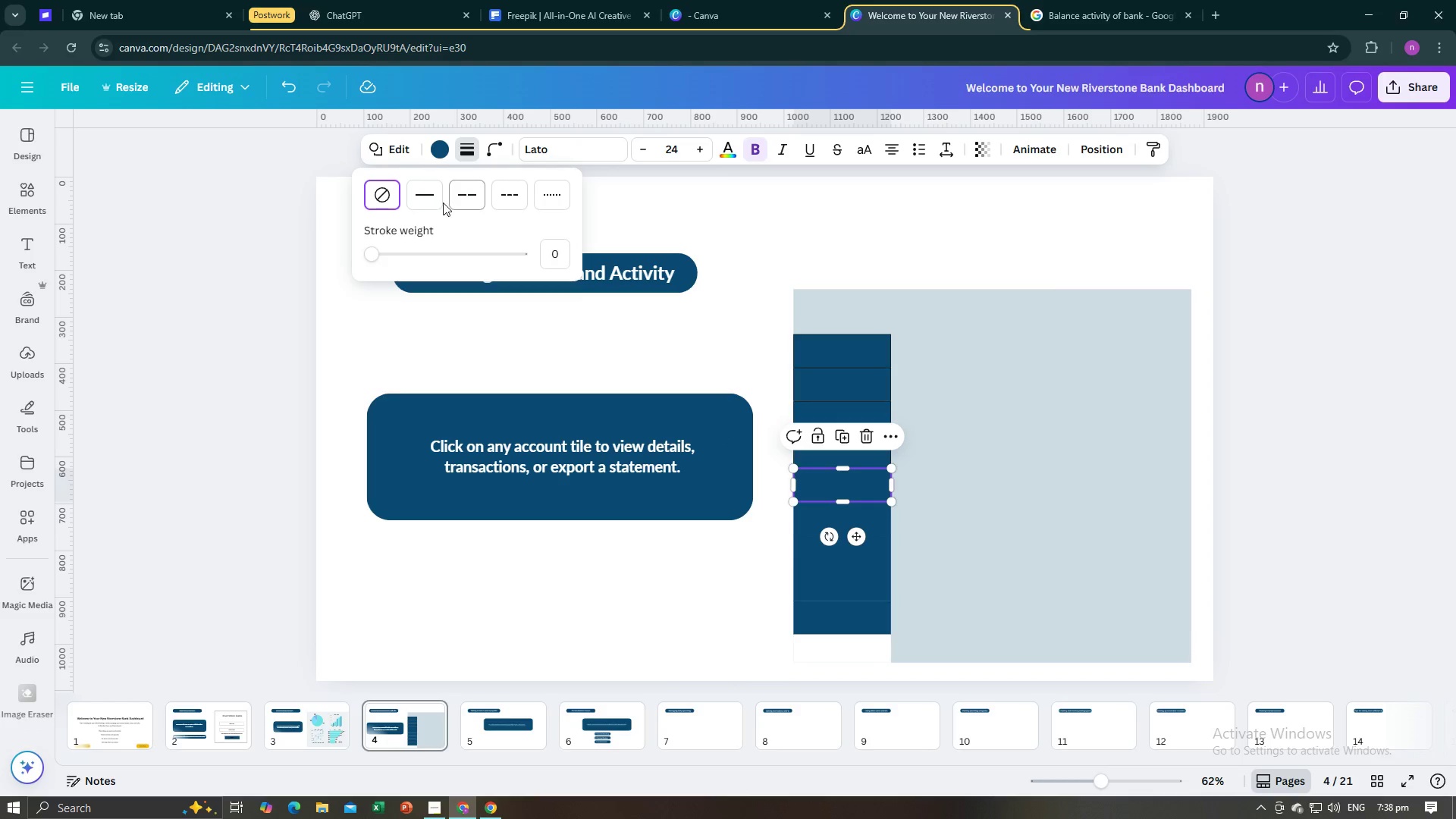 
left_click([437, 201])
 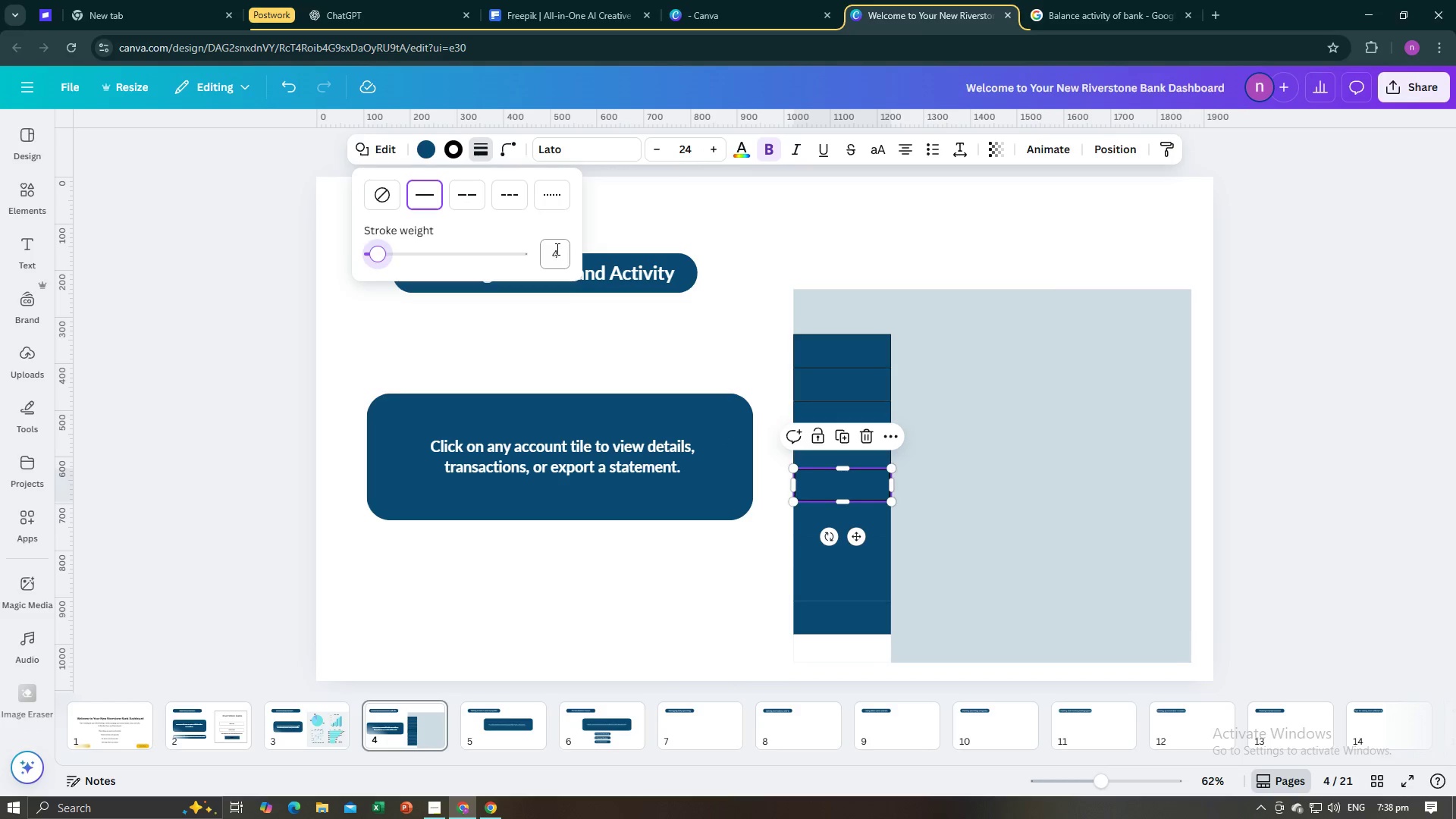 
double_click([556, 249])
 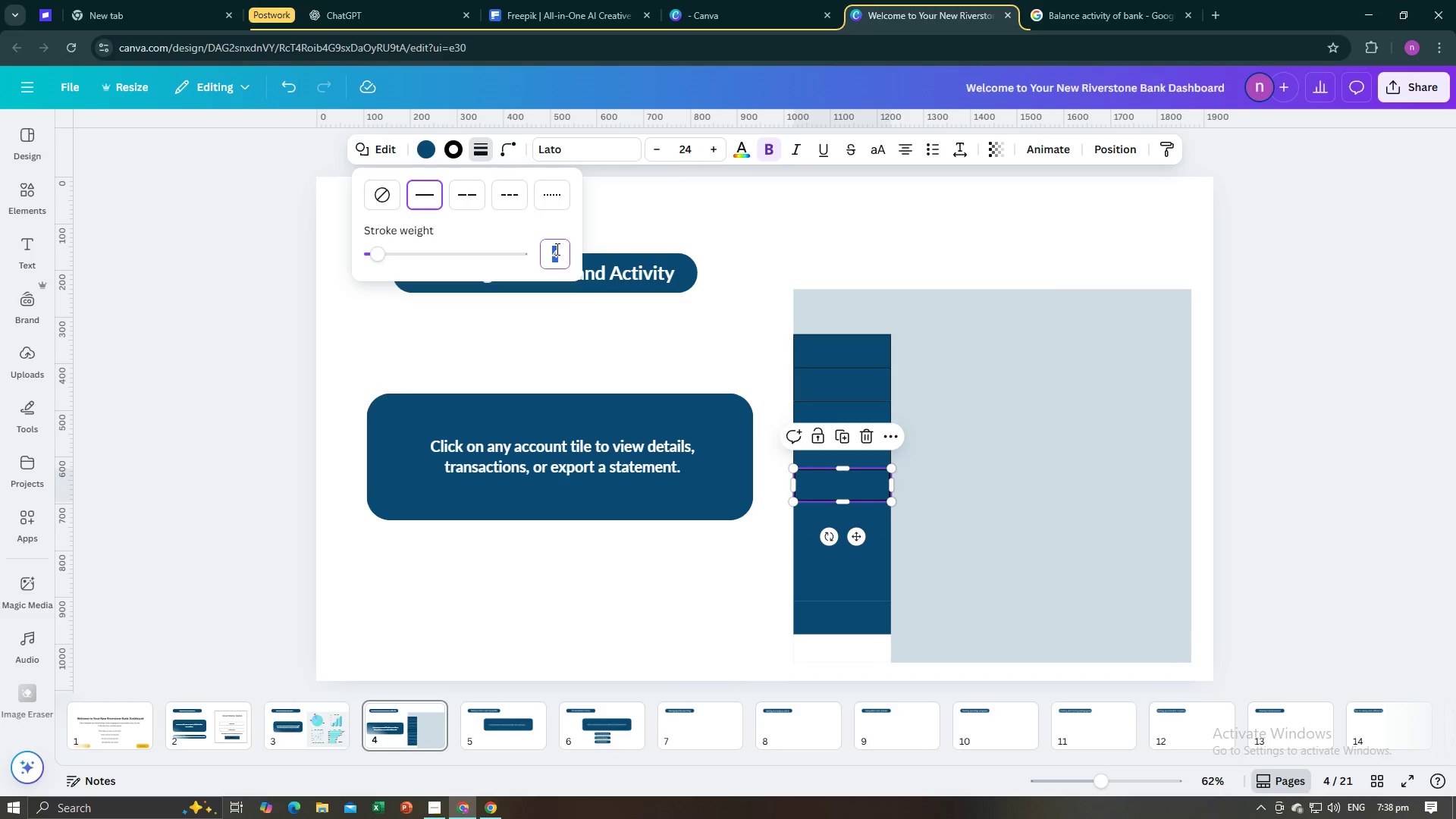 
key(1)
 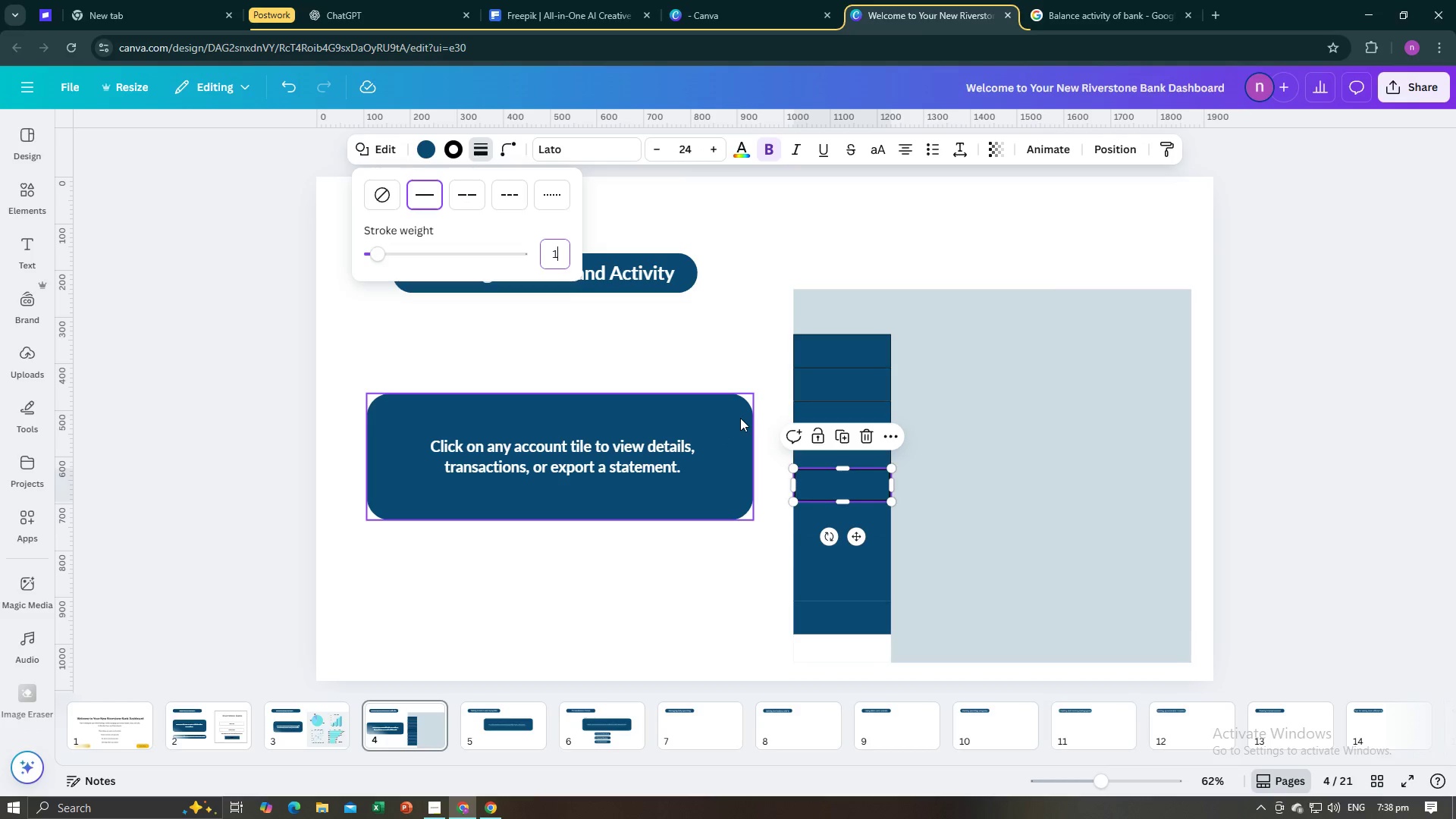 
key(NumpadEnter)
 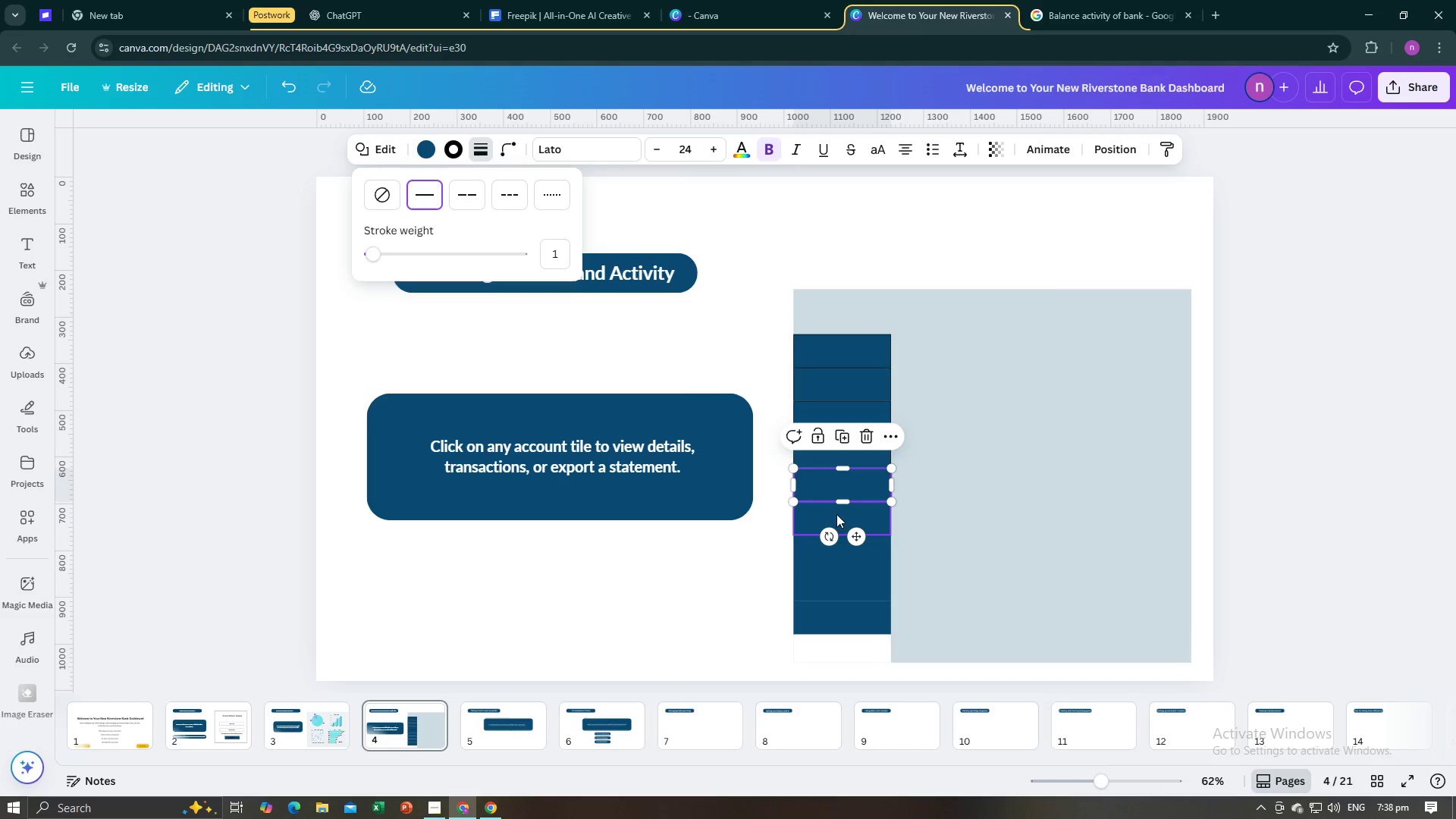 
left_click([822, 516])
 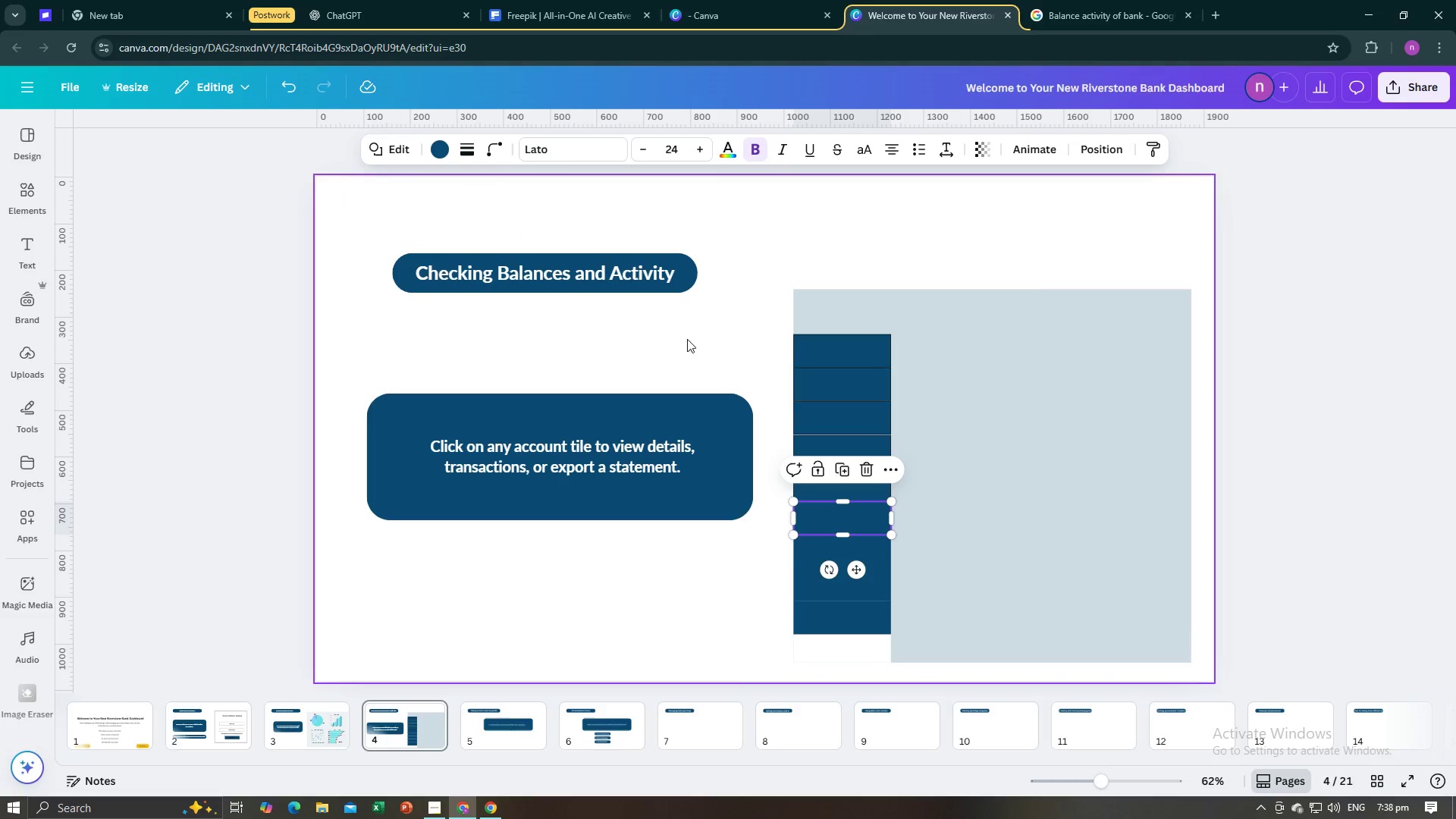 
hold_key(key=CapsLock, duration=1.34)
 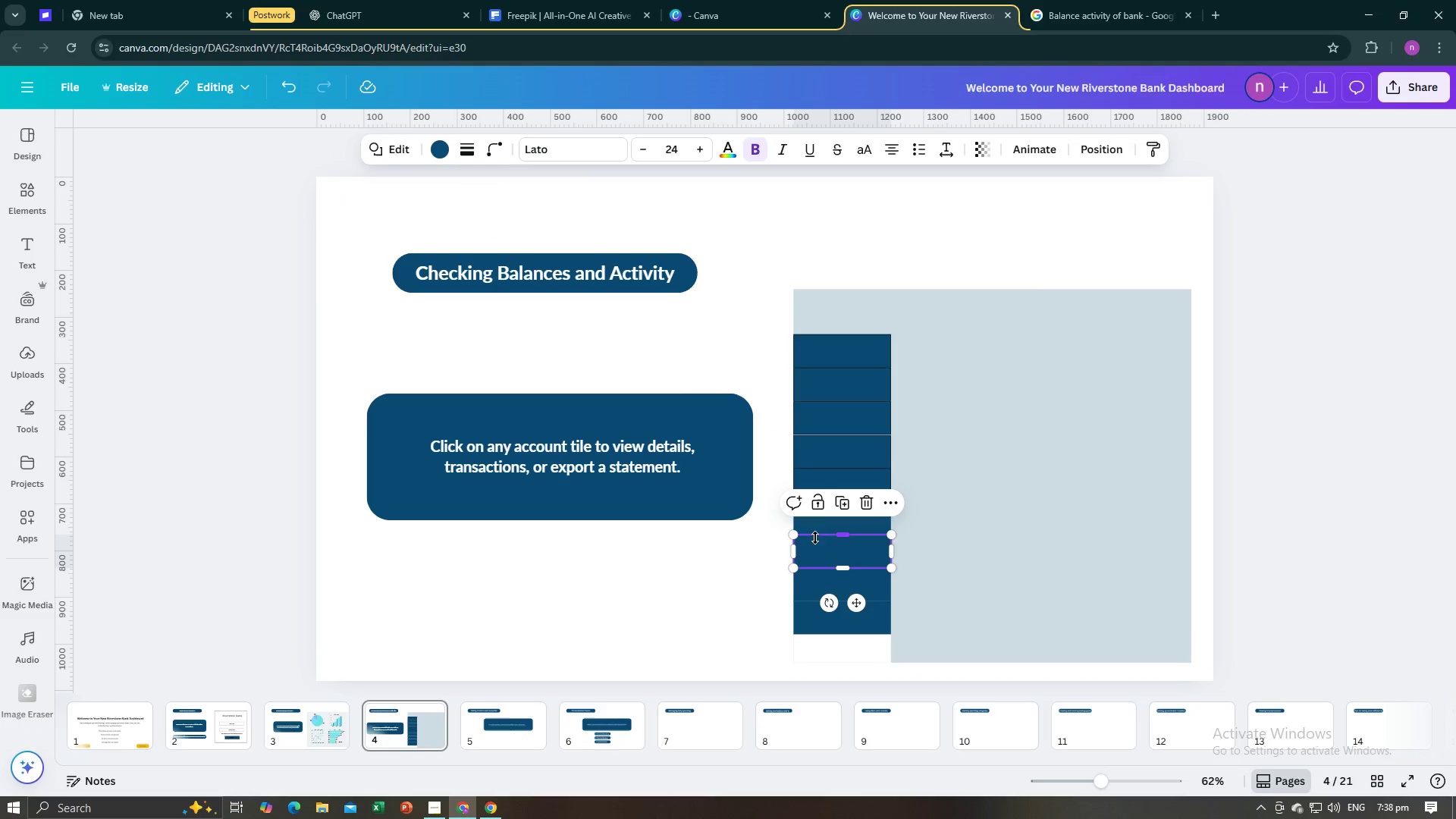 
left_click([804, 556])
 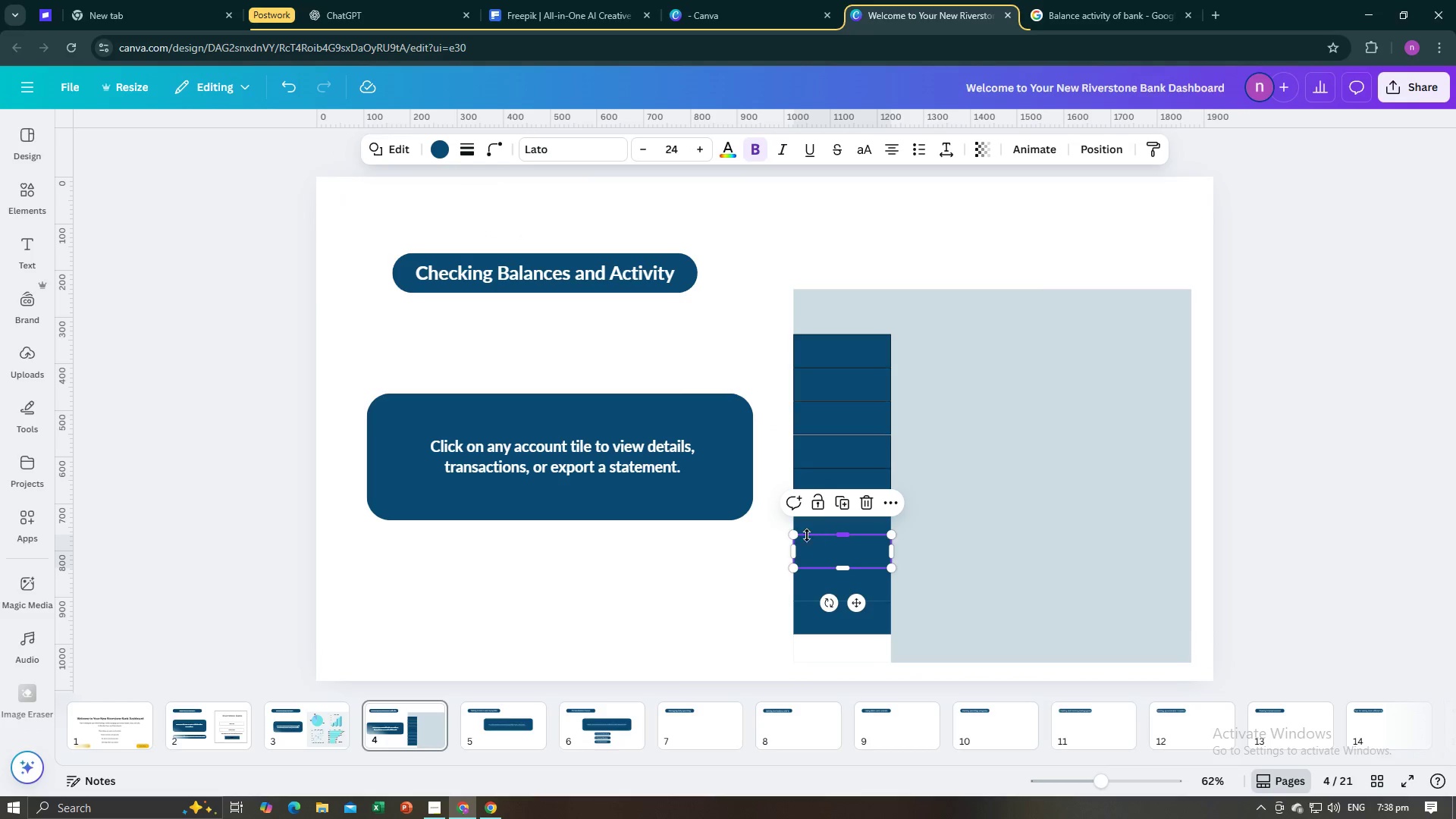 
left_click([744, 542])
 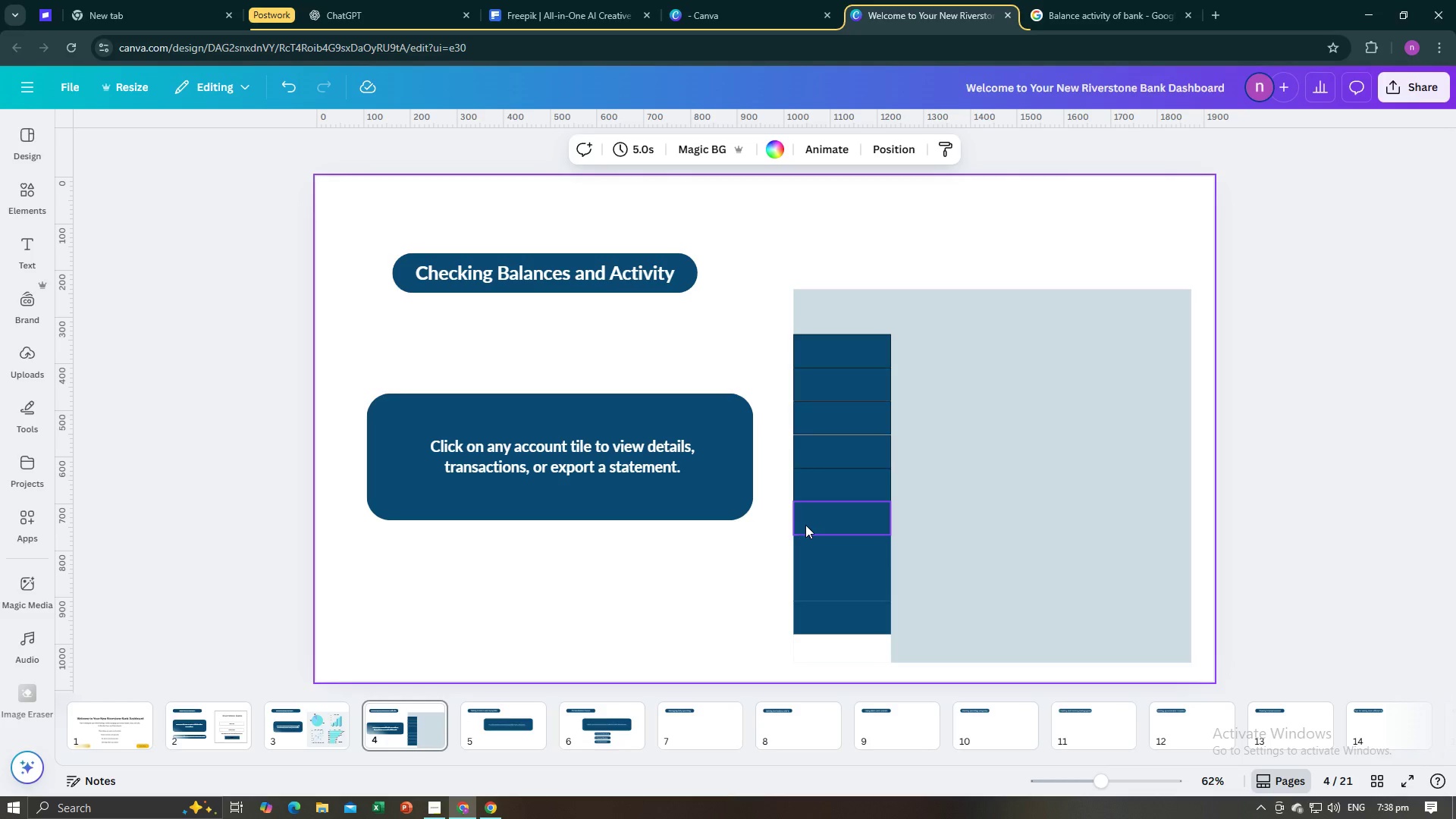 
hold_key(key=ShiftLeft, duration=0.64)
left_click([805, 525])
 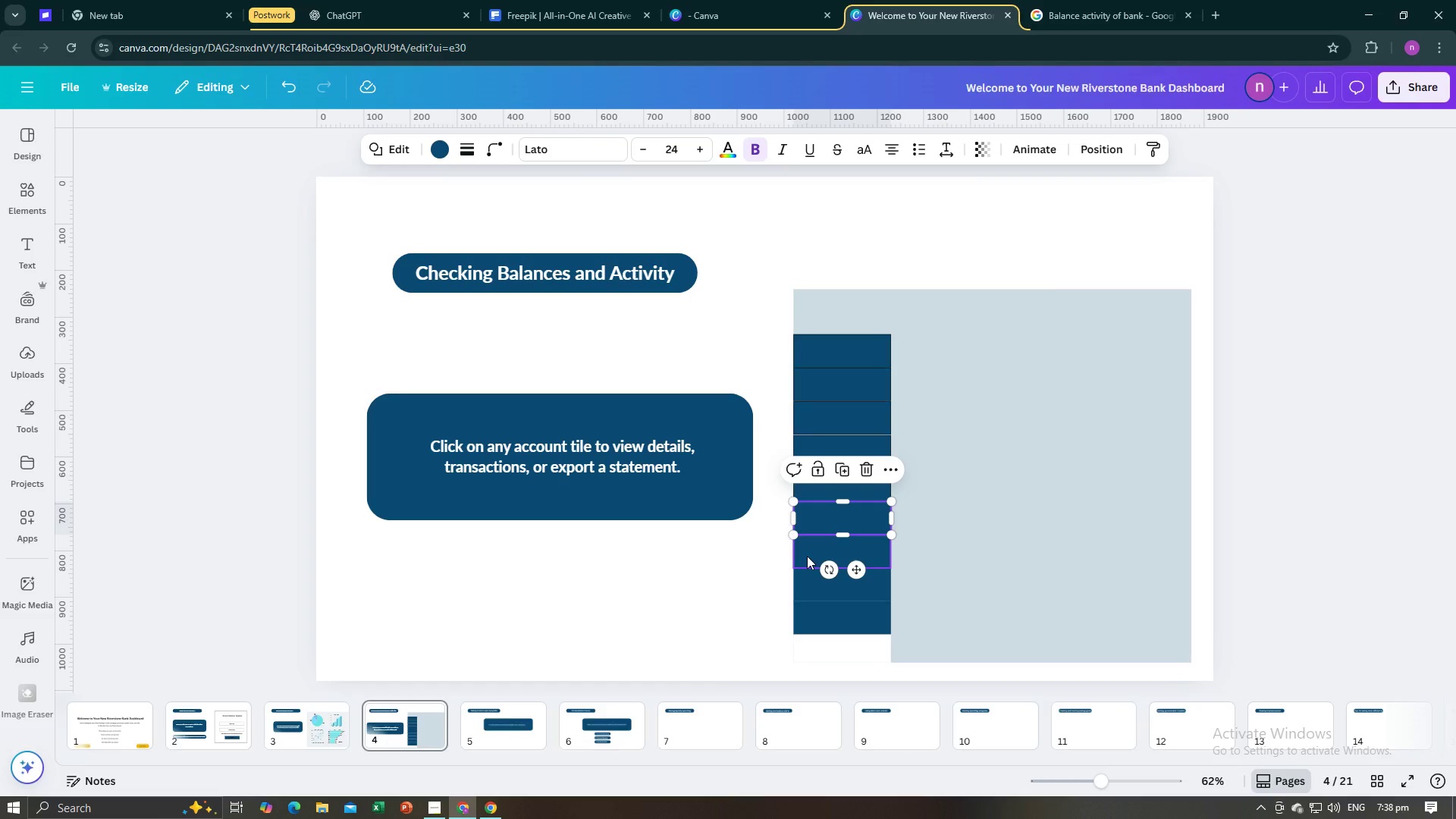 
key(Control+ControlLeft)
 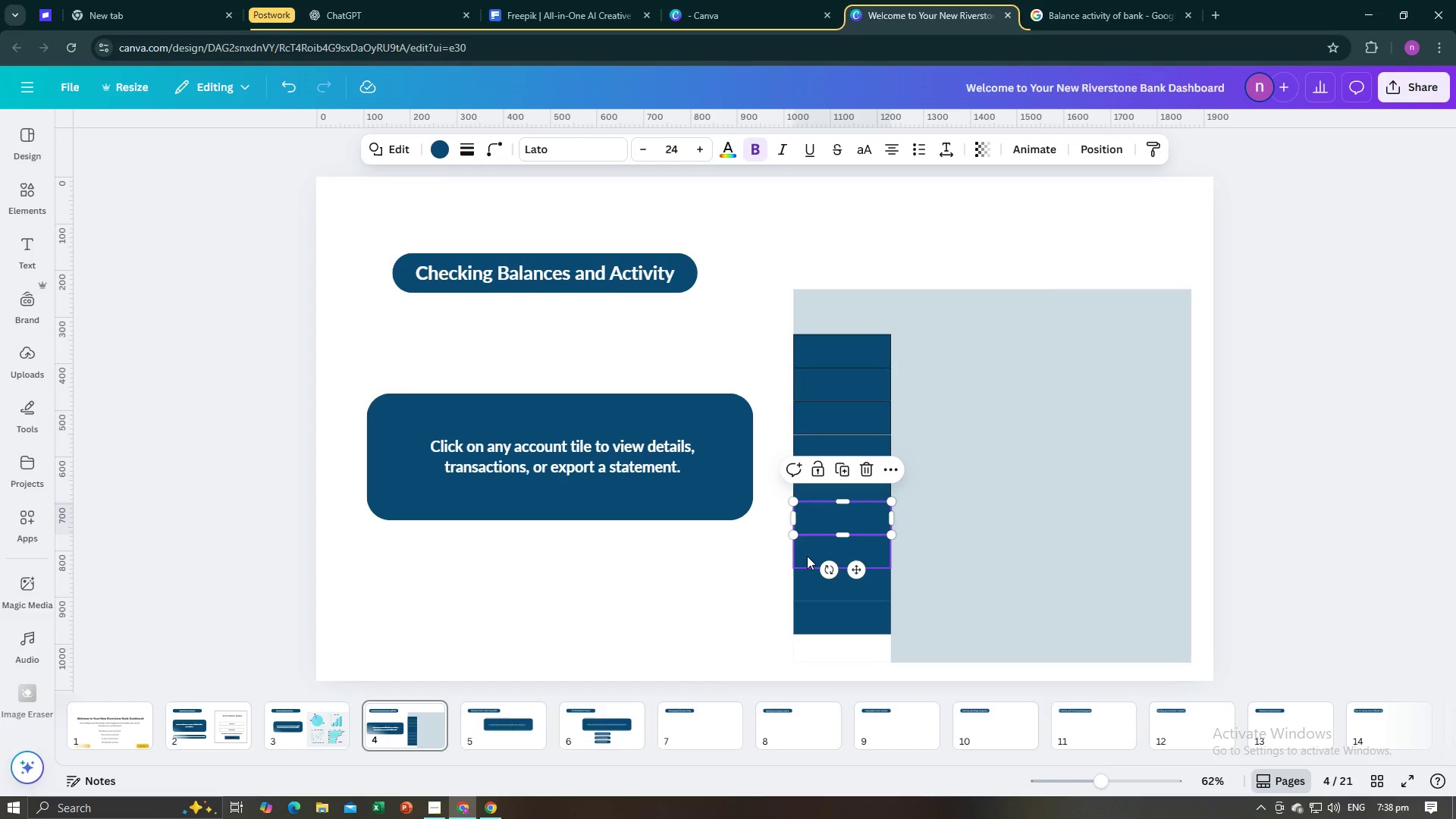 
hold_key(key=ShiftLeft, duration=1.5)
left_click([807, 556])
 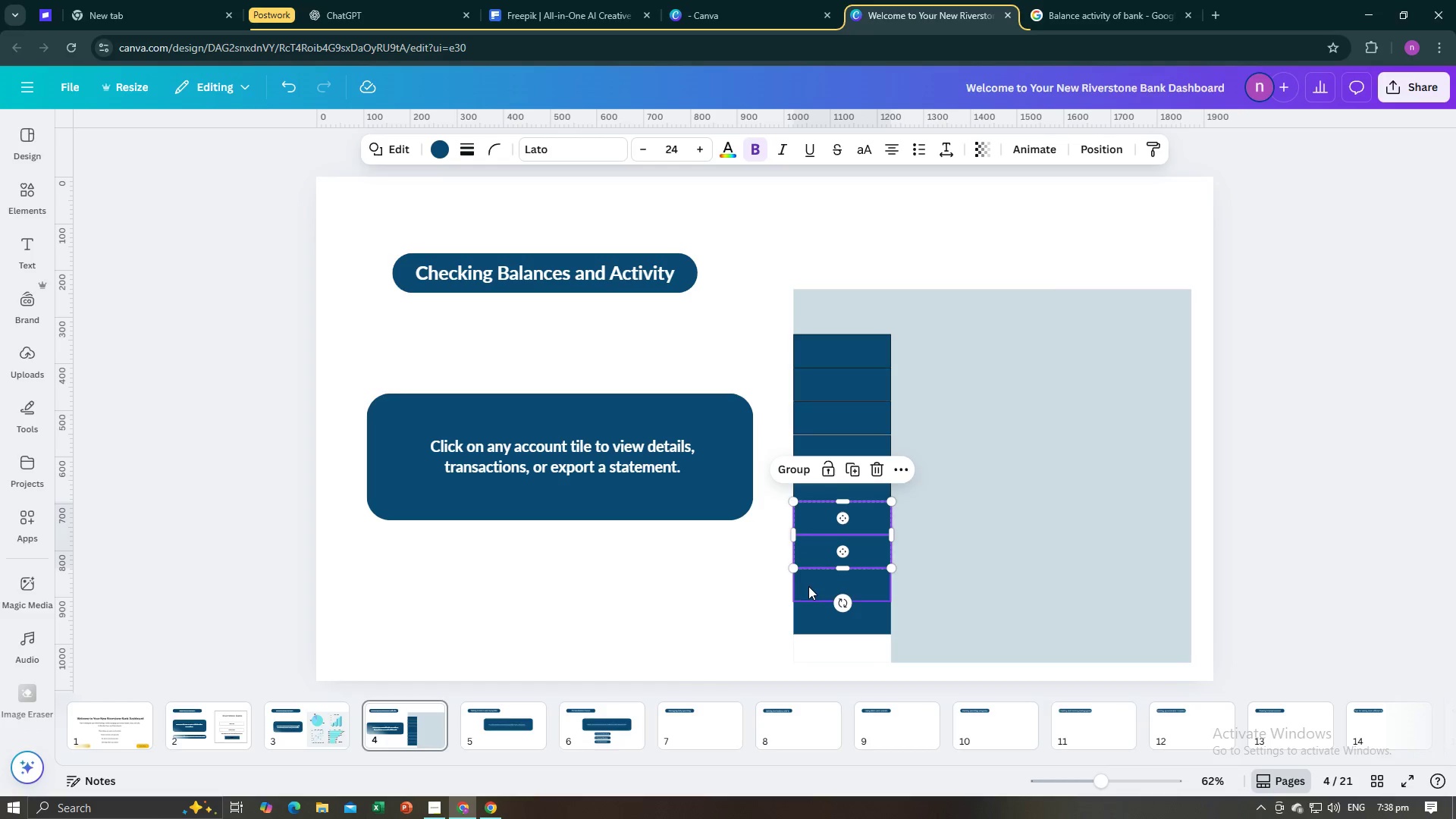 
left_click([808, 586])
 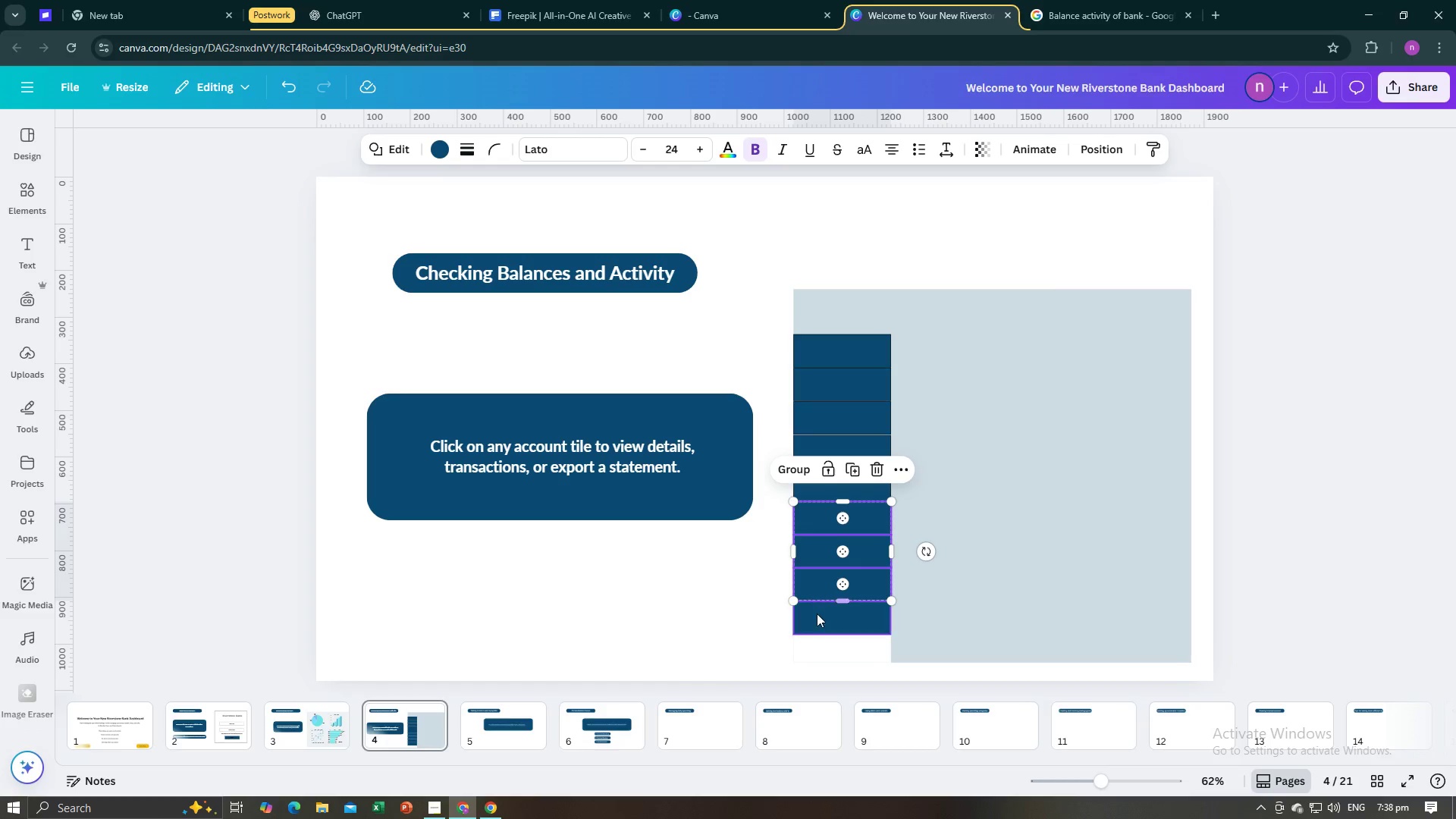 
hold_key(key=ShiftLeft, duration=0.74)
left_click([817, 616])
 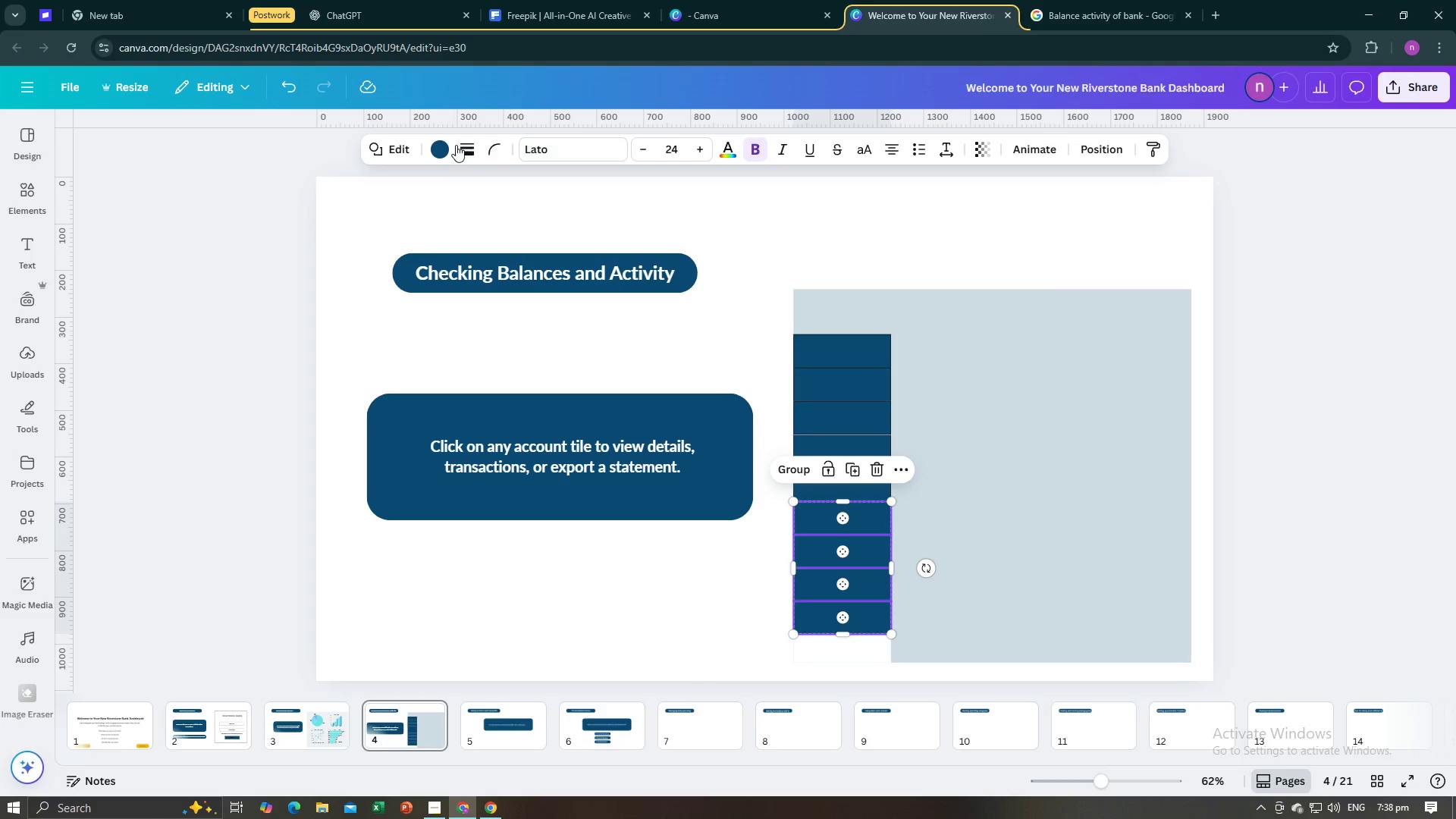 
left_click([456, 145])
 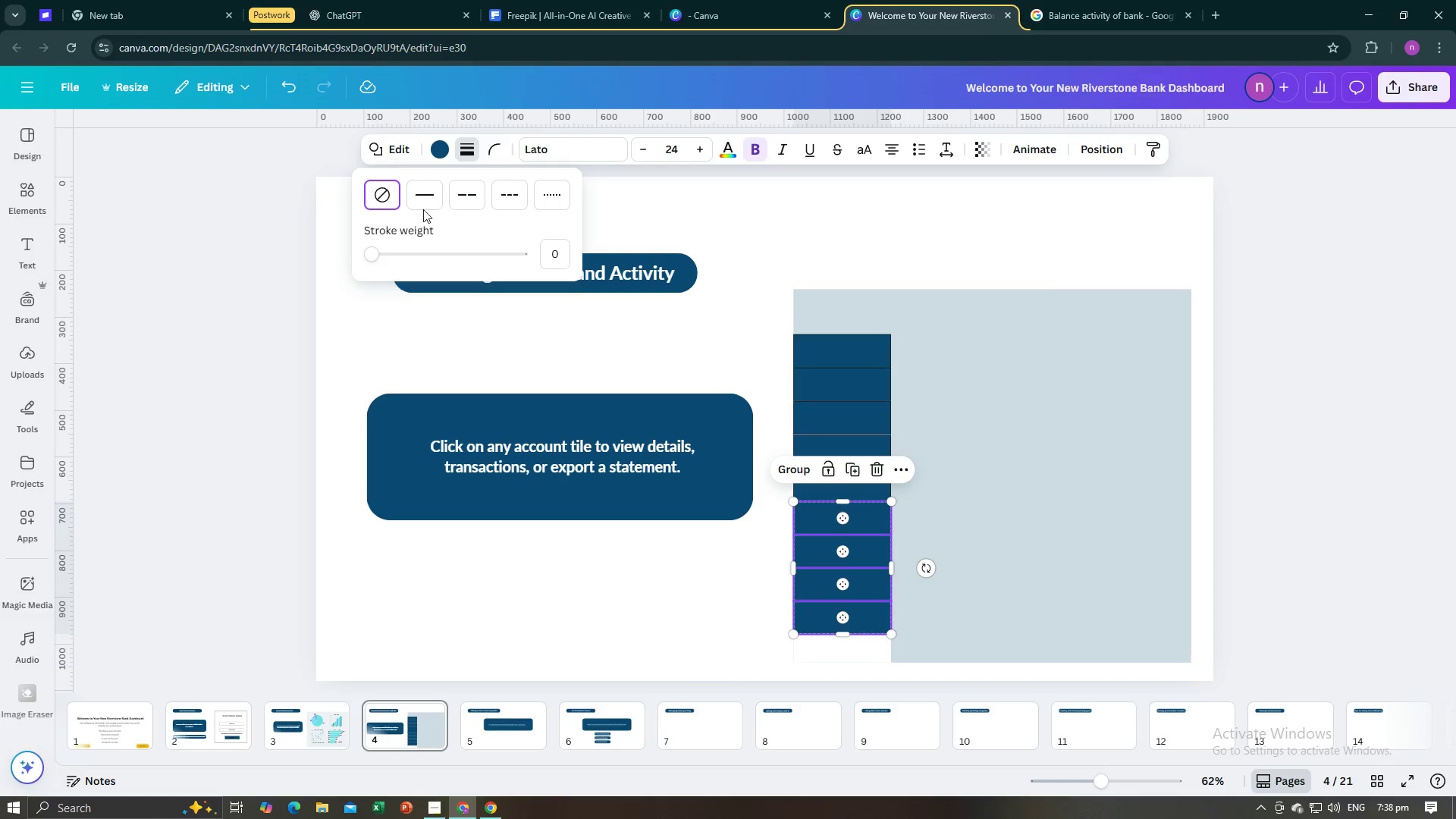 
left_click([418, 206])
 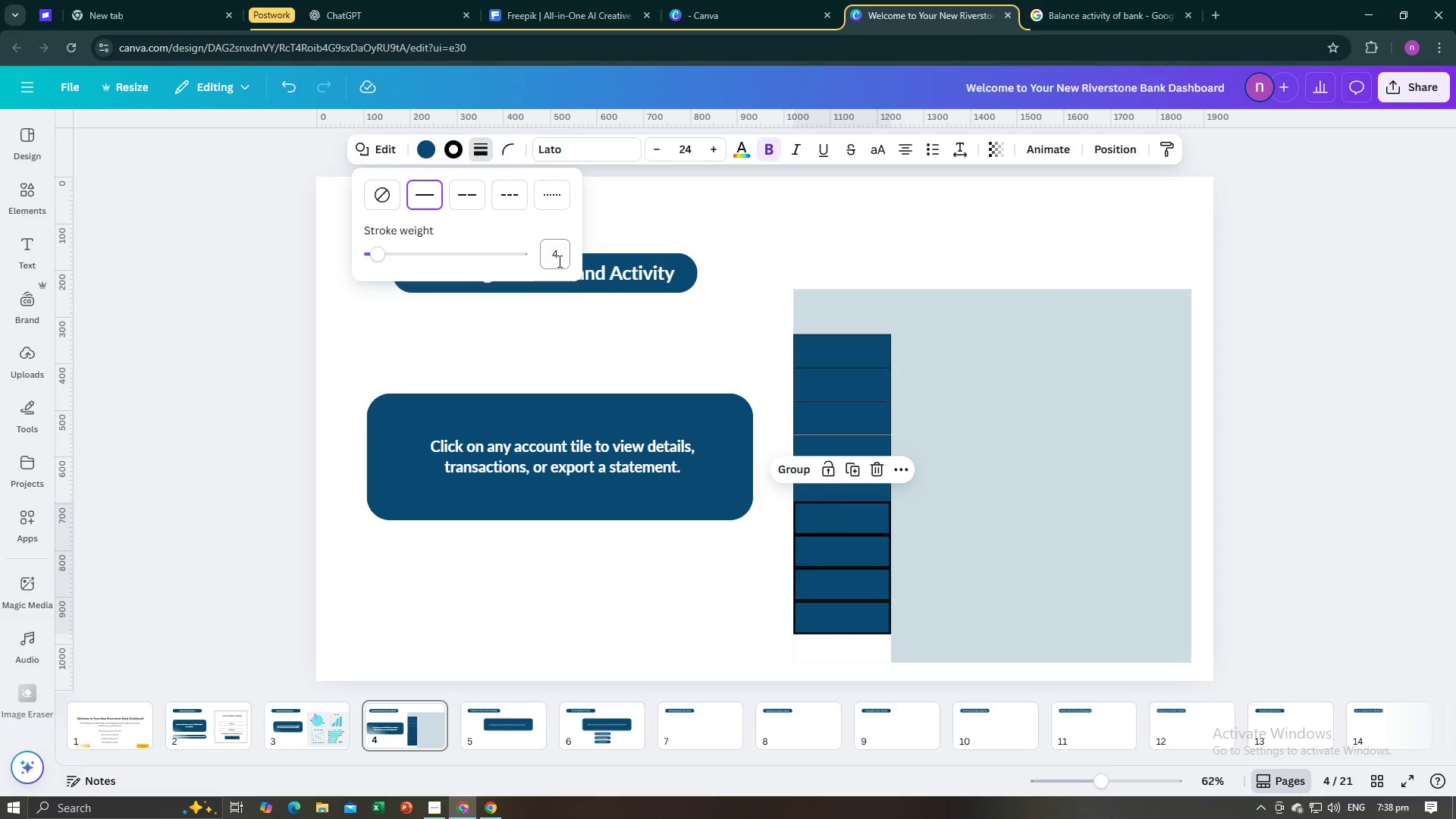 
left_click([558, 261])
 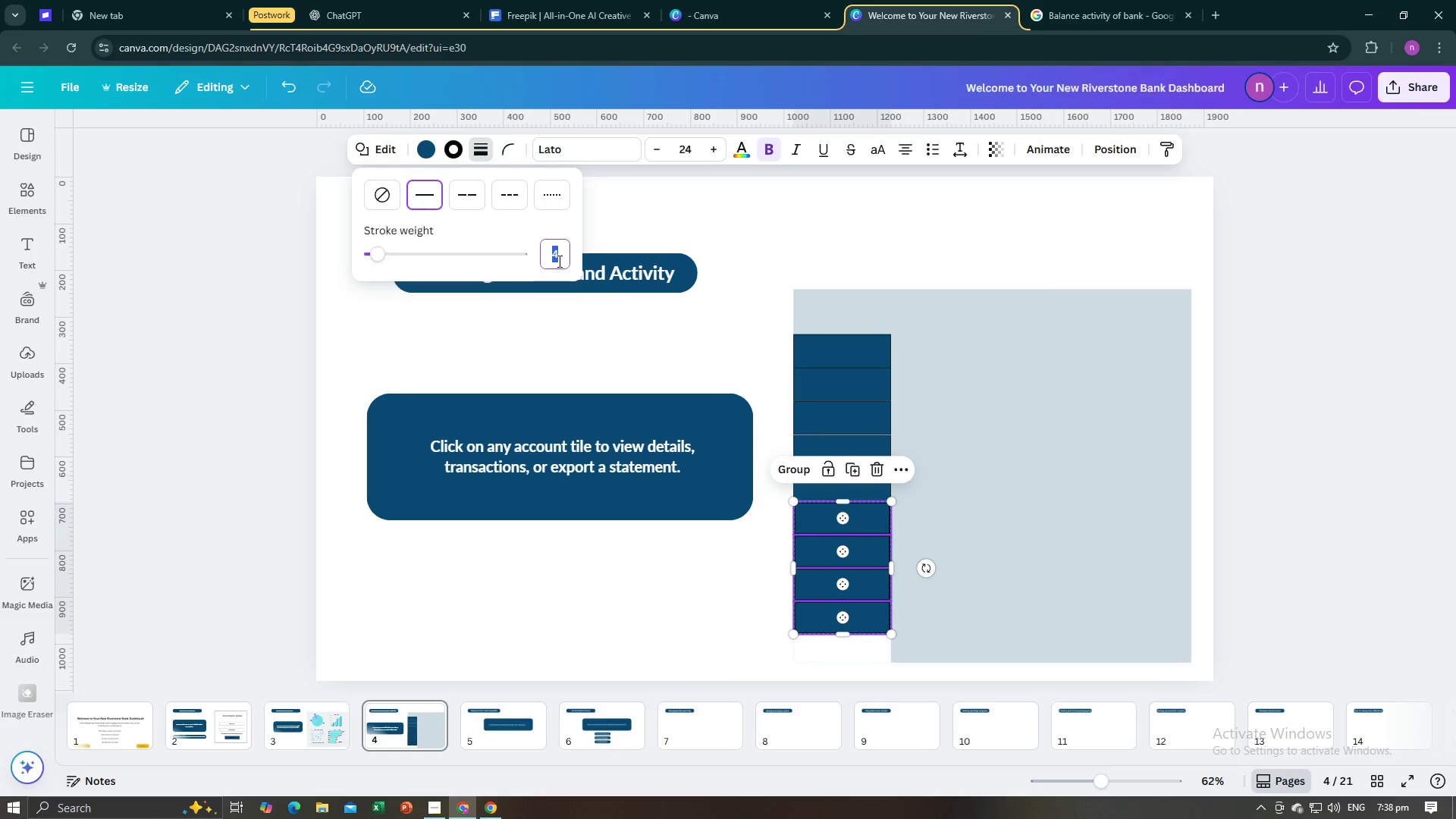 
key(1)
 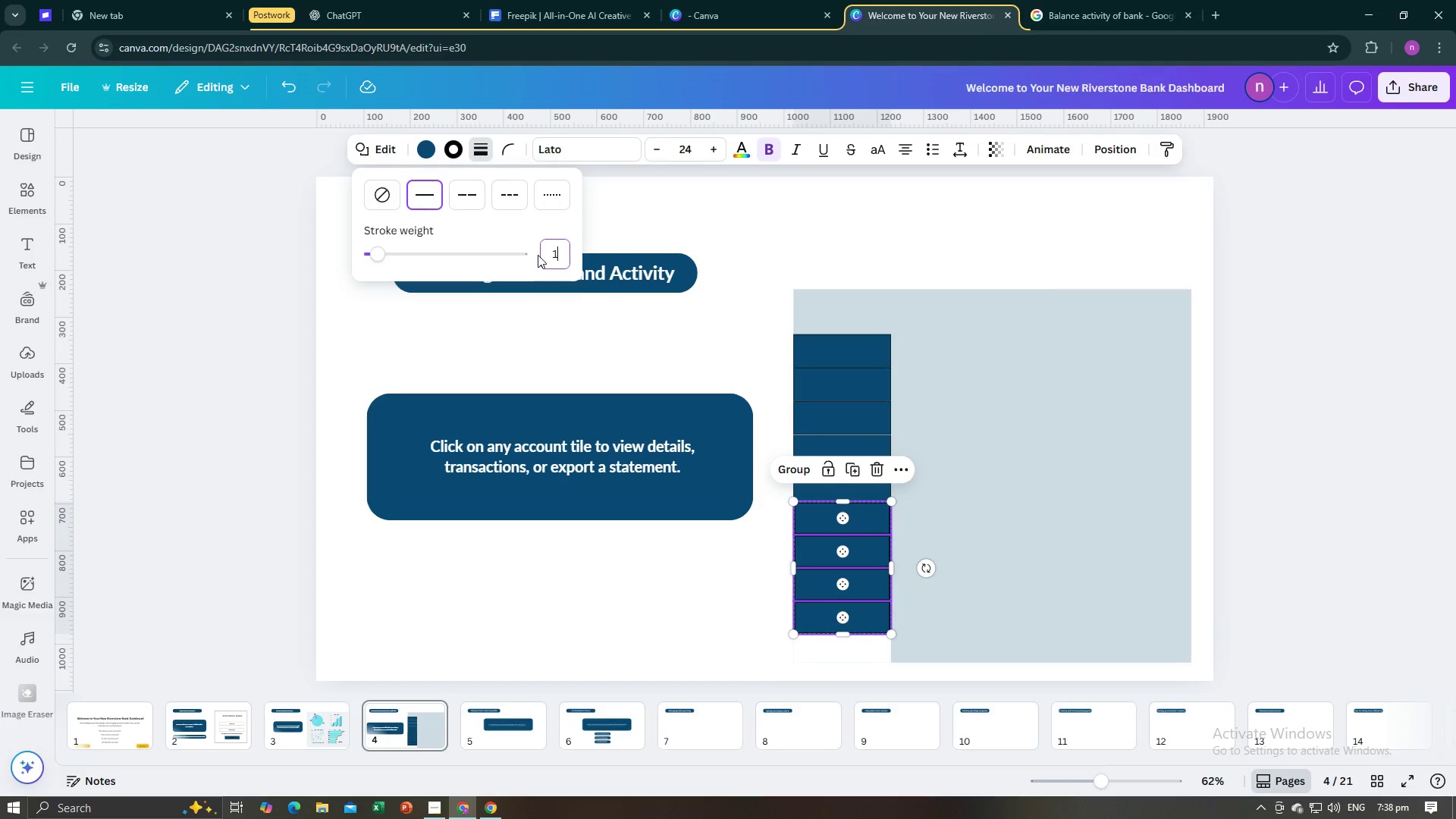 
key(NumpadEnter)
 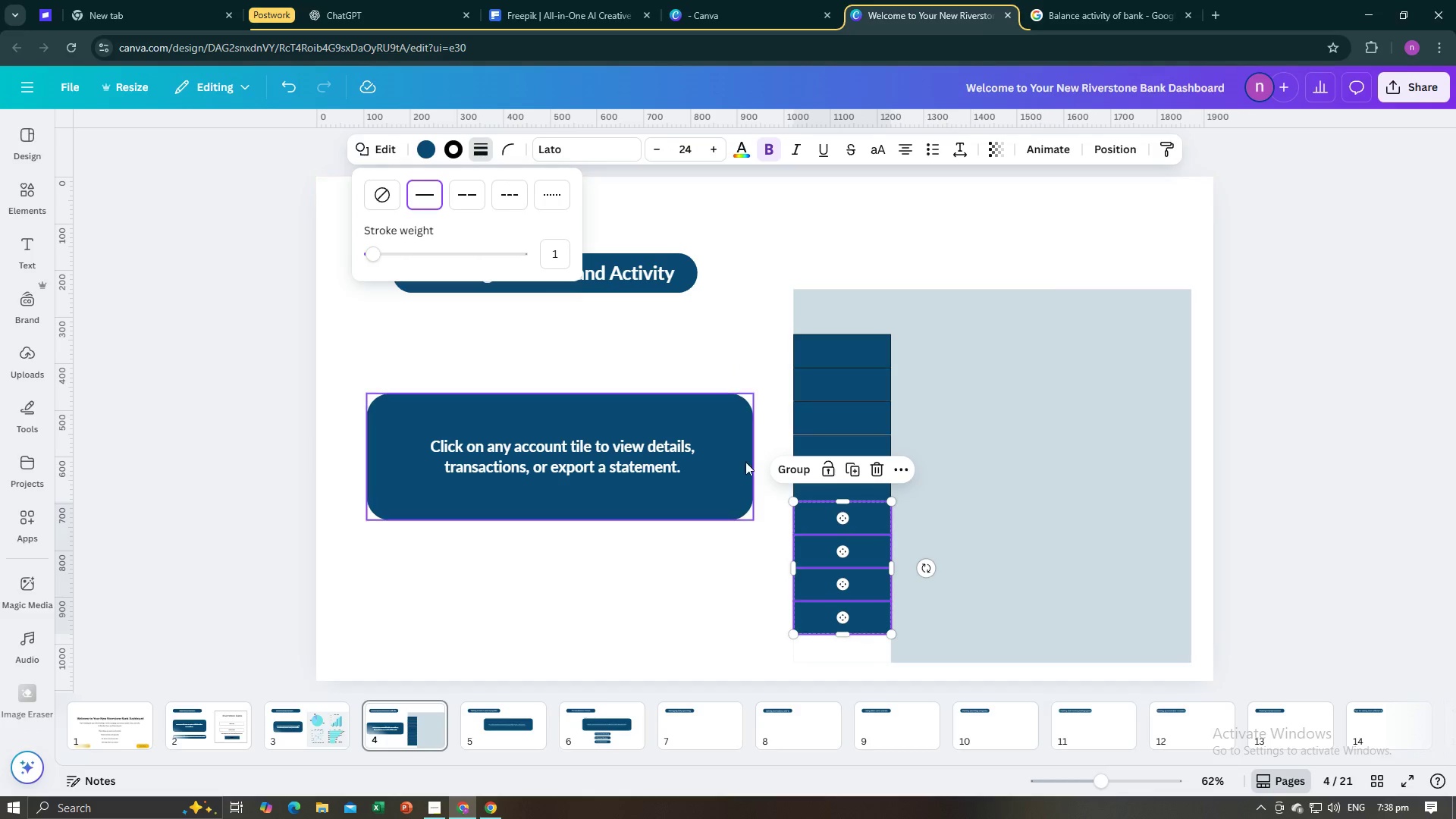 
left_click([761, 547])
 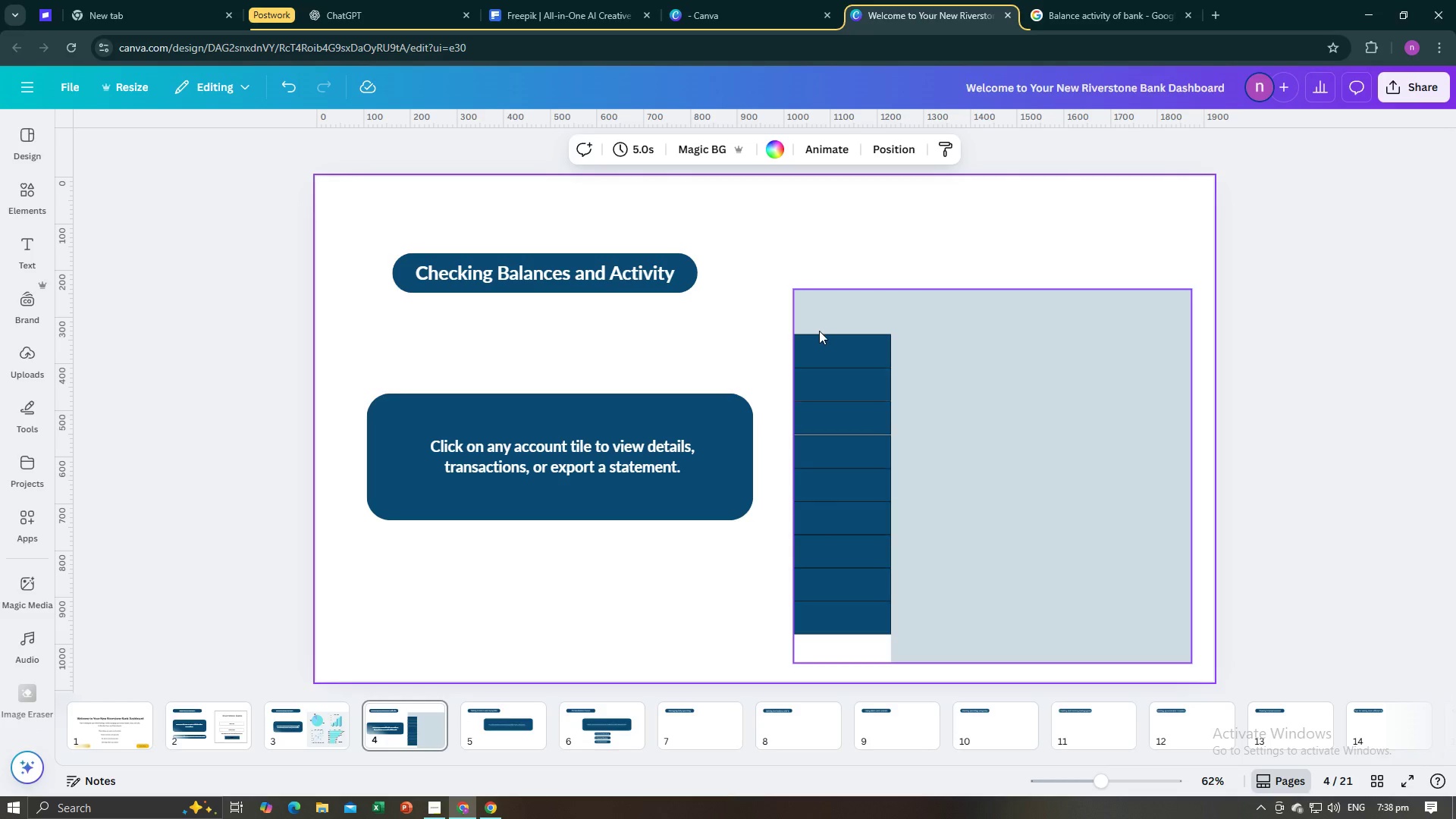 
left_click([974, 391])
 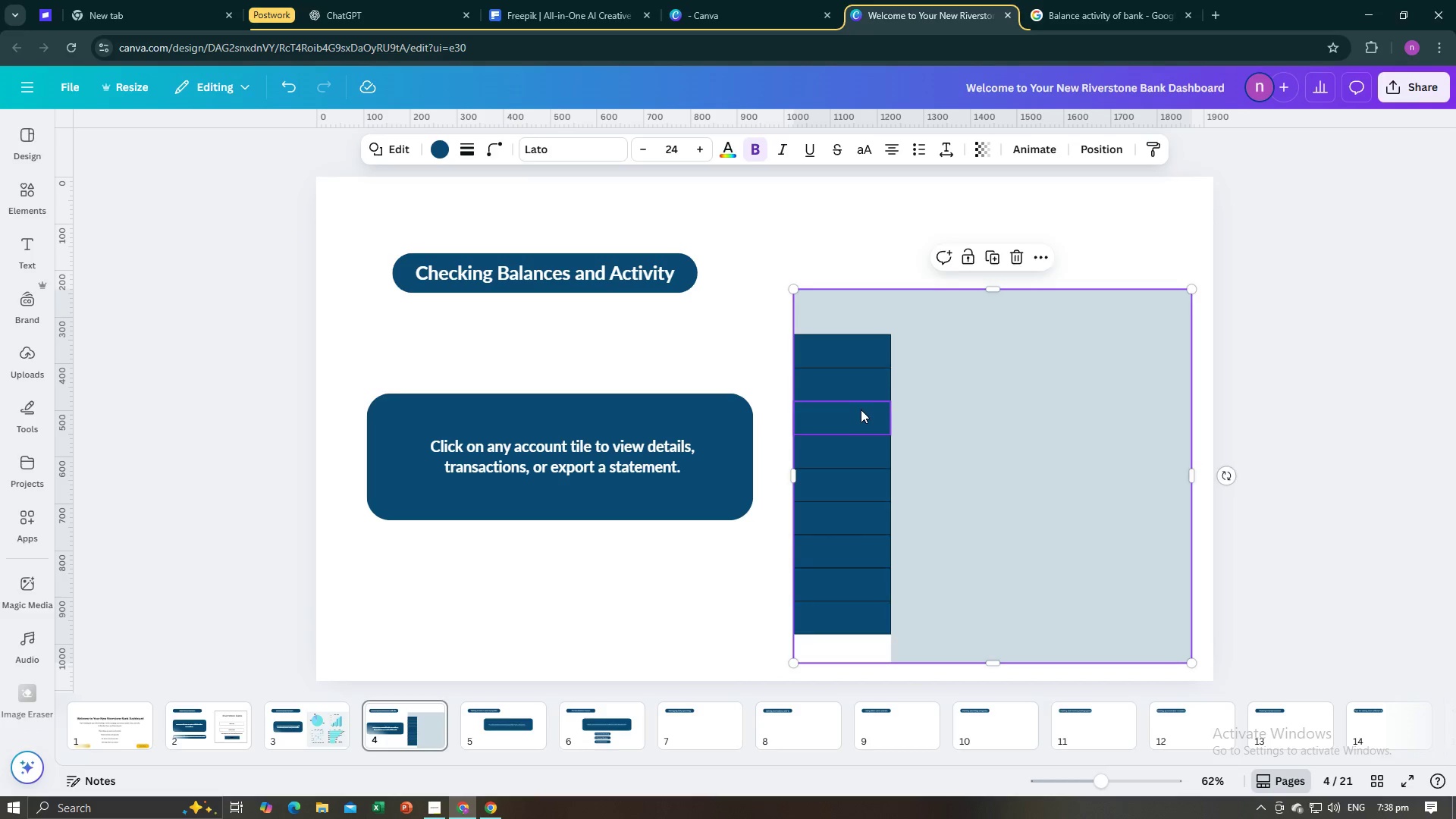 
left_click([860, 410])
 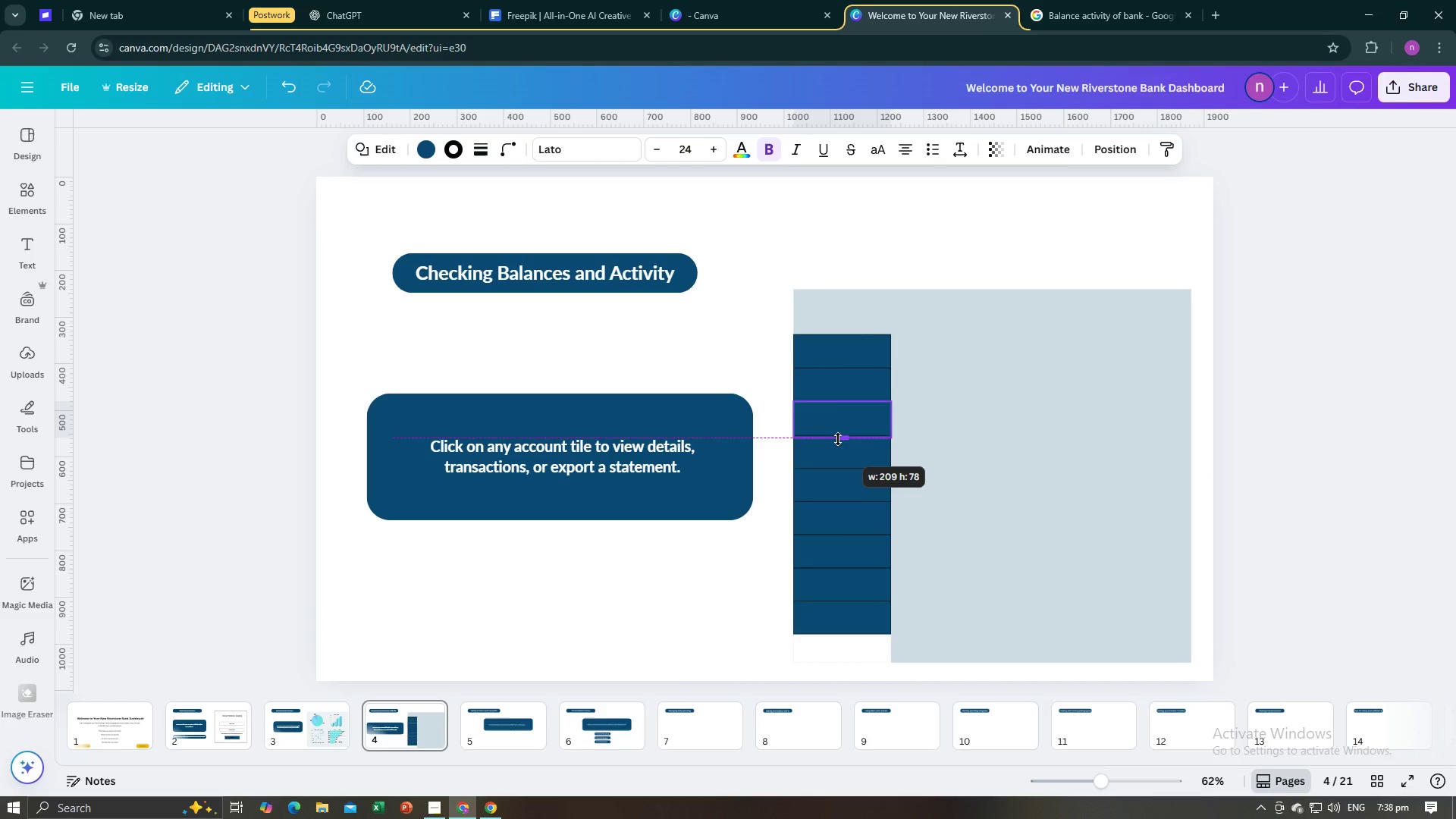 
left_click([777, 469])
 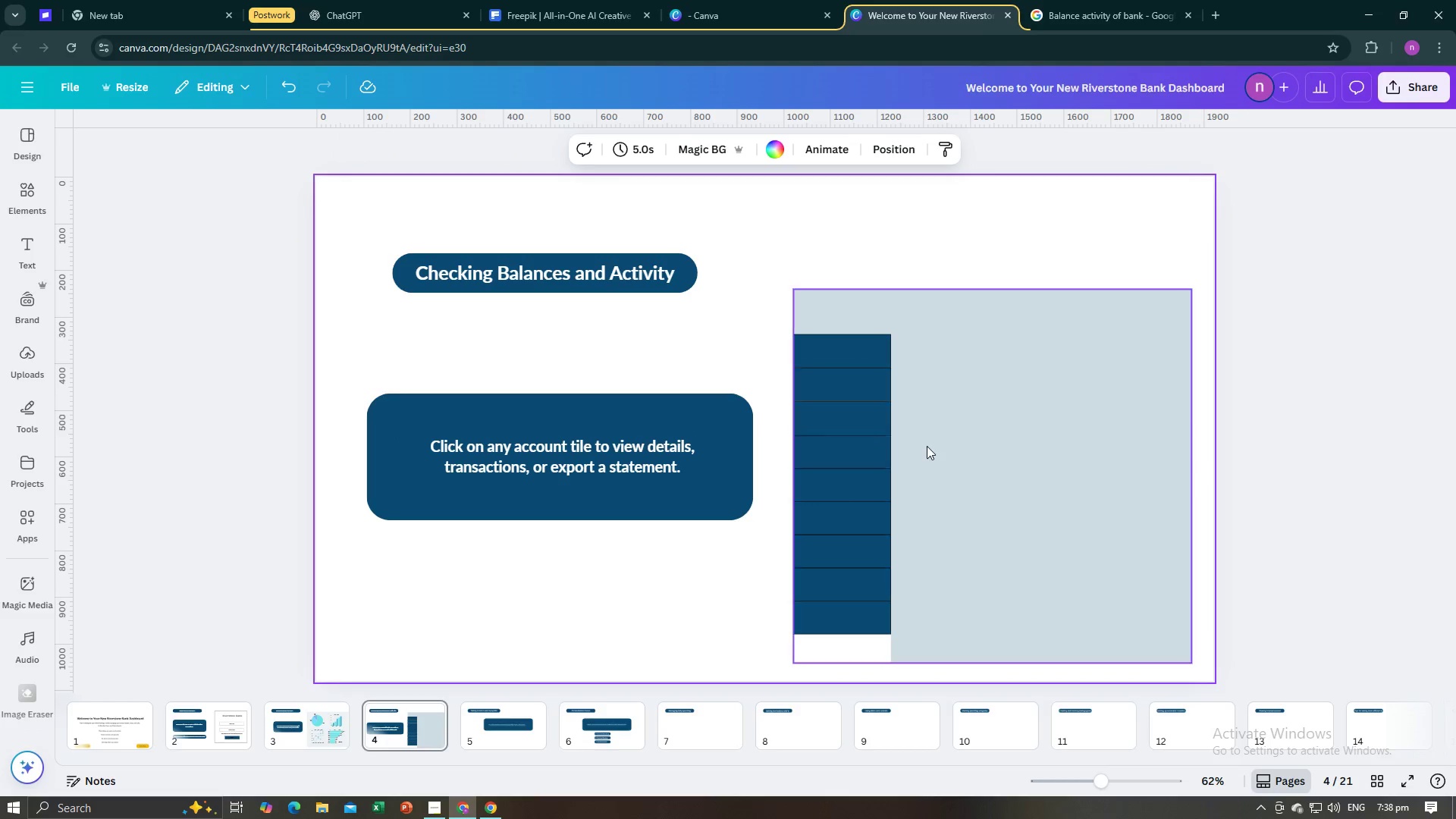 
left_click([927, 446])
 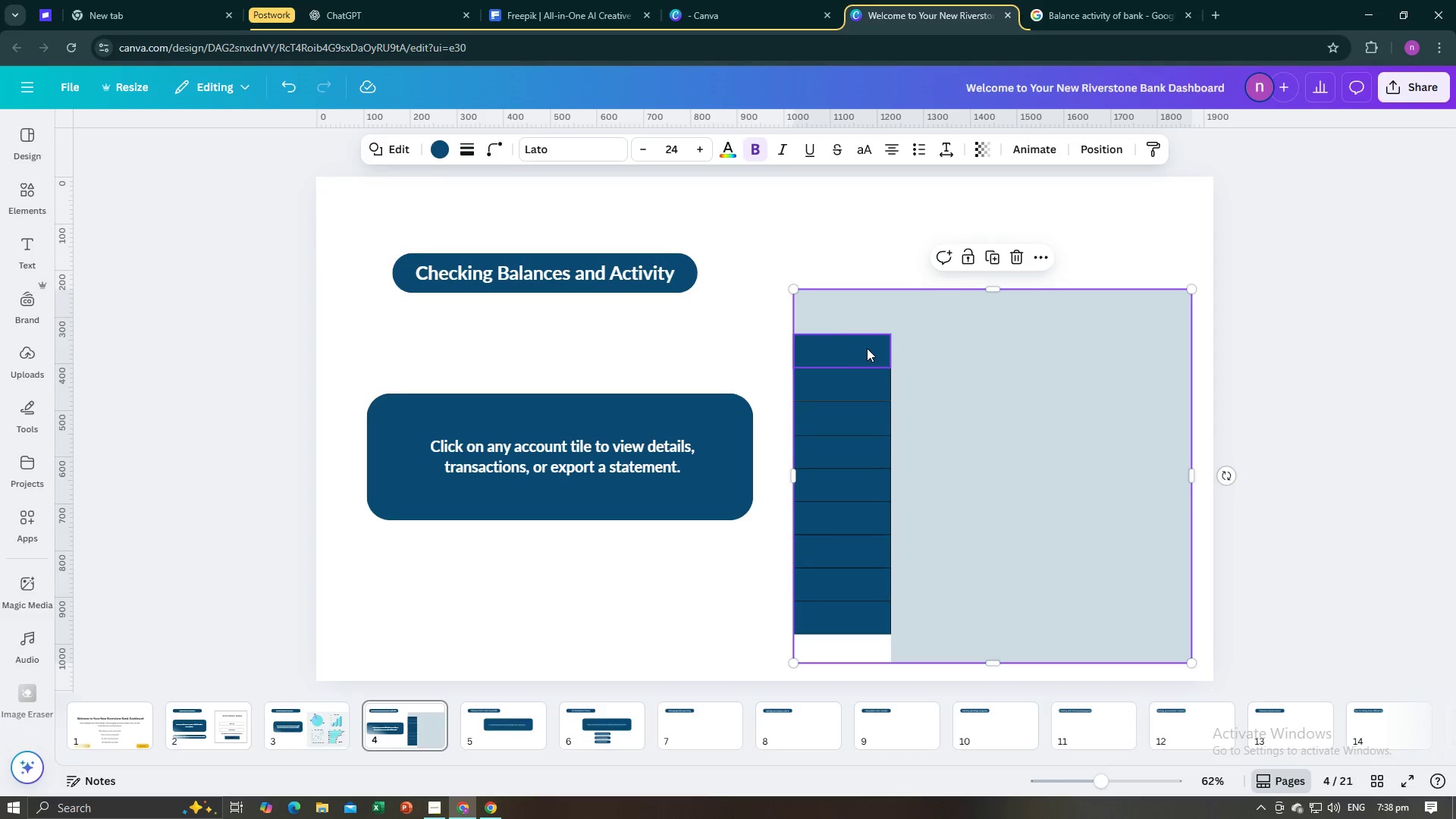 
left_click([867, 348])
 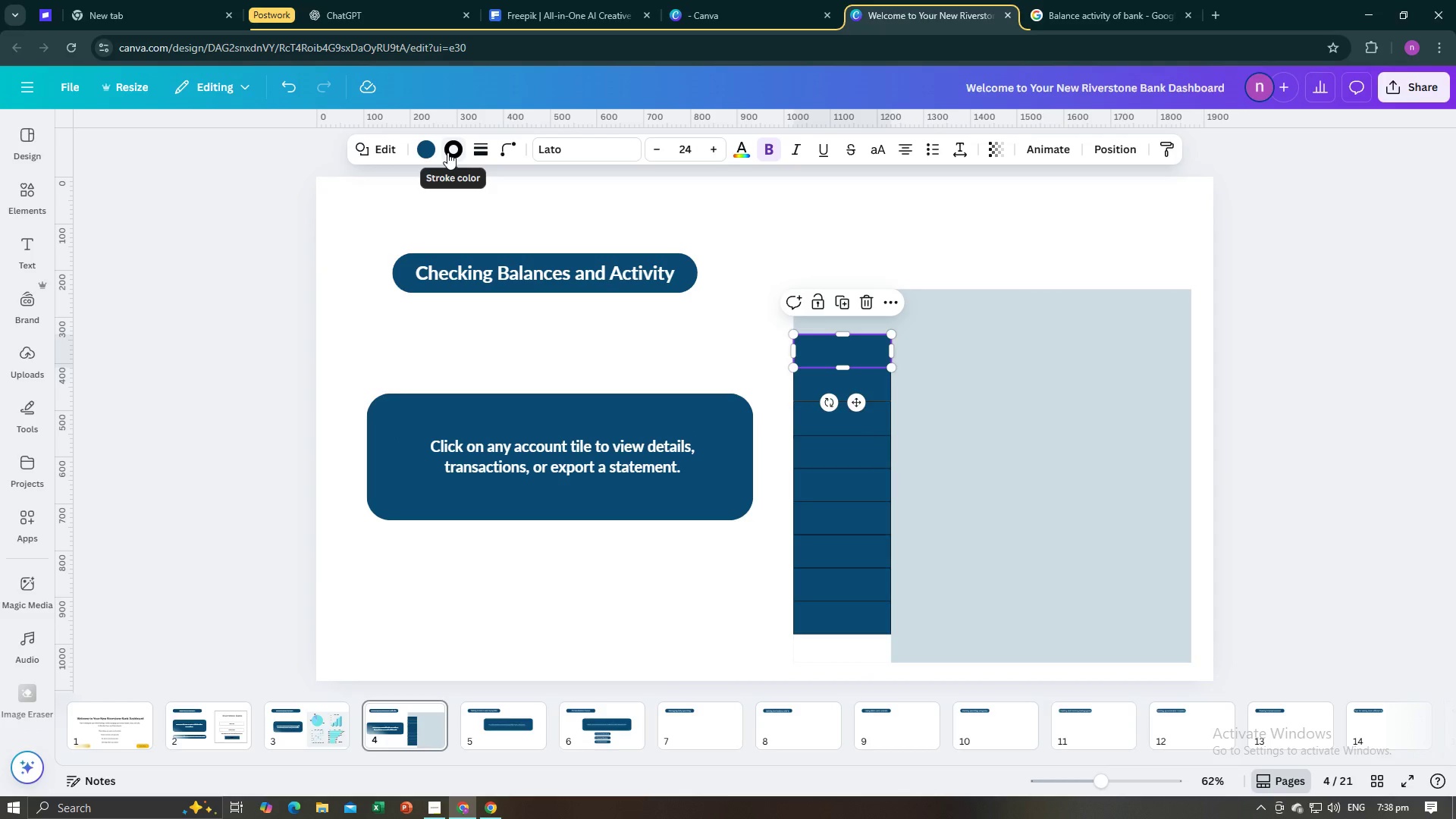 
left_click([429, 149])
 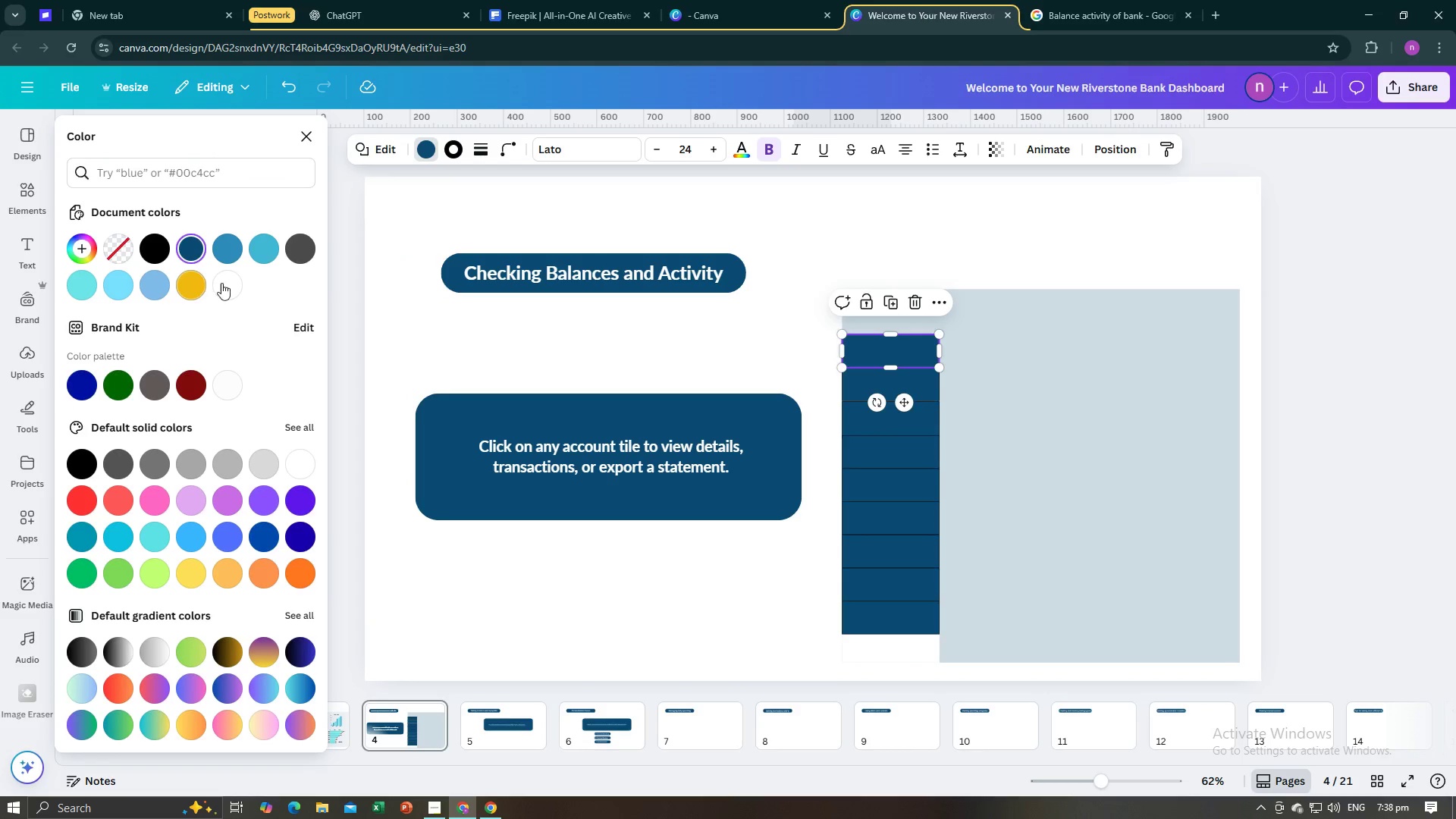 
left_click([225, 284])
 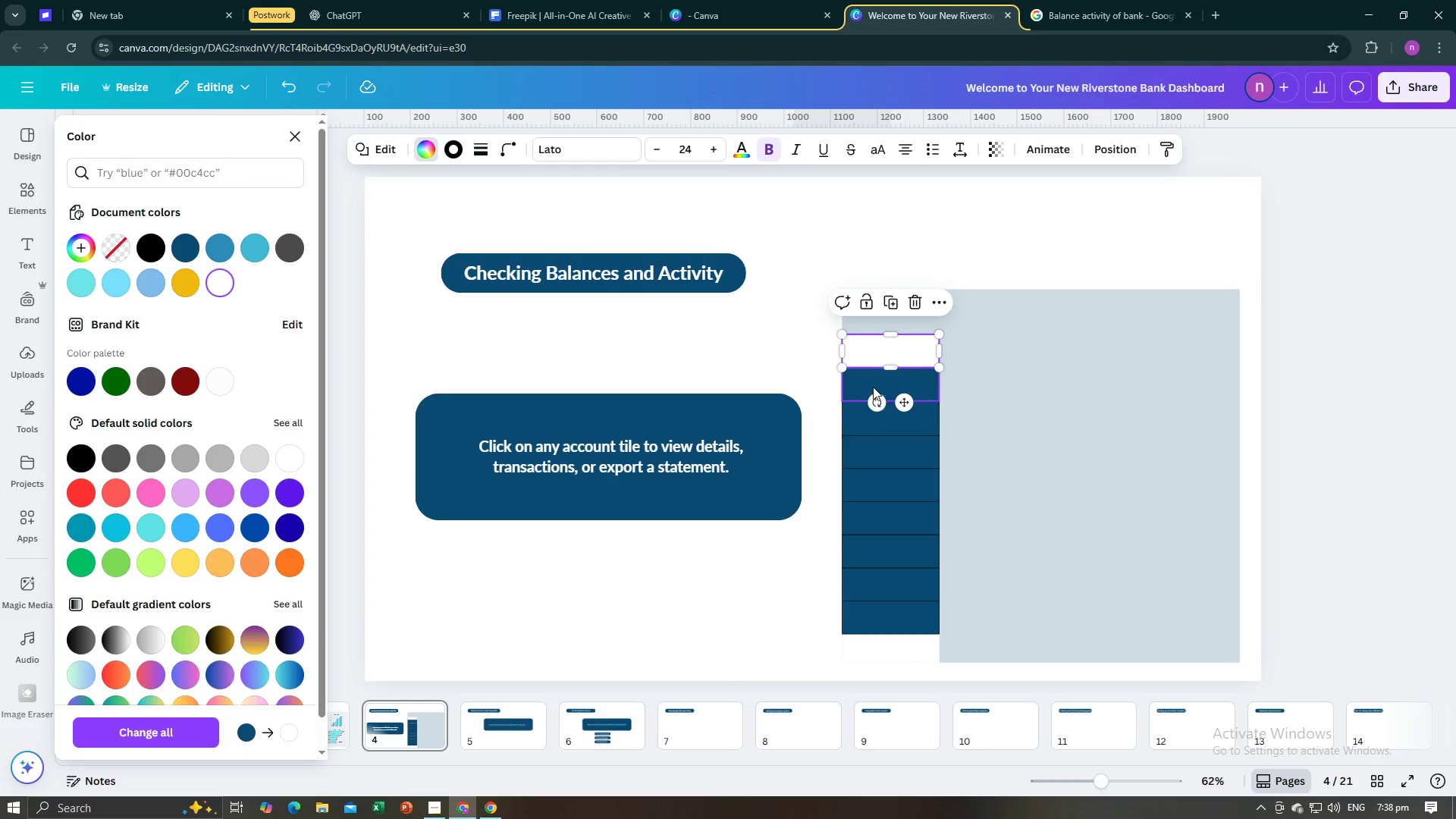 
key(CapsLock)
 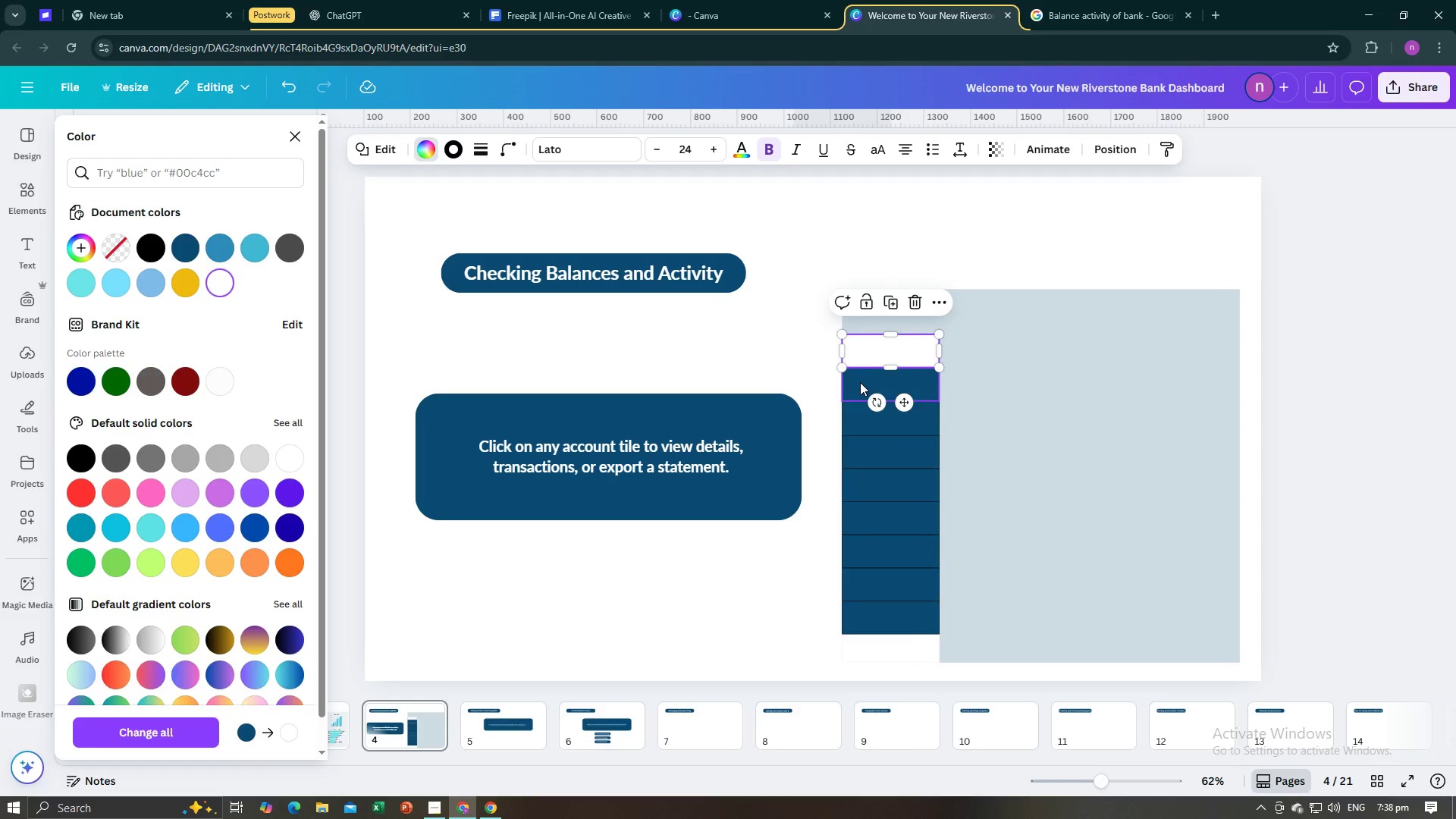 
left_click([860, 382])
 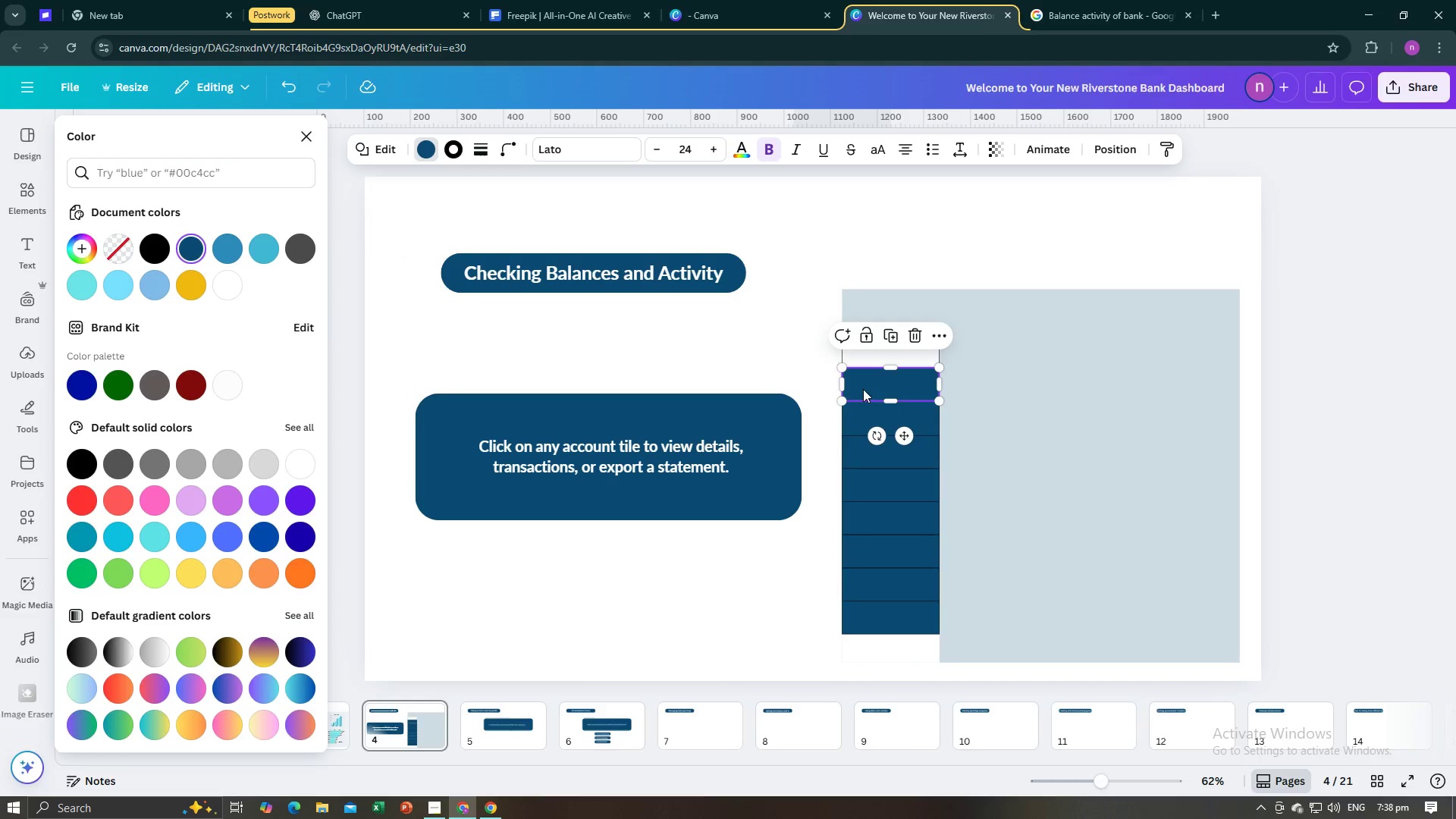 
hold_key(key=ShiftLeft, duration=1.5)
left_click([863, 417])
 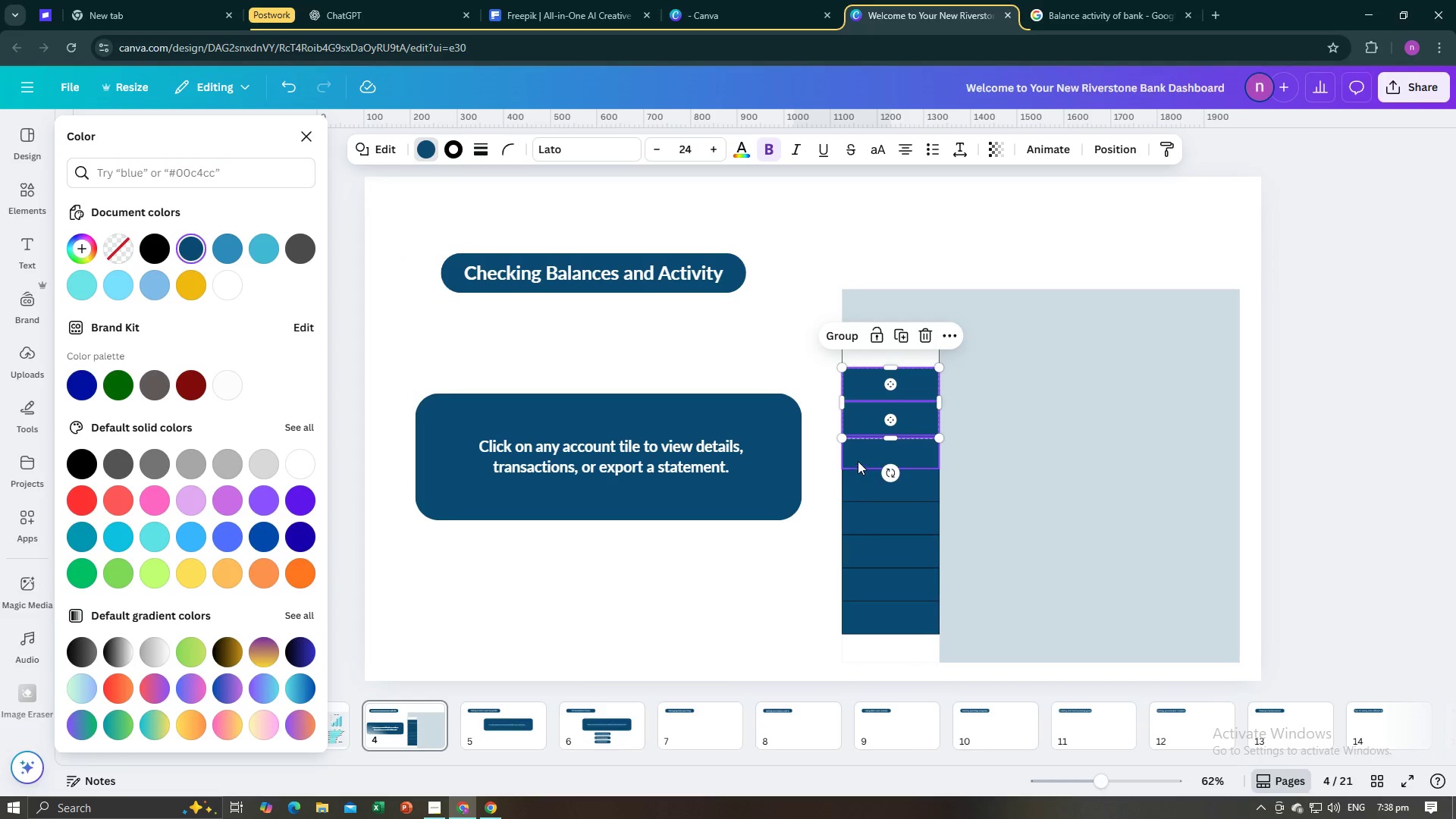 
hold_key(key=ShiftLeft, duration=1.51)
left_click([858, 459])
 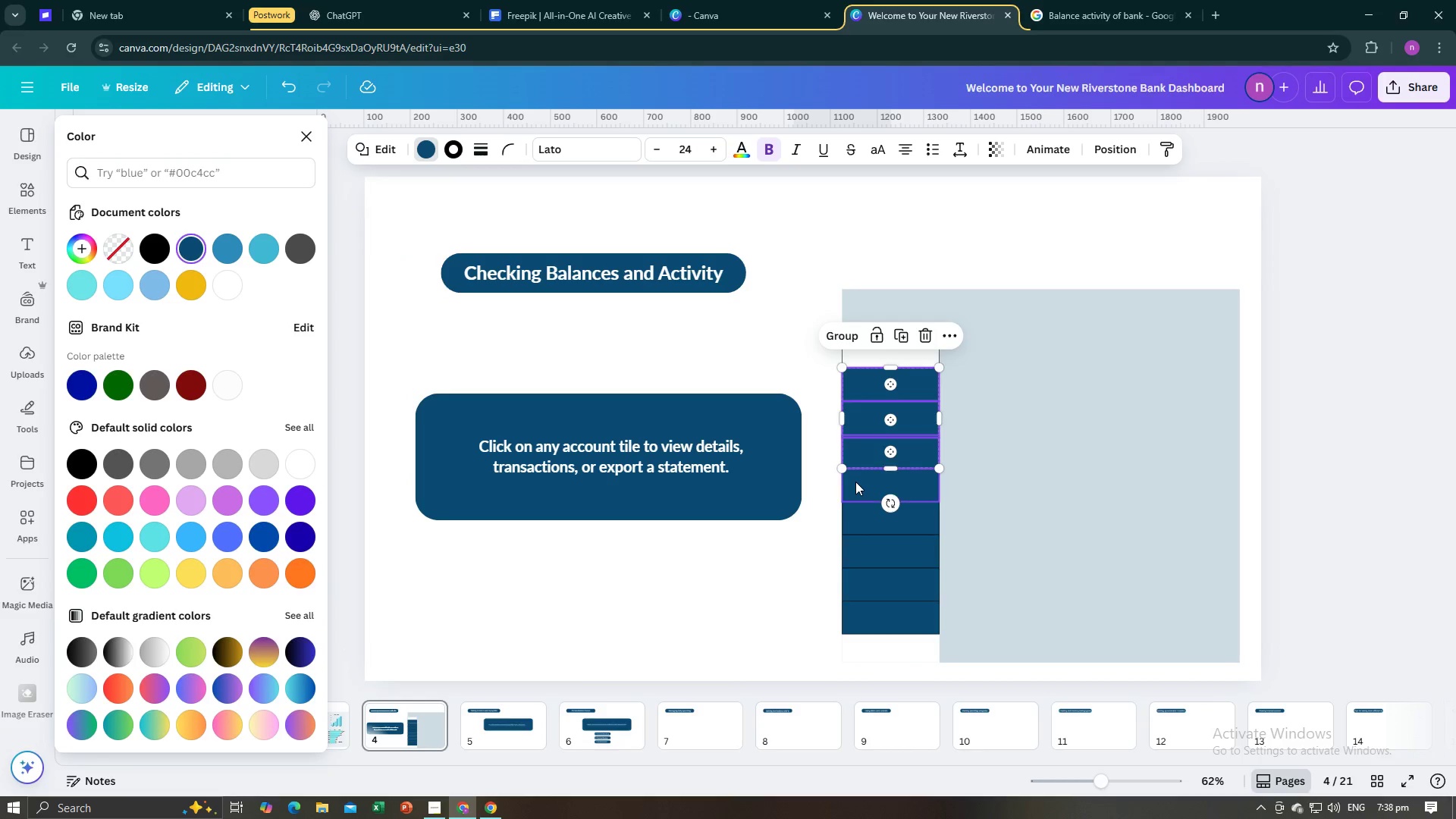 
double_click([855, 482])
 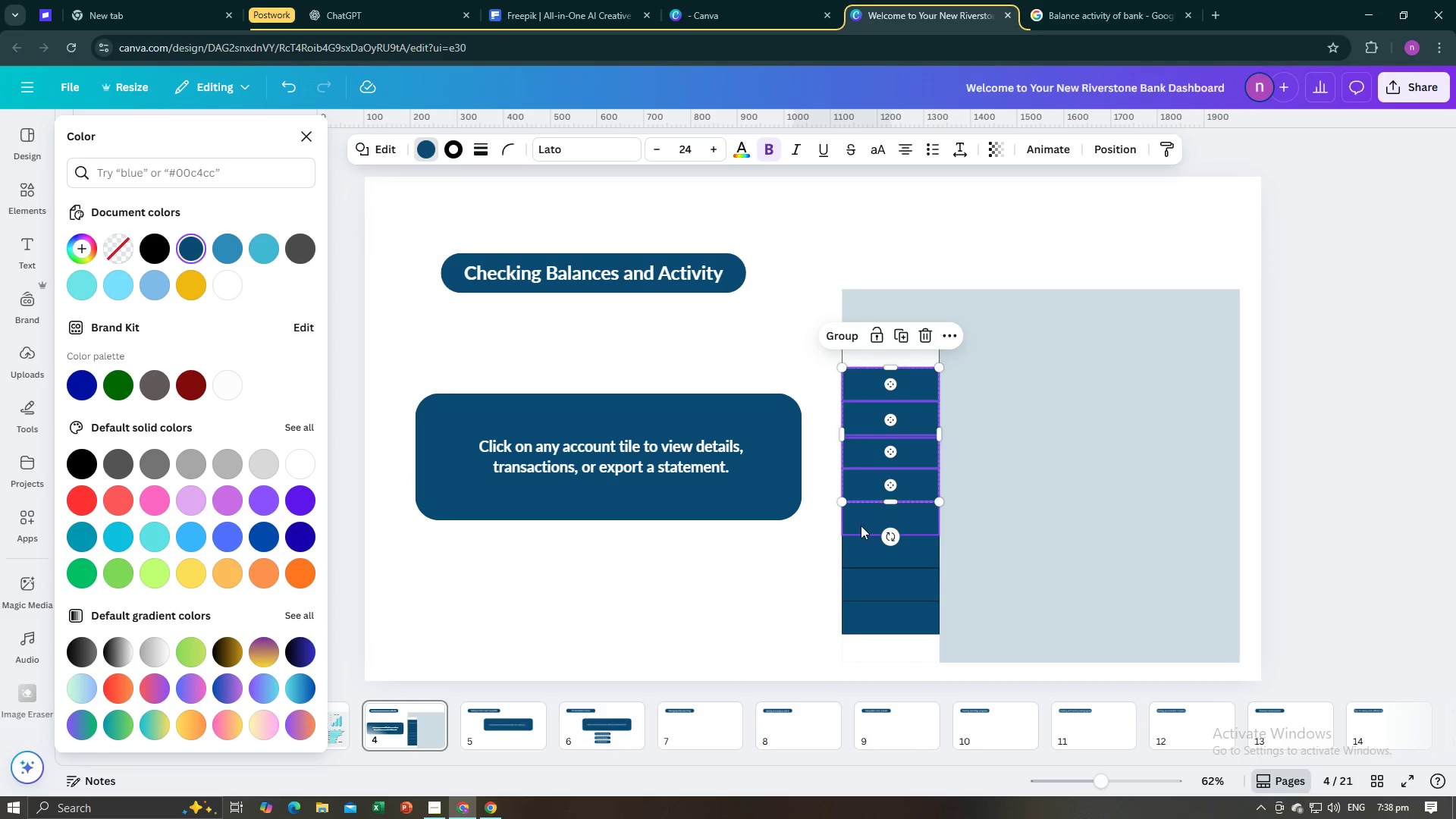 
left_click([861, 526])
 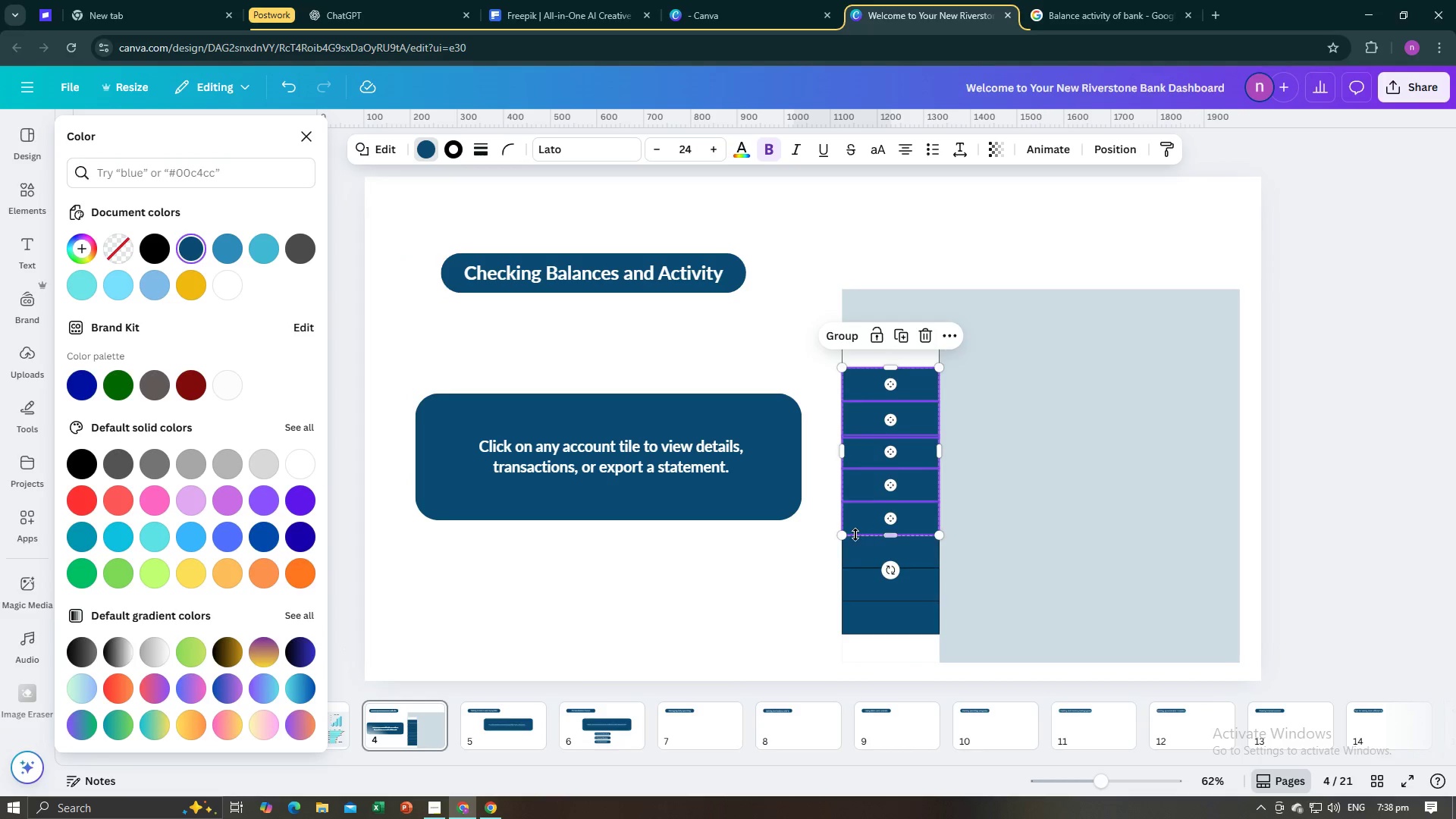 
hold_key(key=ShiftLeft, duration=1.52)
left_click([856, 554])
 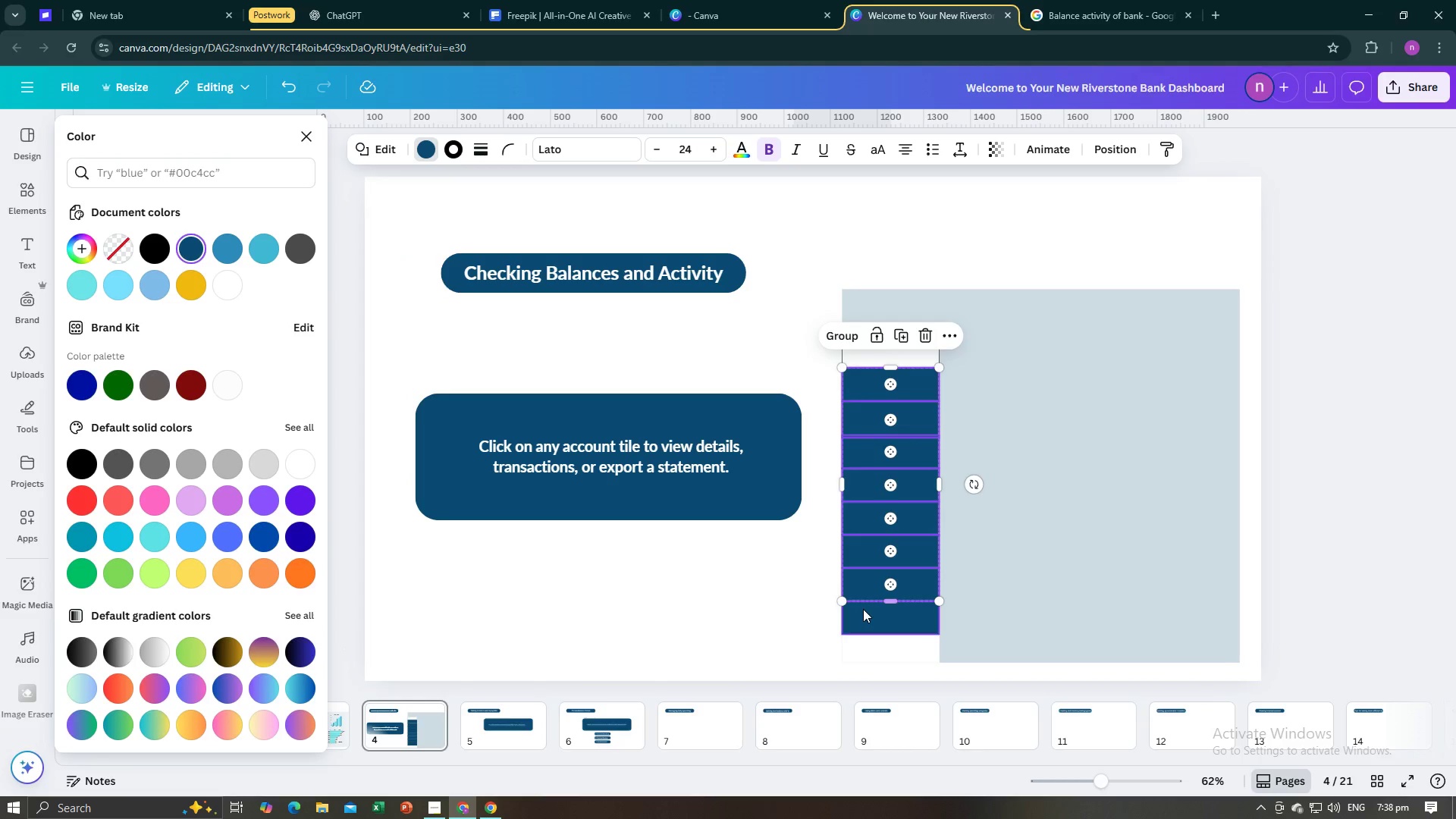 
key(Shift+ShiftLeft)
 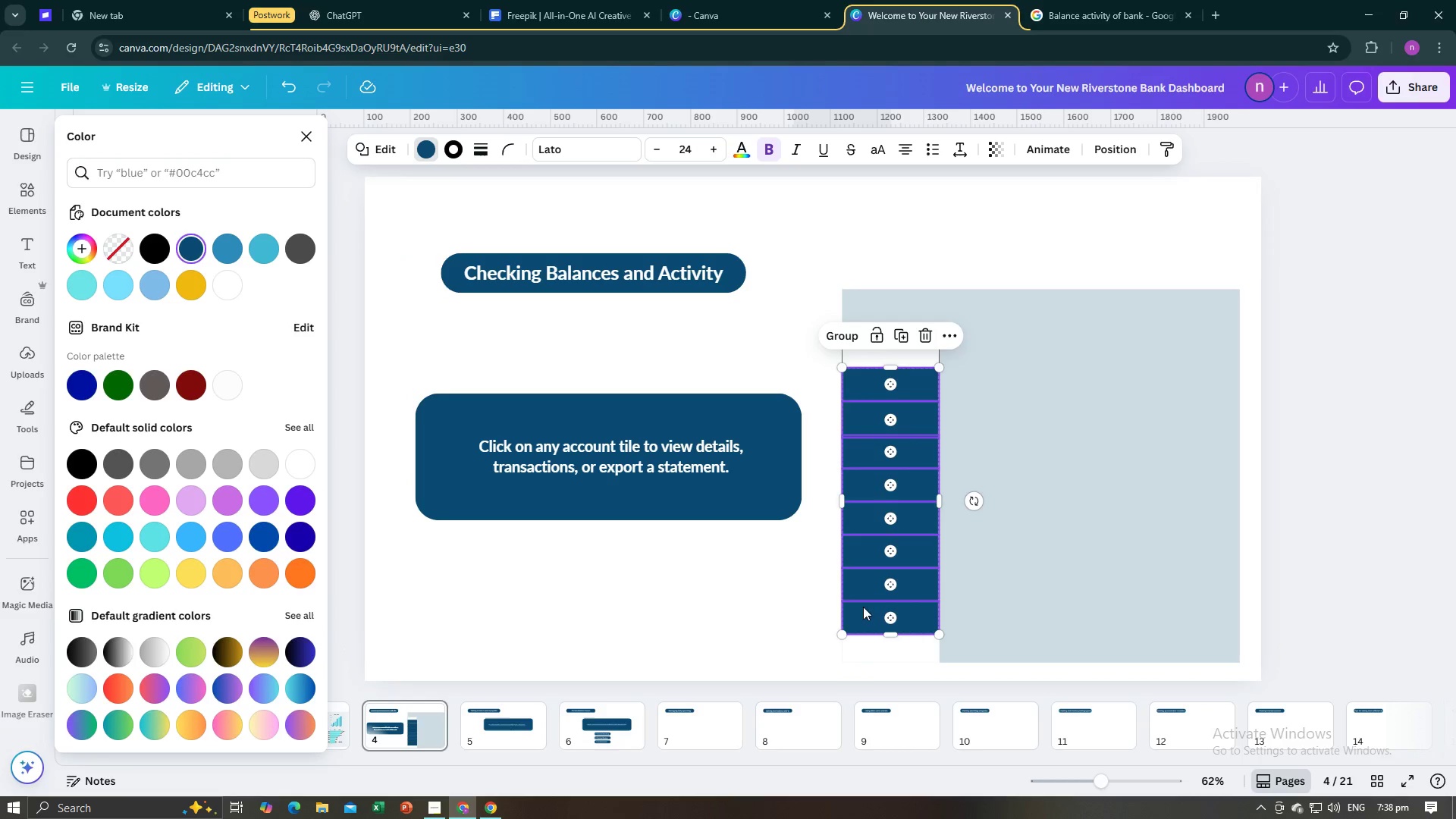 
key(Shift+ShiftLeft)
 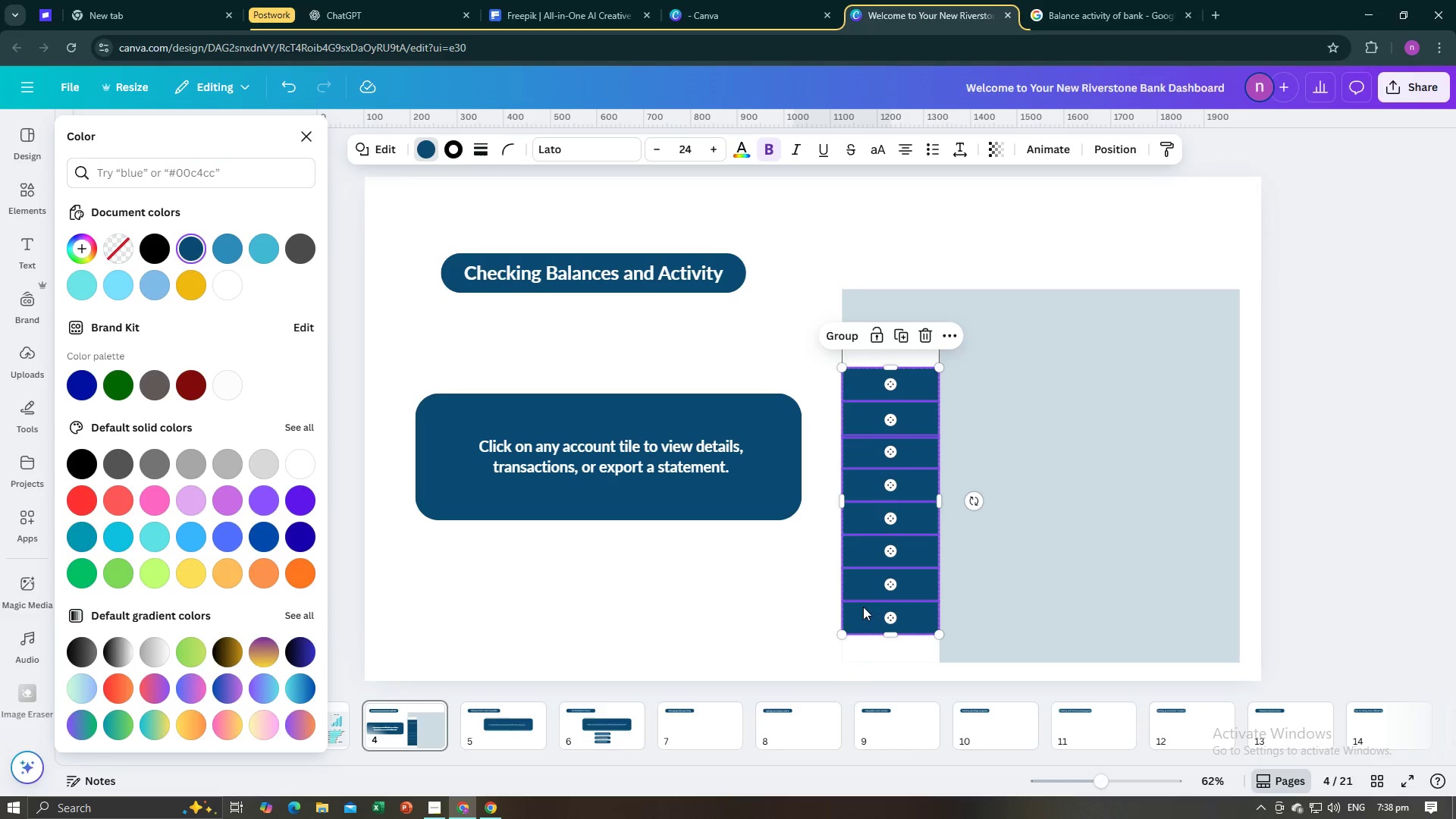 
key(Shift+ShiftLeft)
 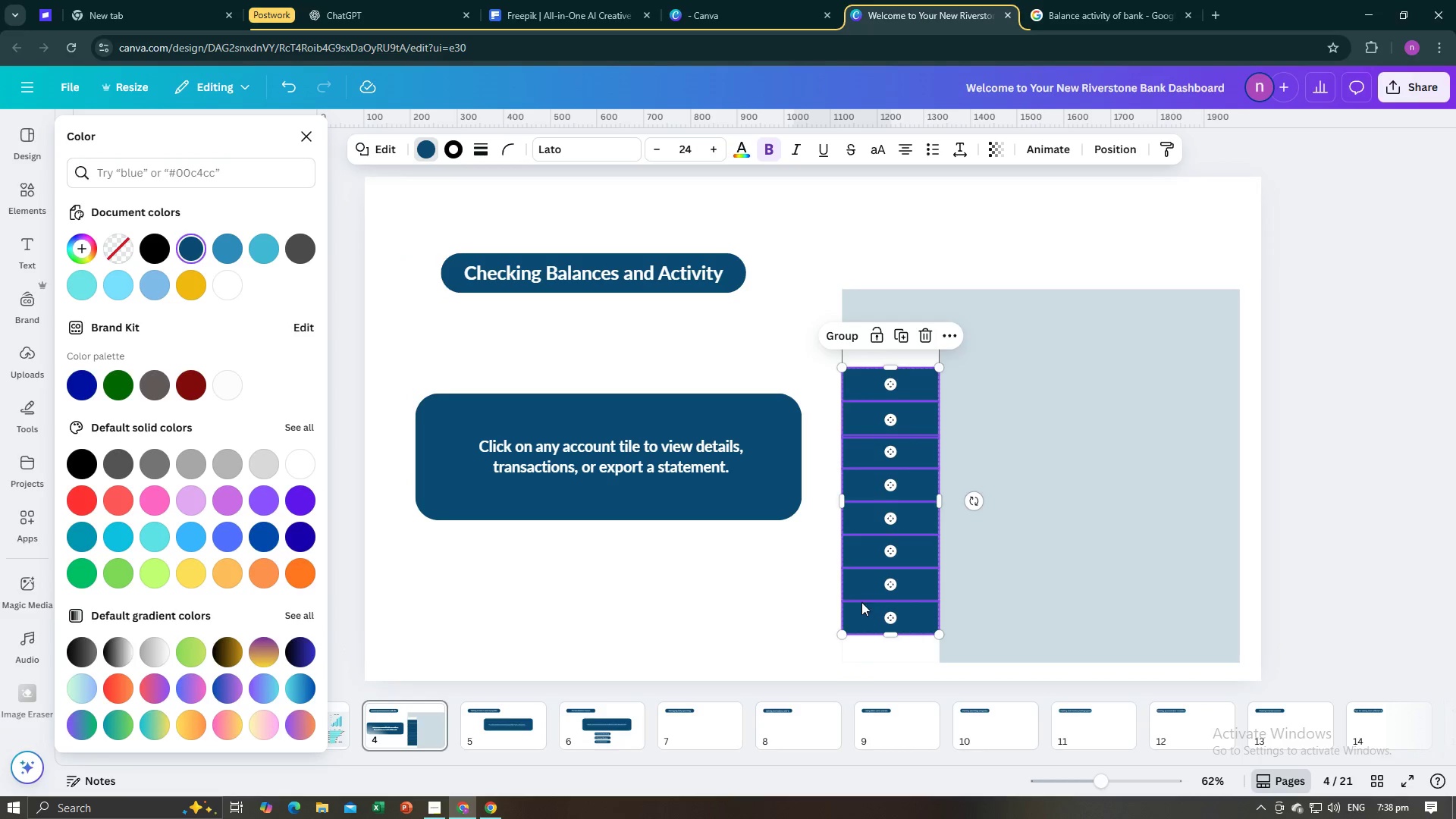 
key(Shift+ShiftLeft)
 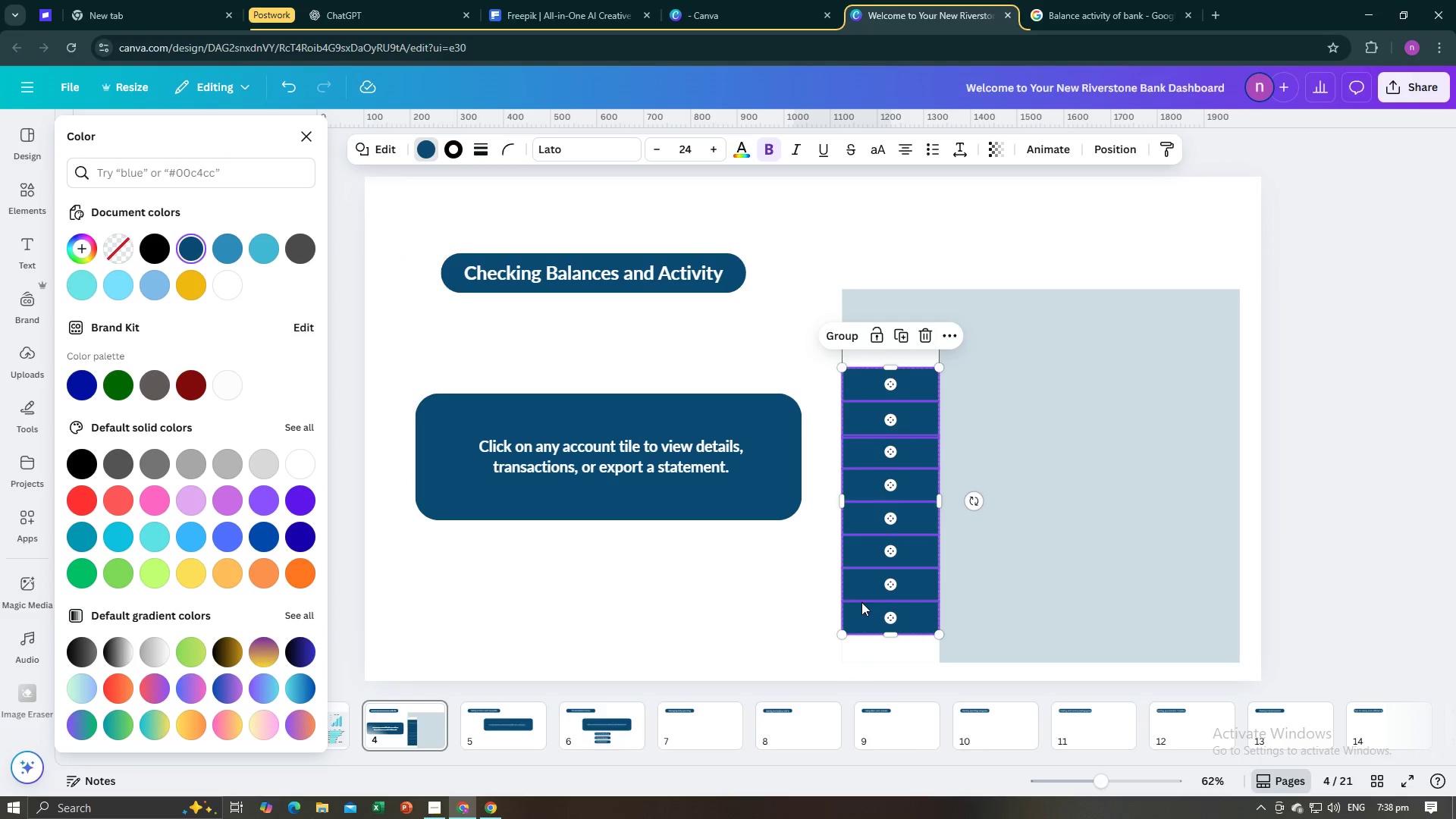 
key(Shift+ShiftLeft)
 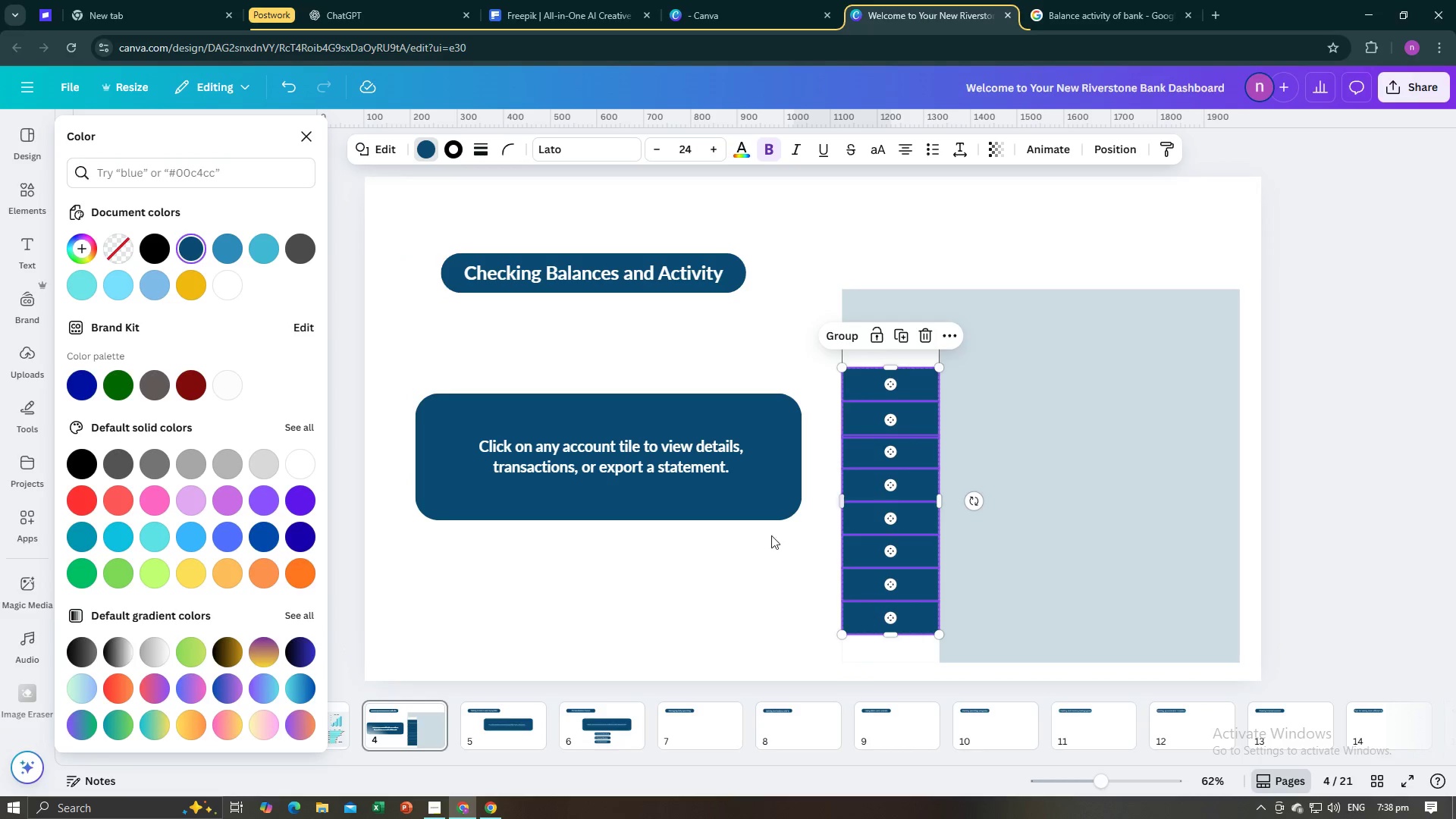 
key(Shift+ShiftLeft)
 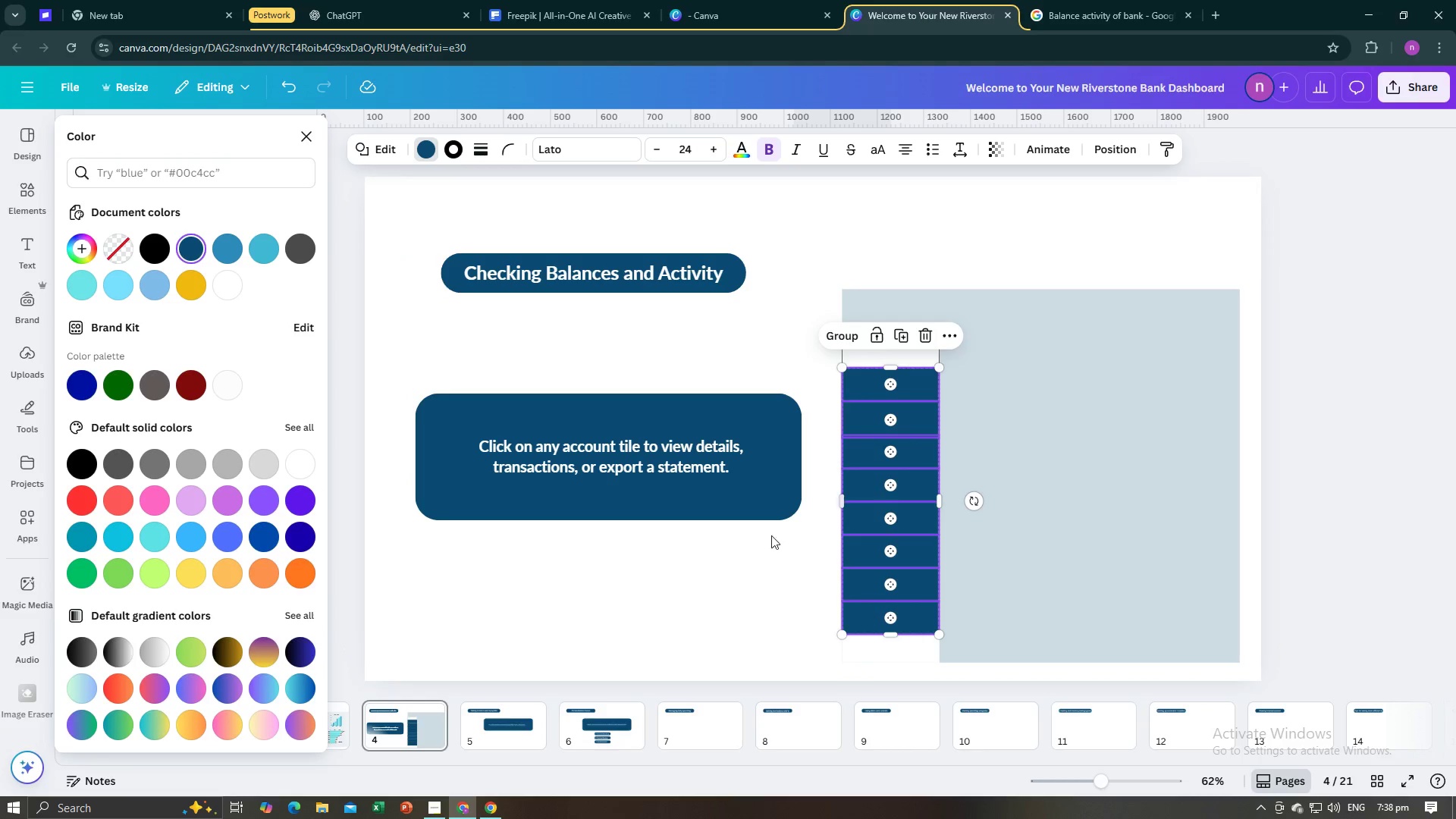 
key(Shift+ShiftLeft)
 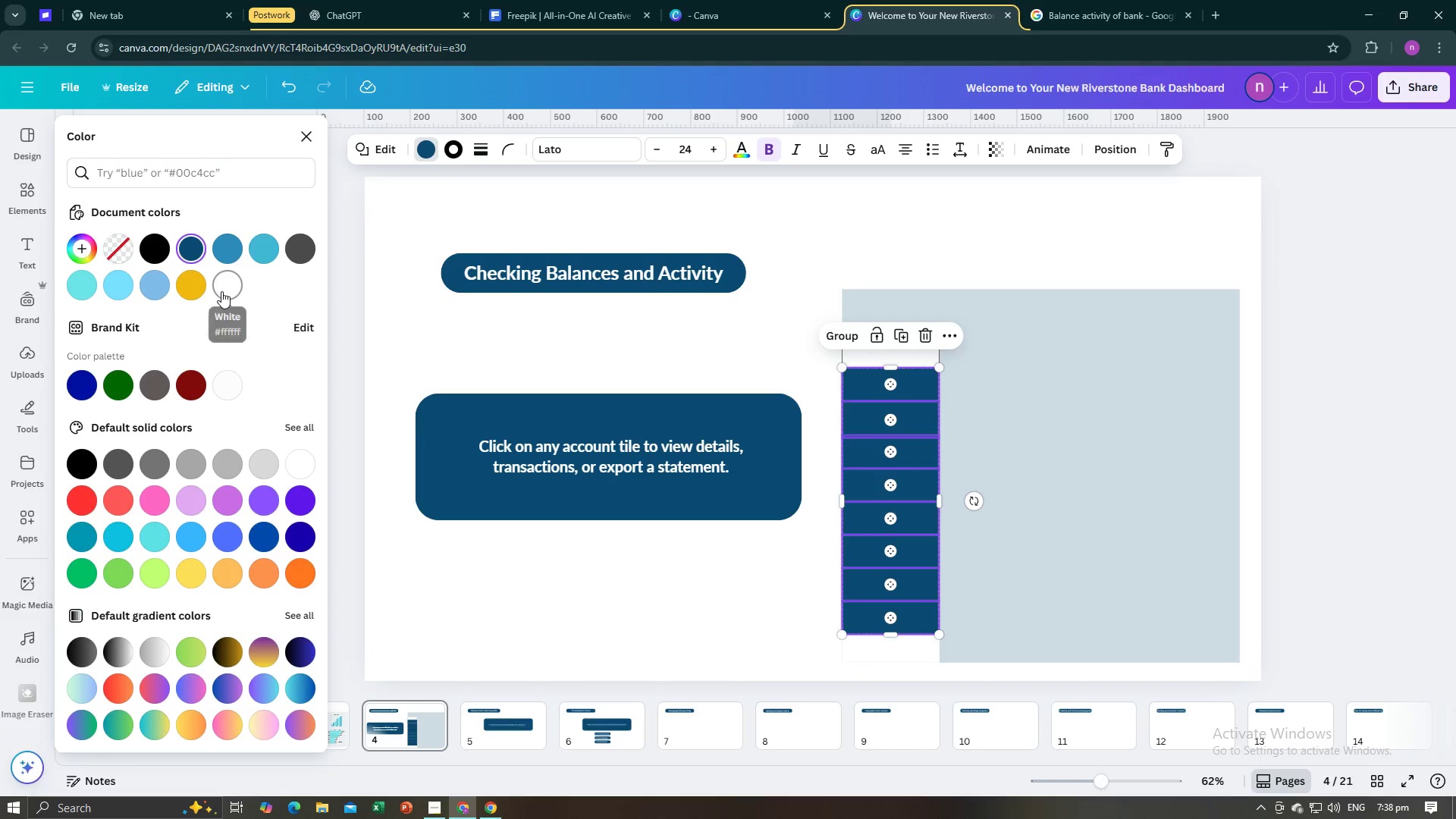 
left_click([221, 291])
 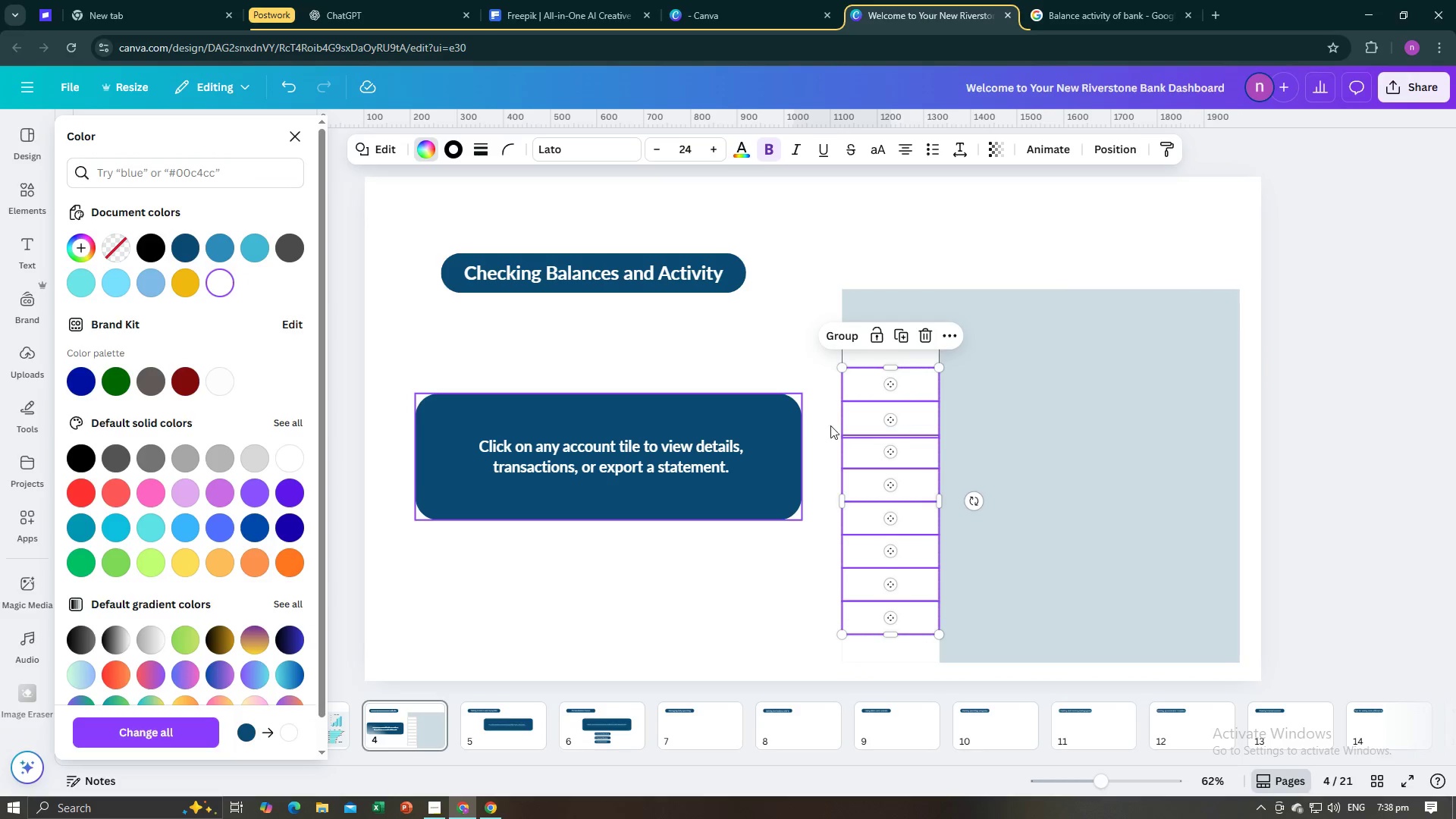 
left_click([980, 425])
 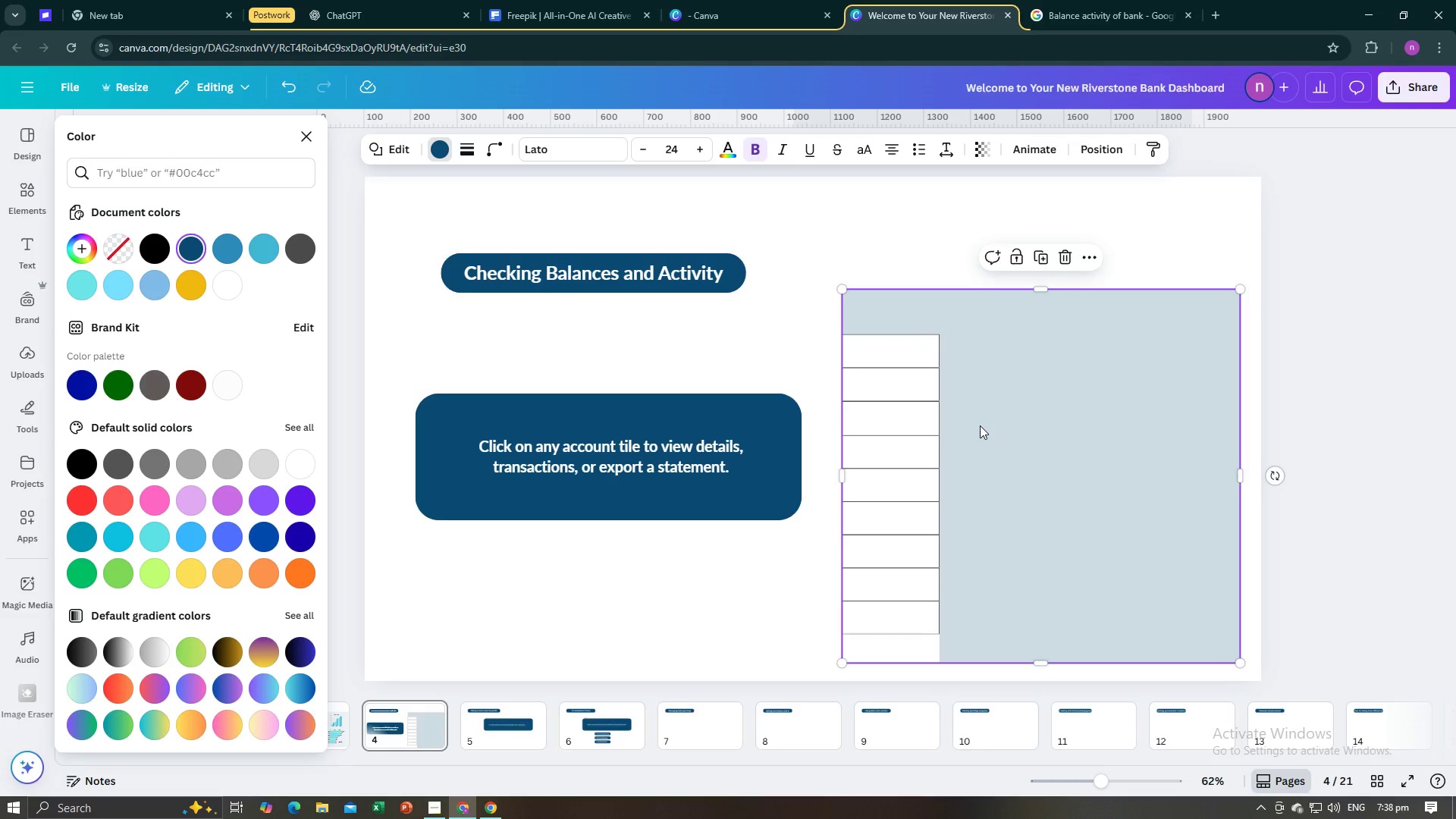 
left_click([980, 425])
 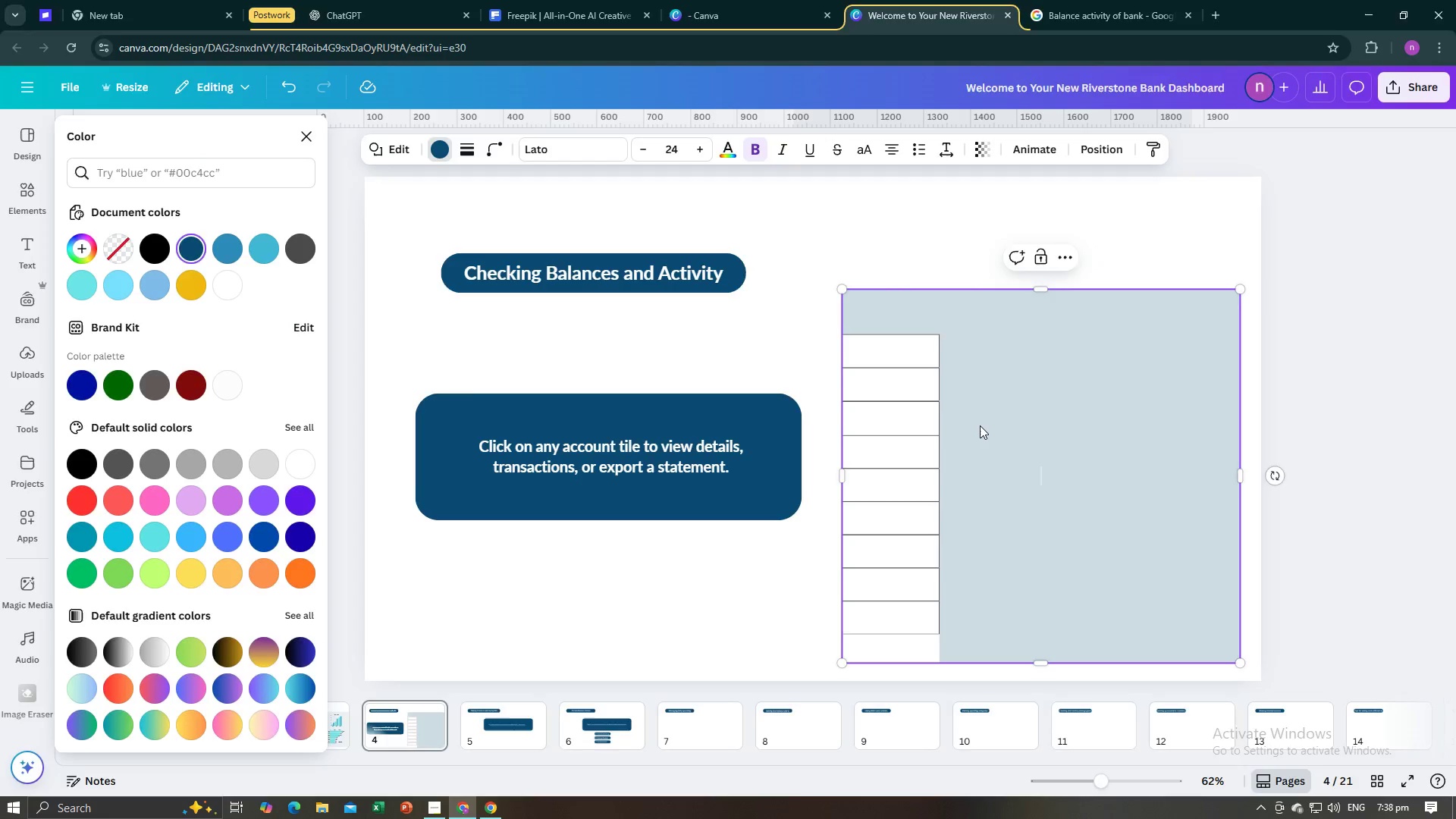 
key(Alt+AltLeft)
 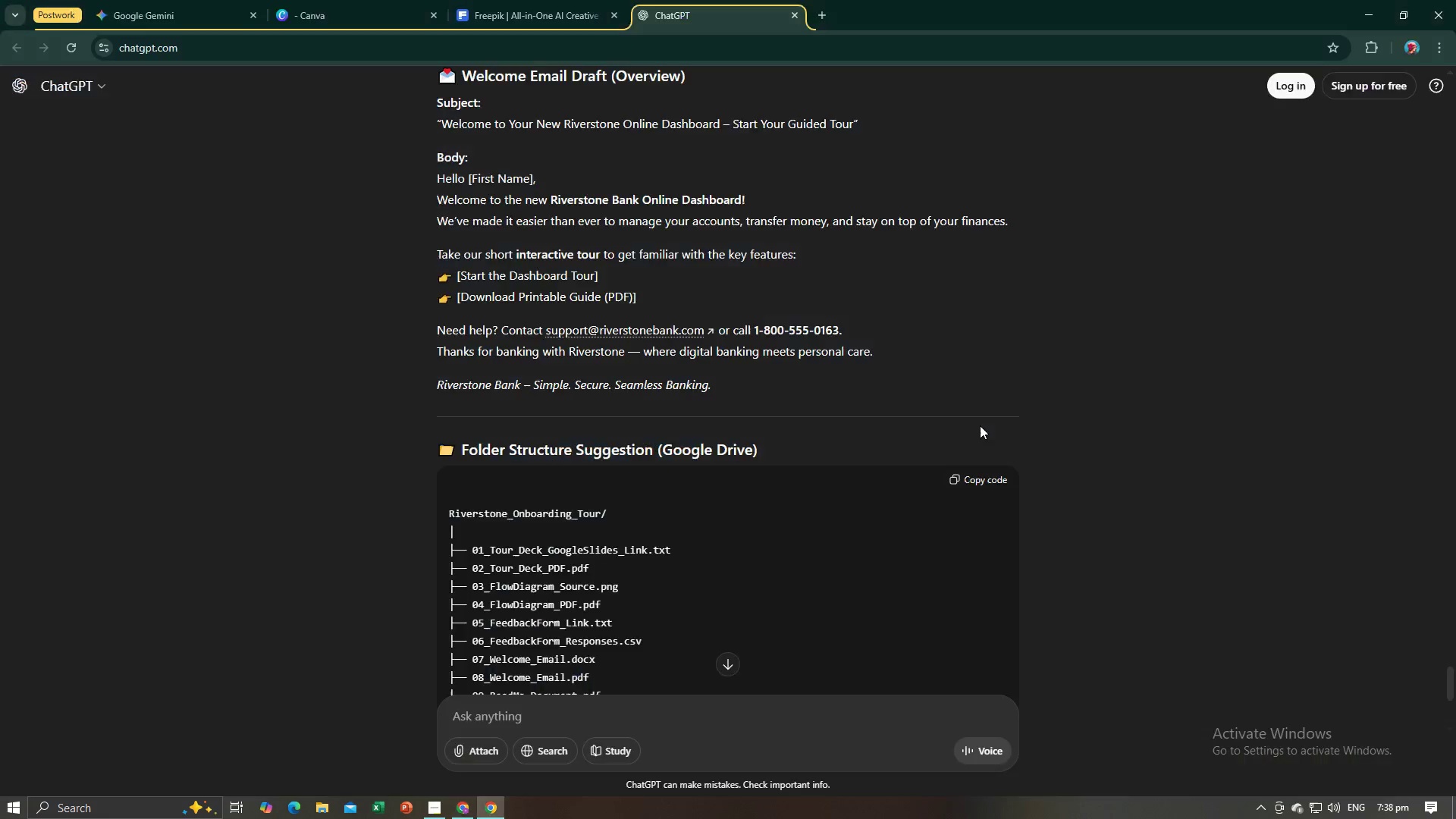 
key(Alt+Tab)
 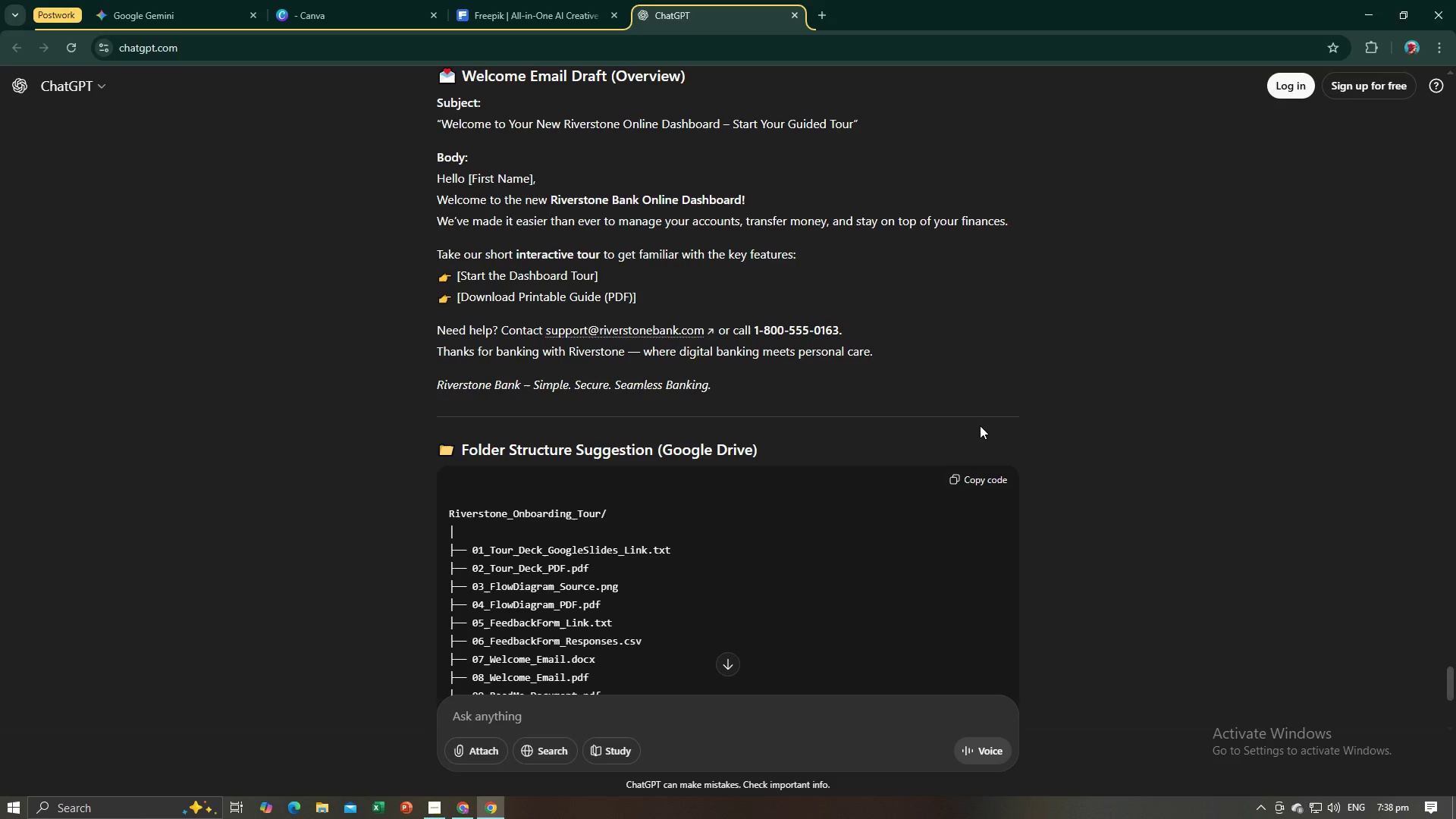 
key(Alt+AltLeft)
 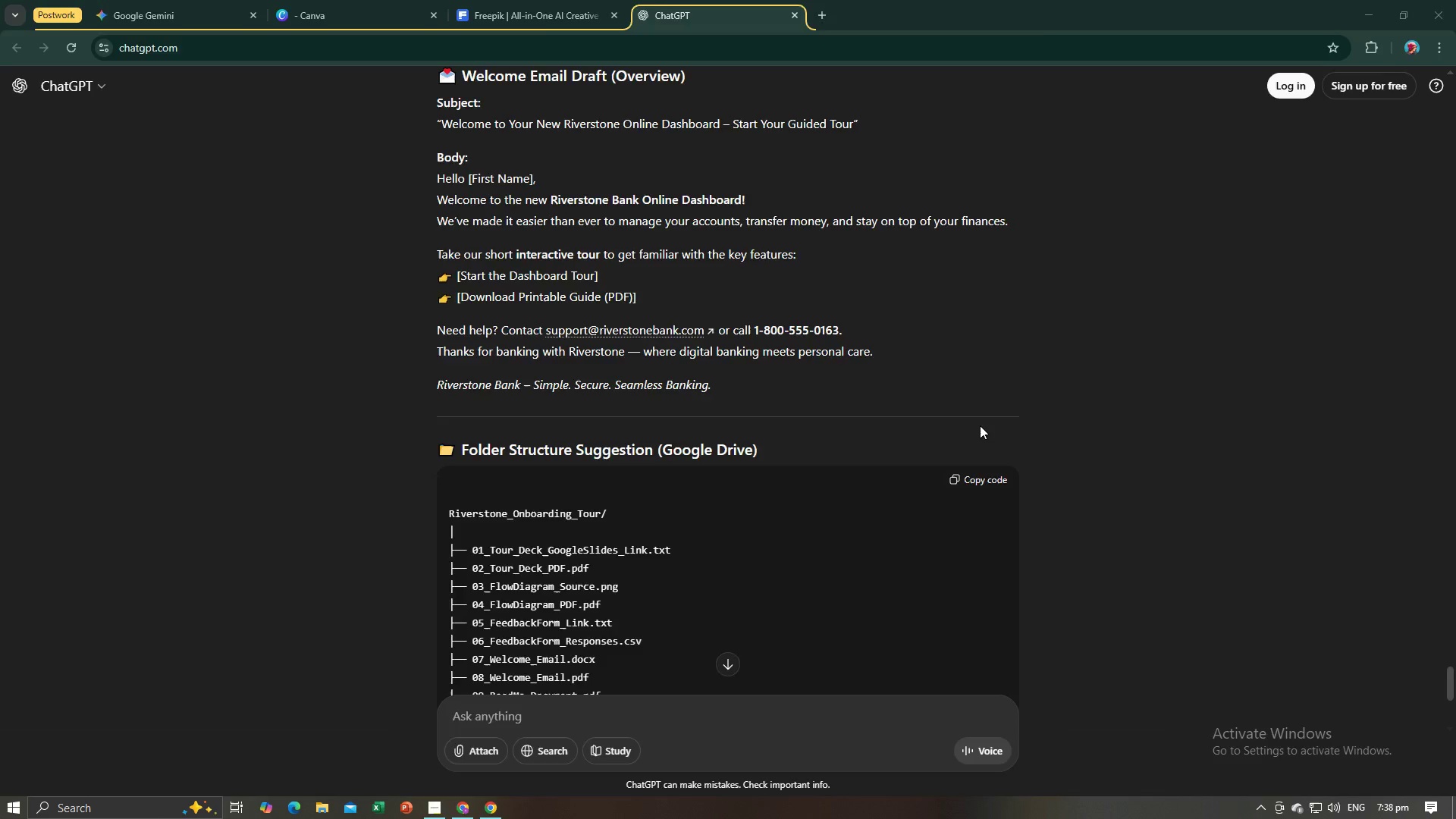 
key(Alt+Tab)
 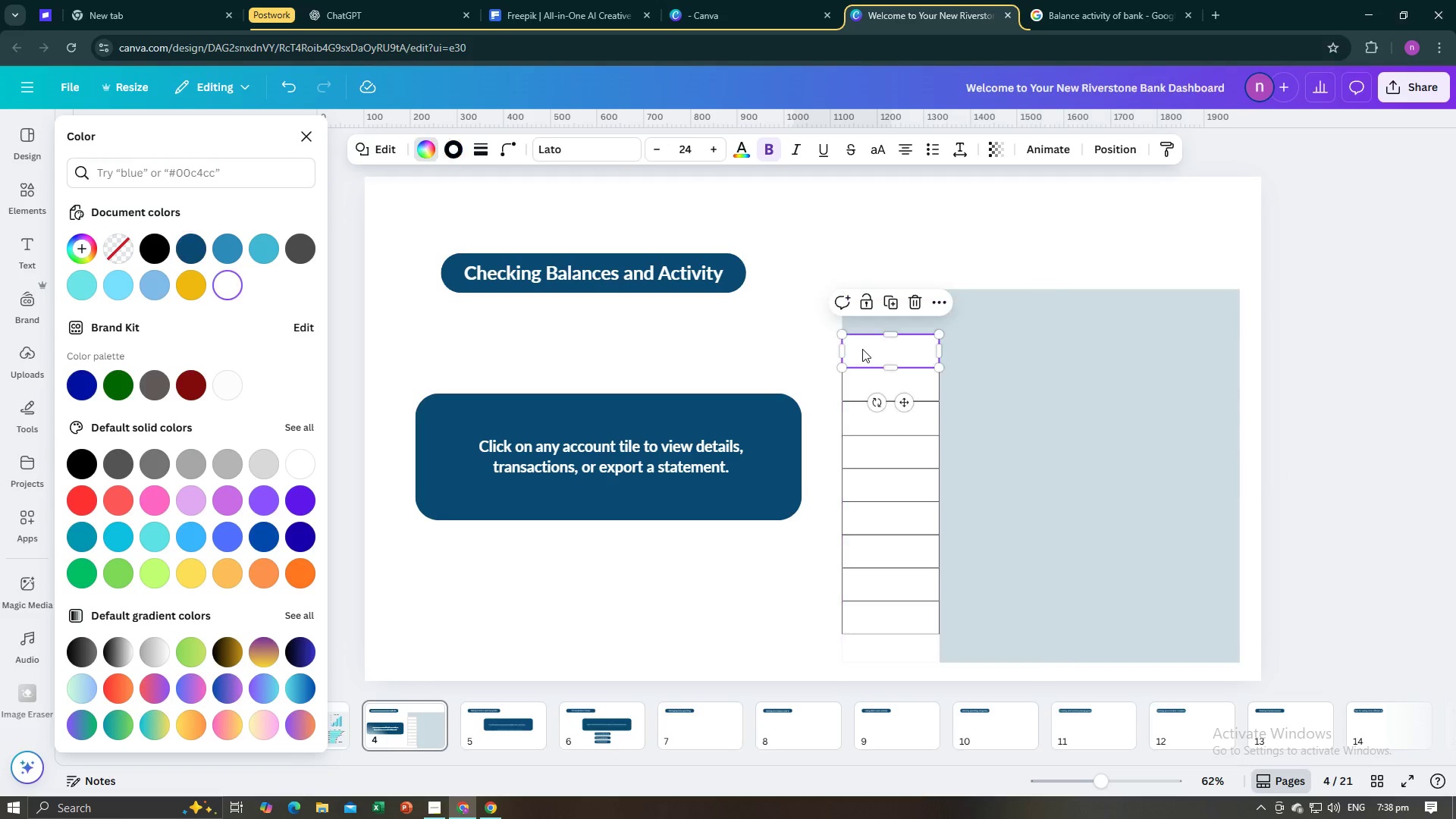 
left_click([862, 349])
 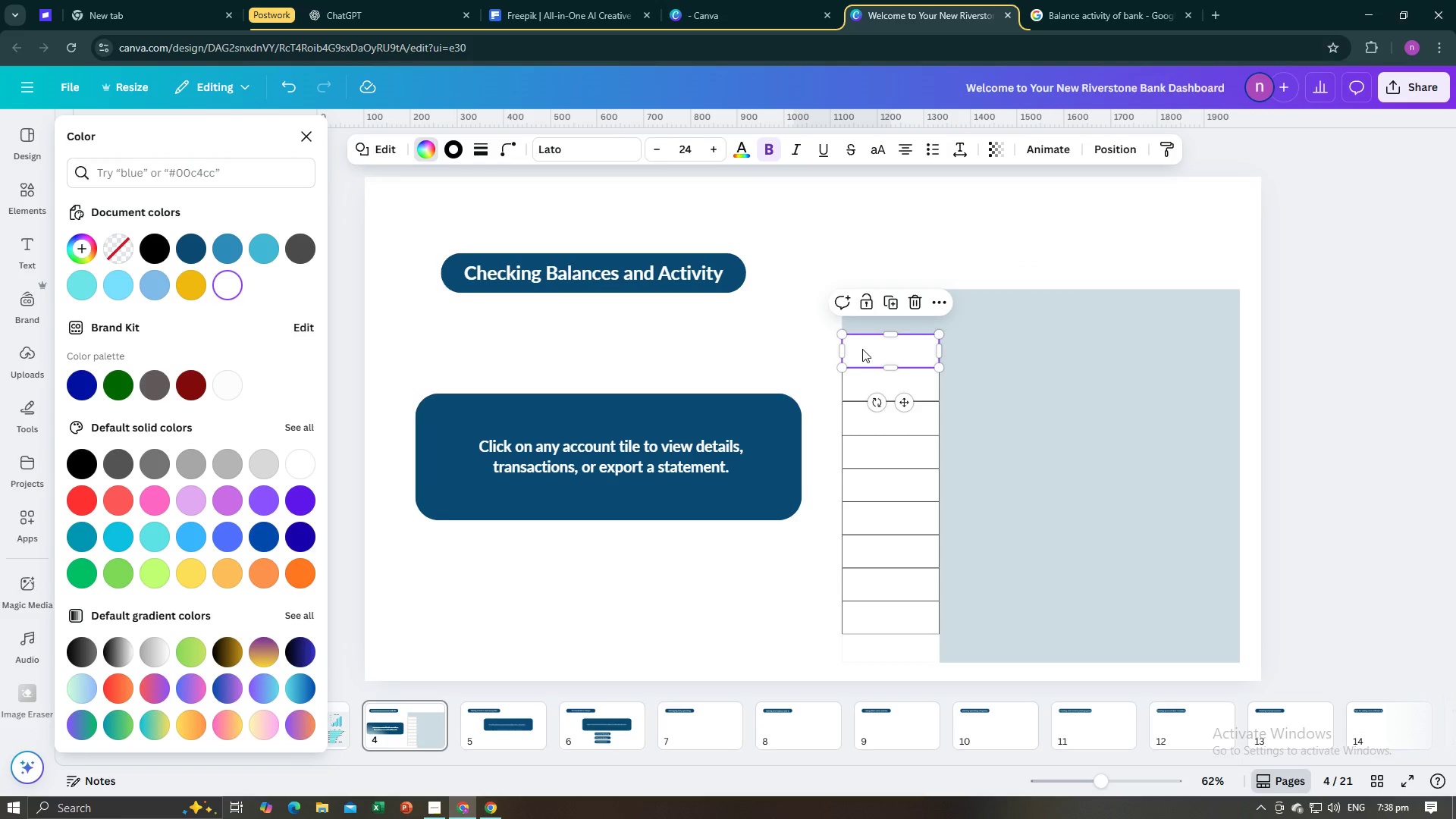 
left_click([862, 349])
 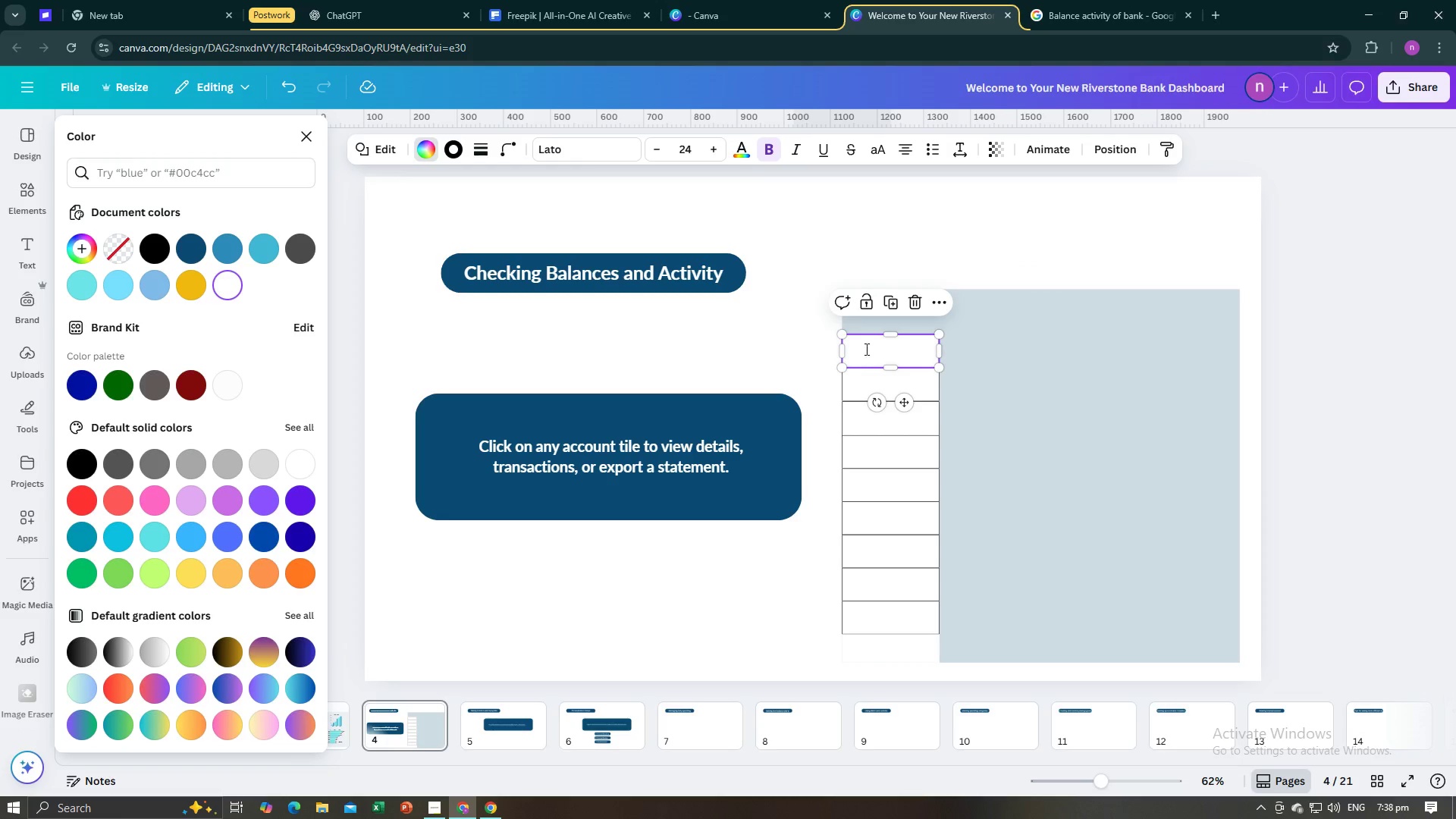 
double_click([865, 349])
 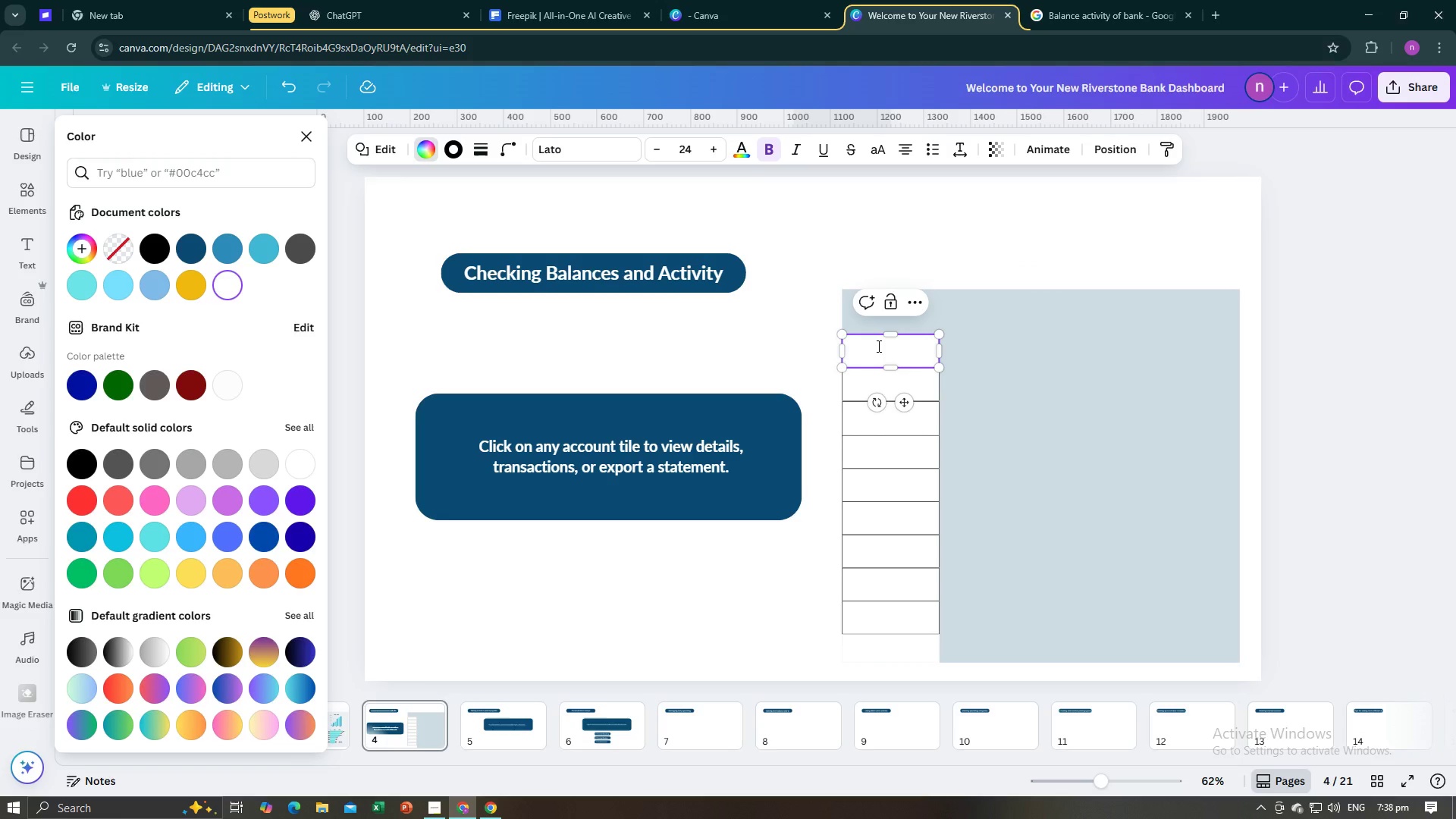 
type(Home)
 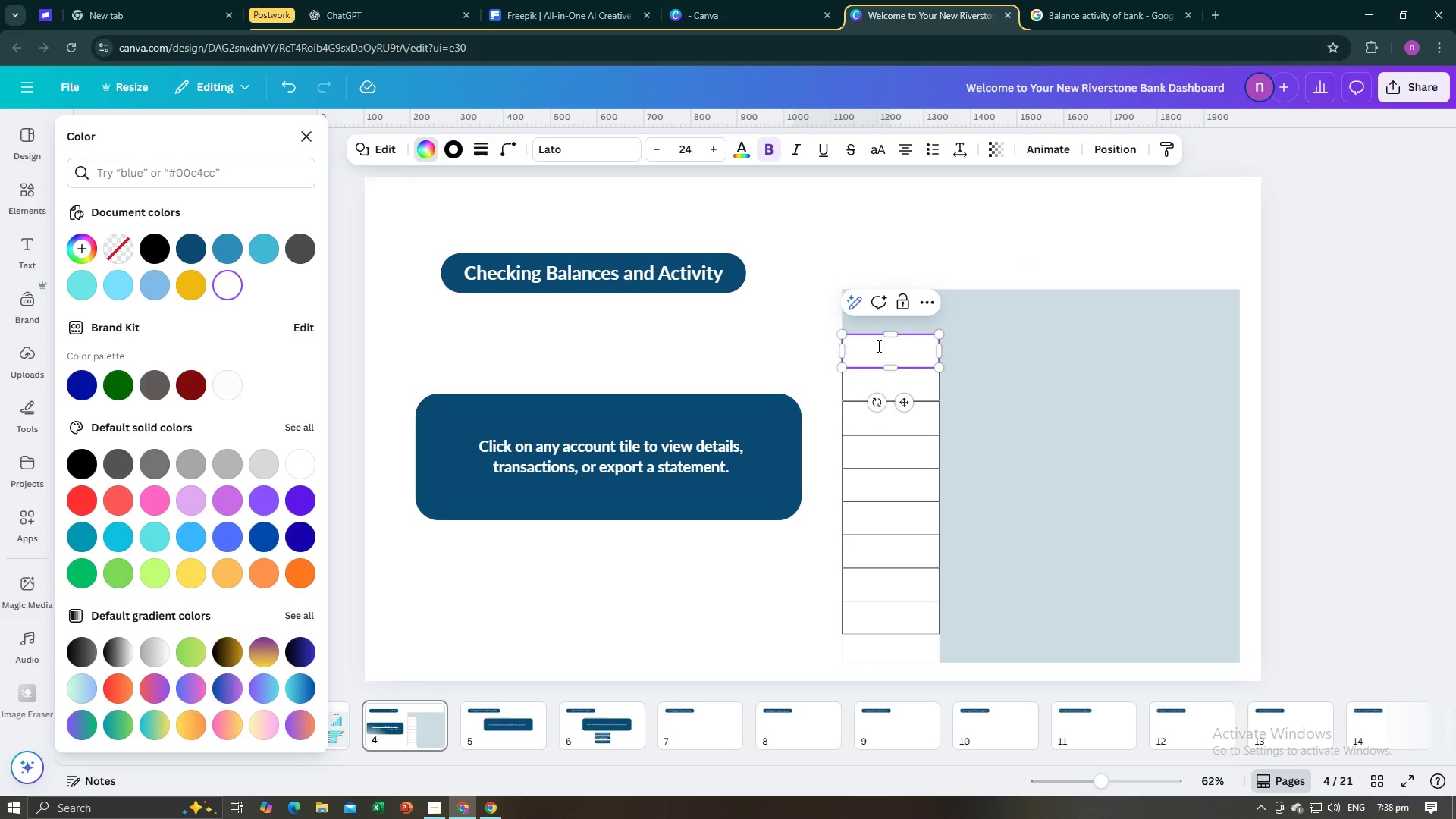 
key(Control+A)
 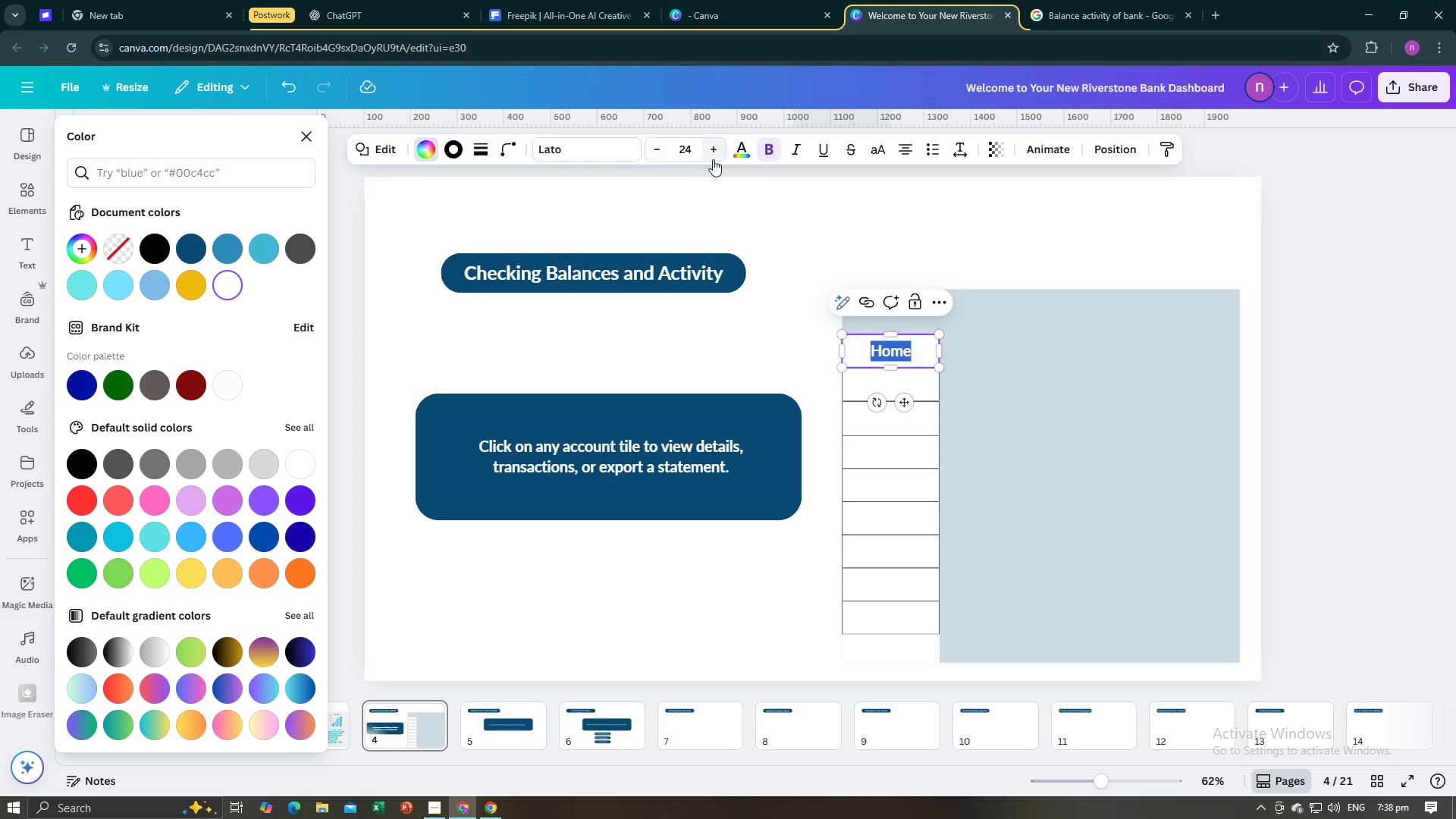 
left_click([735, 150])
 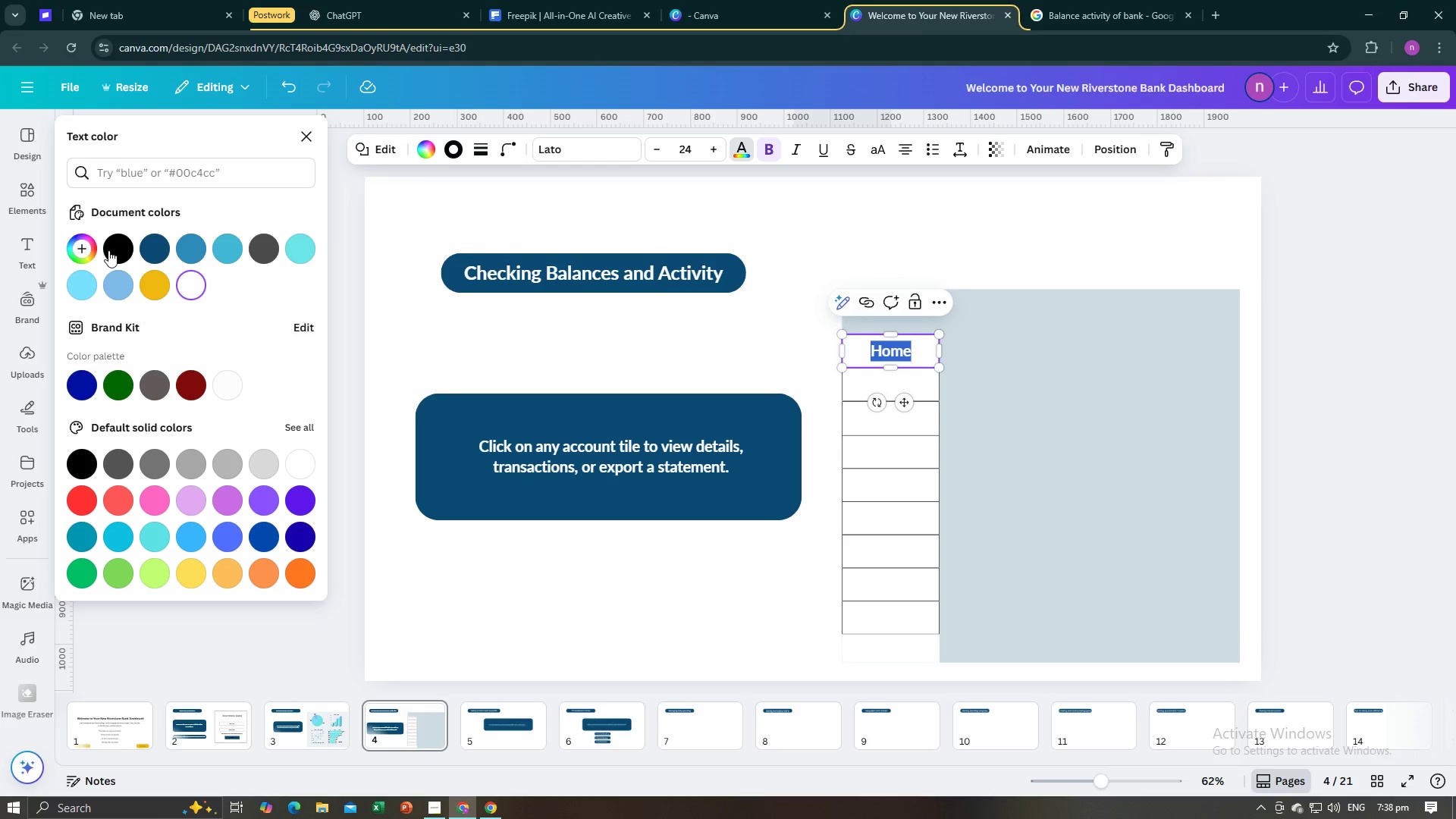 
left_click([111, 244])
 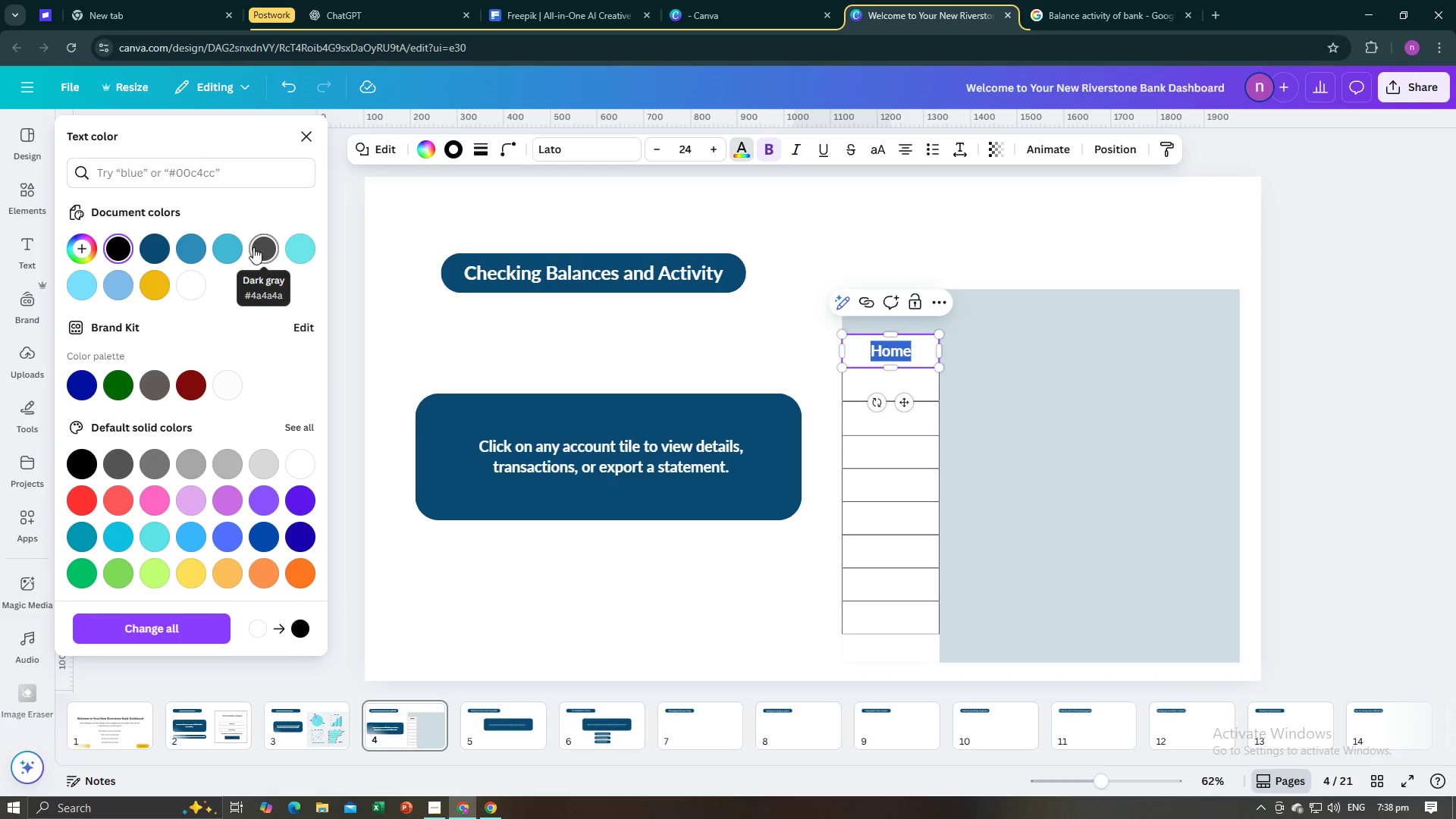 
left_click([253, 247])
 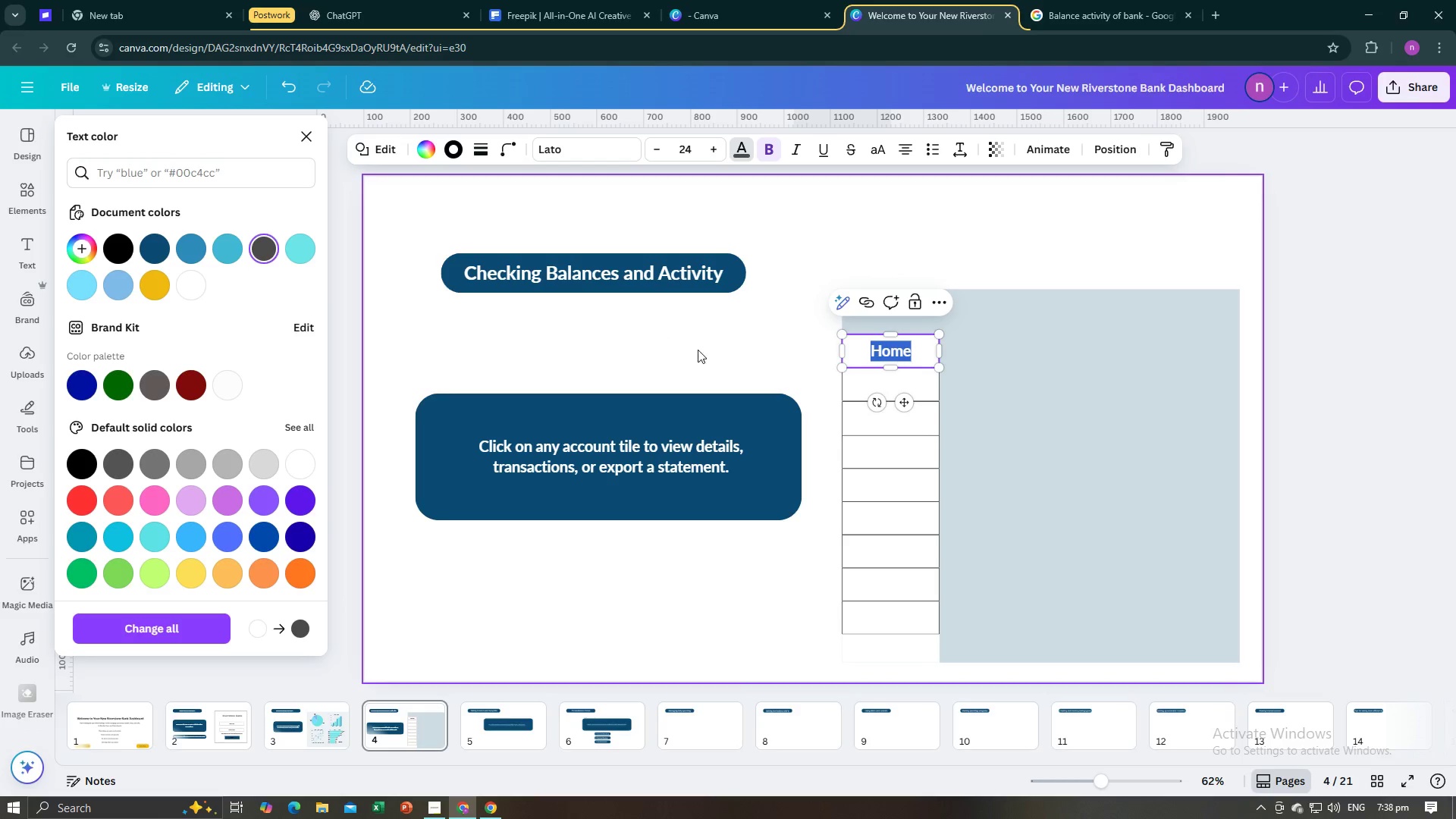 
left_click([717, 342])
 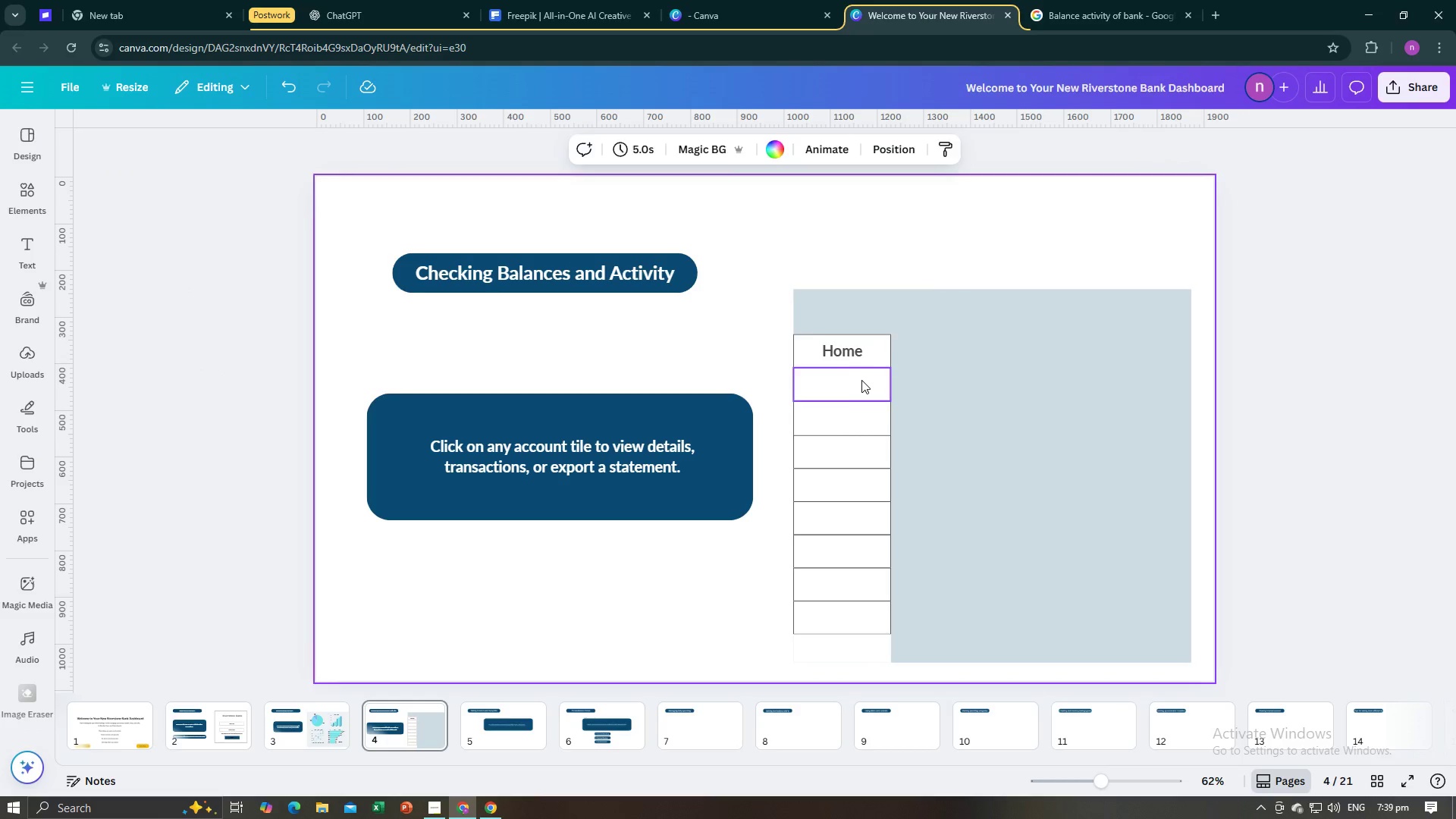 
left_click([861, 380])
 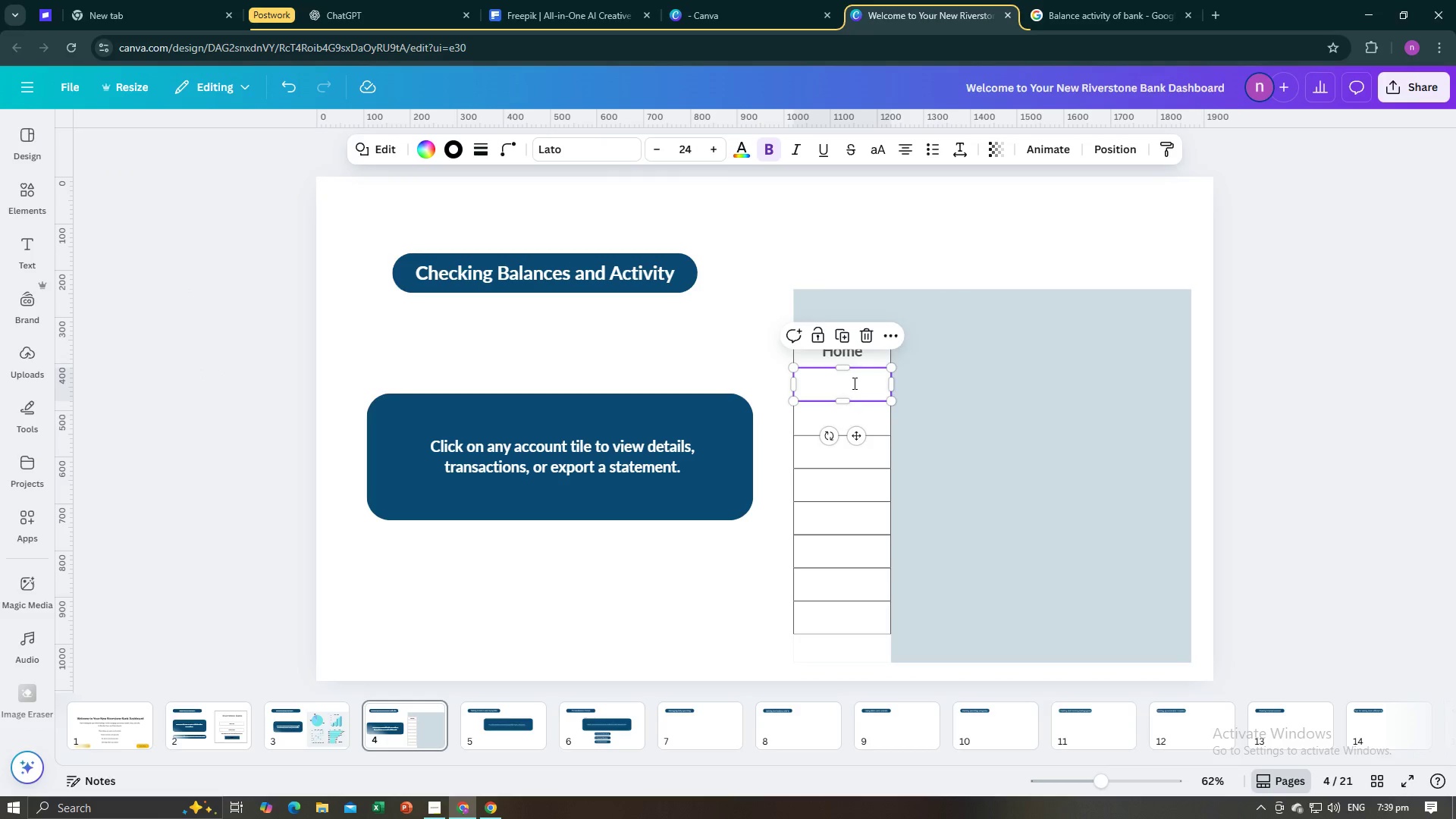 
double_click([853, 383])
 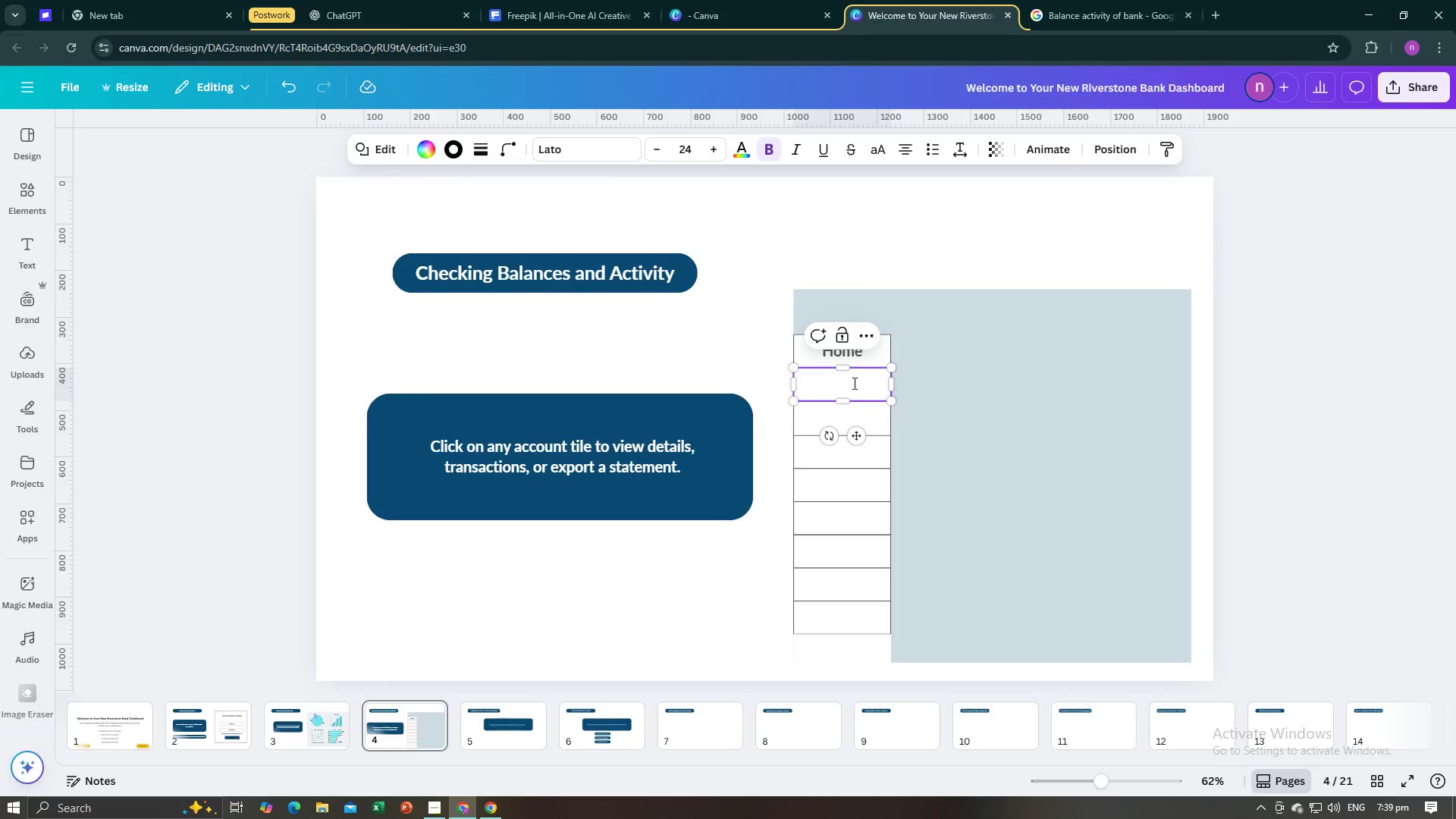 
key(Alt+AltLeft)
 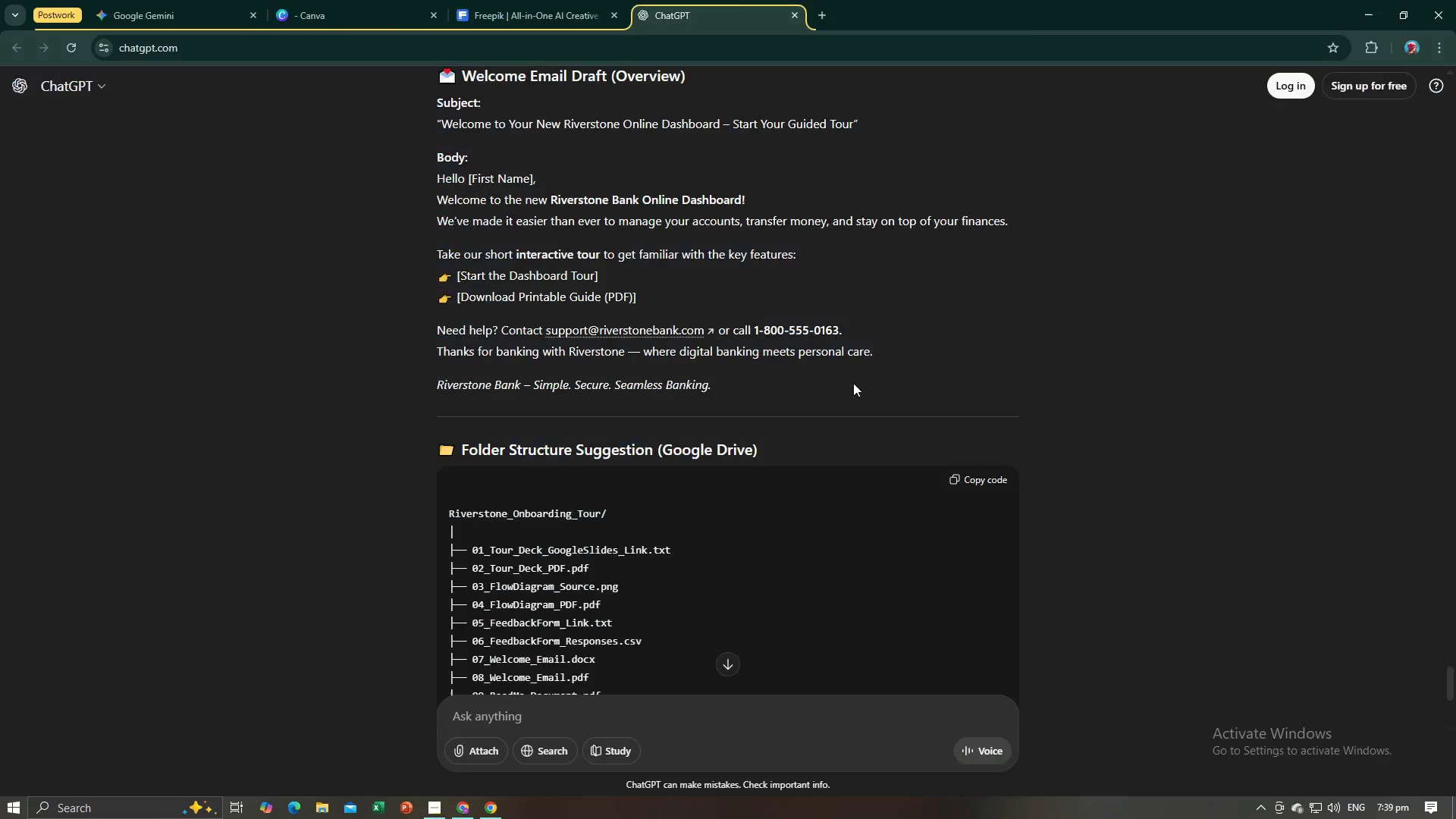 
key(Alt+Tab)
 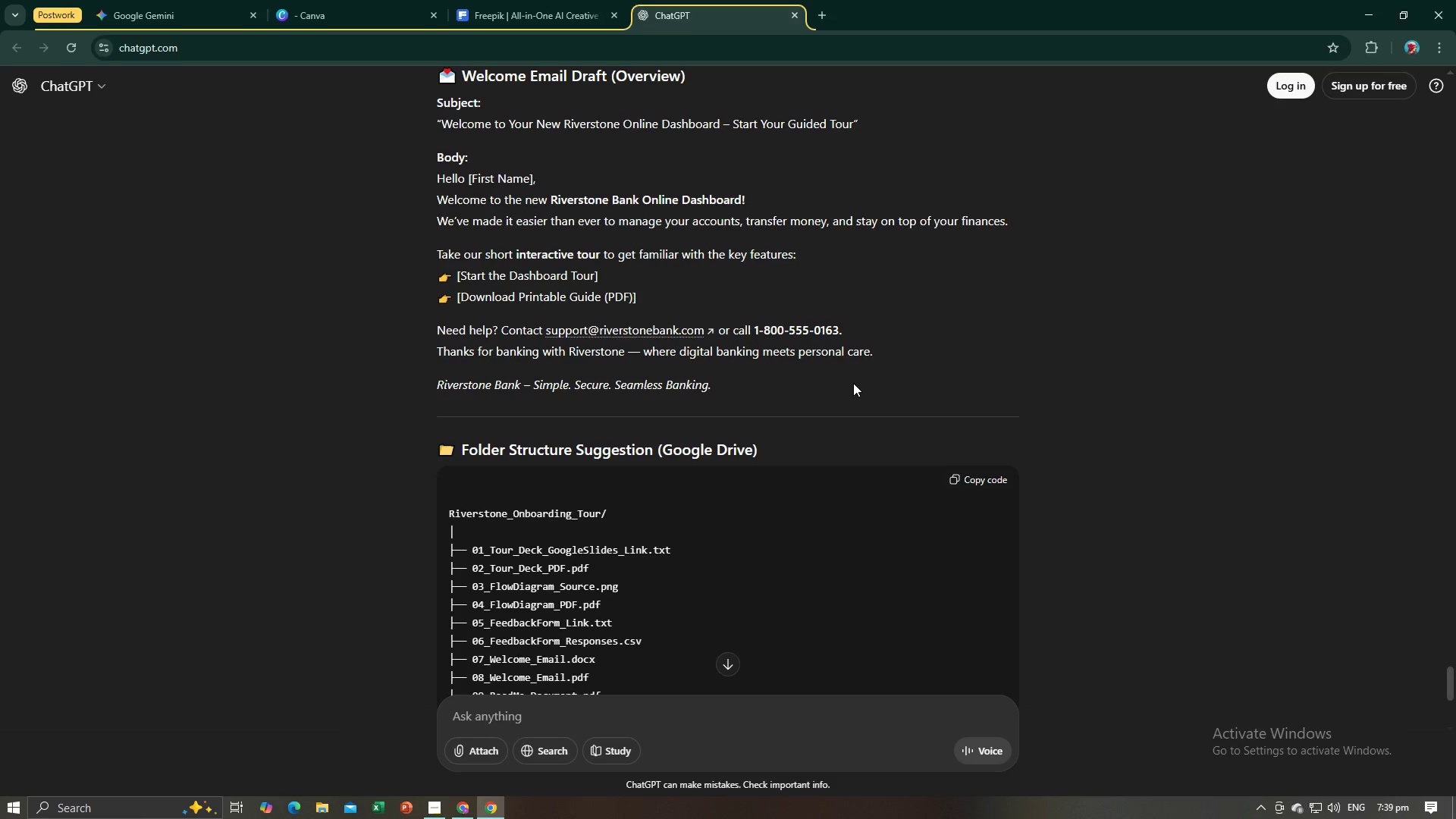 
key(Alt+AltLeft)
 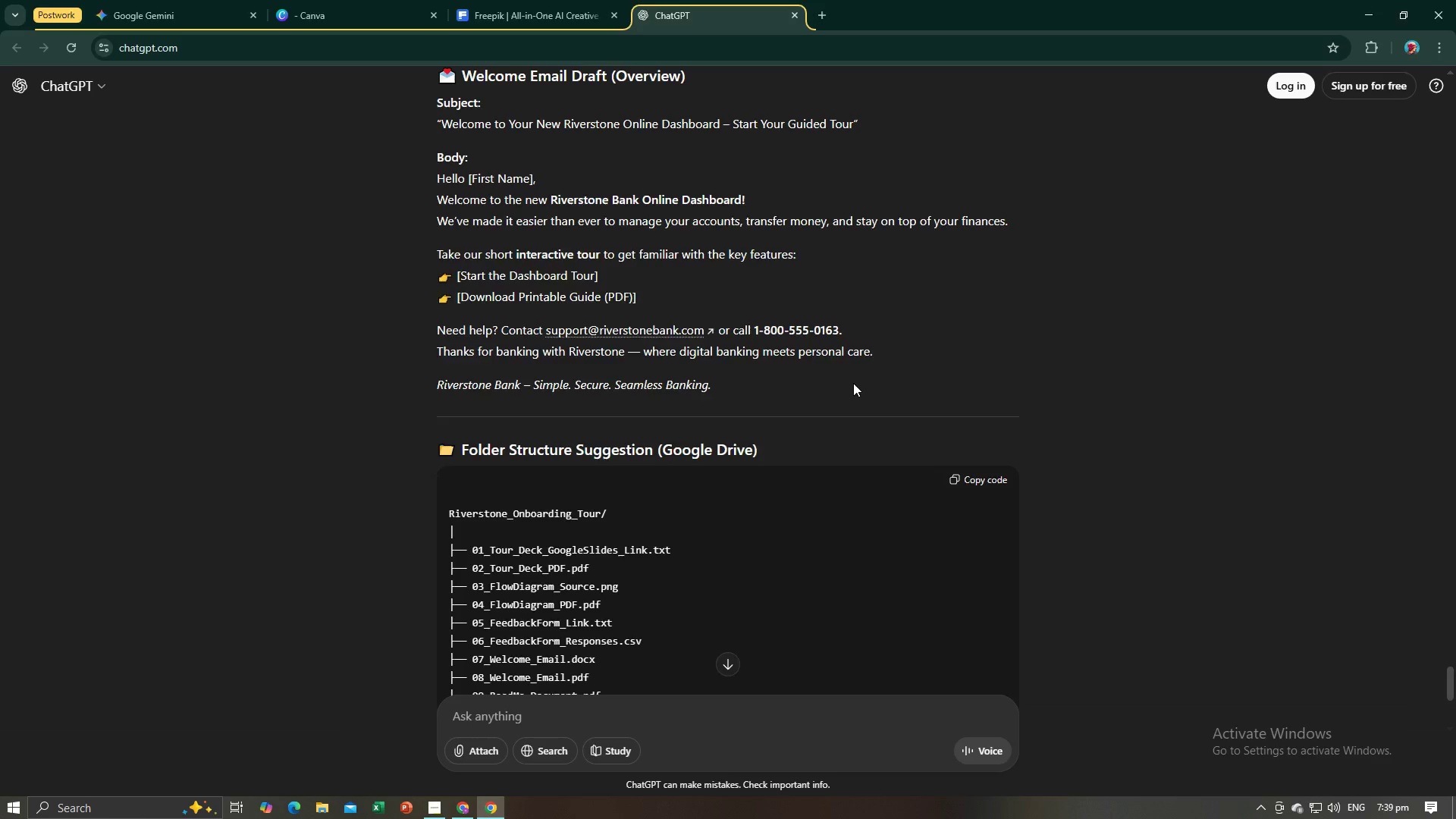 
key(Alt+Tab)
 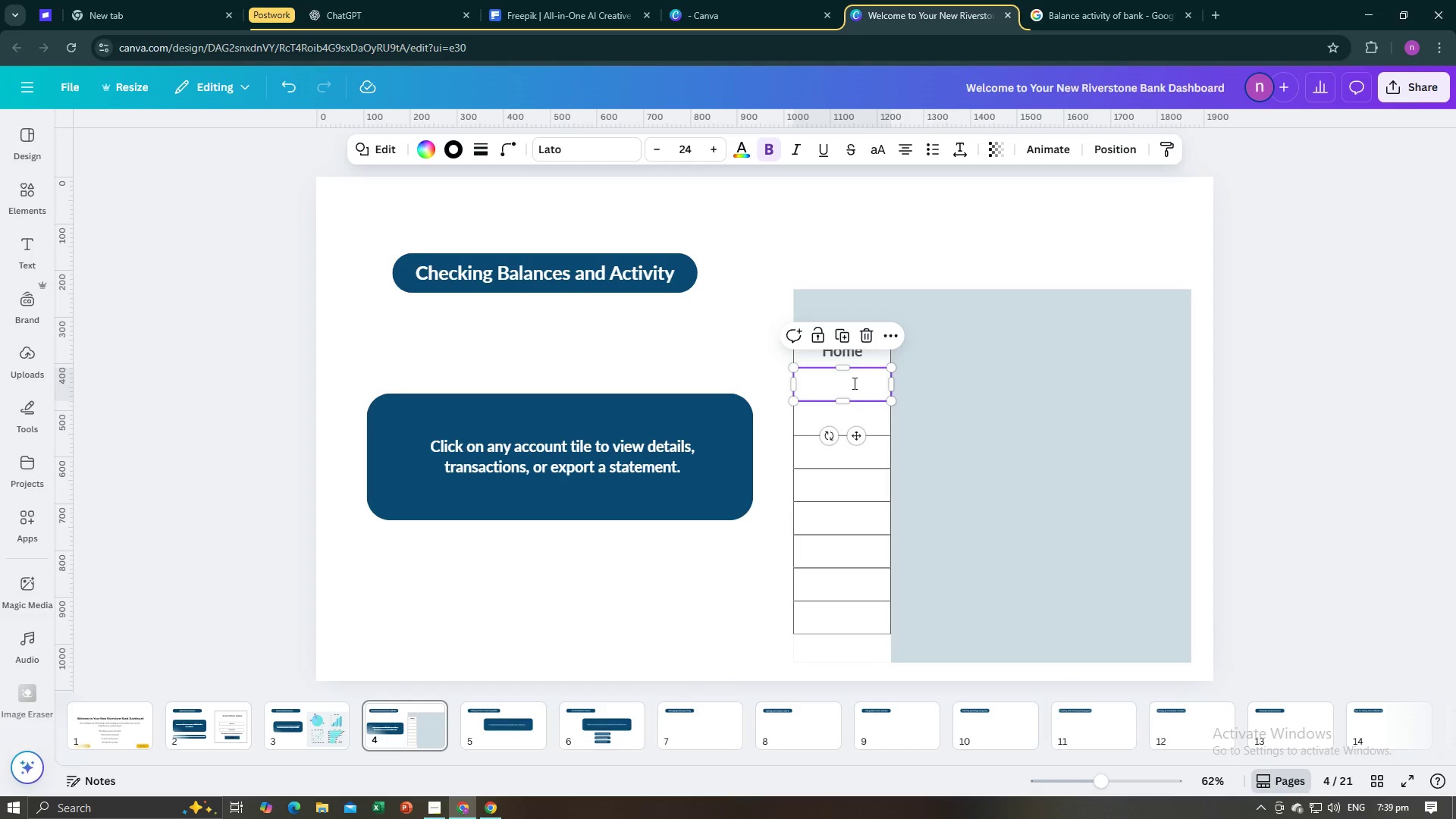 
key(Alt+AltLeft)
 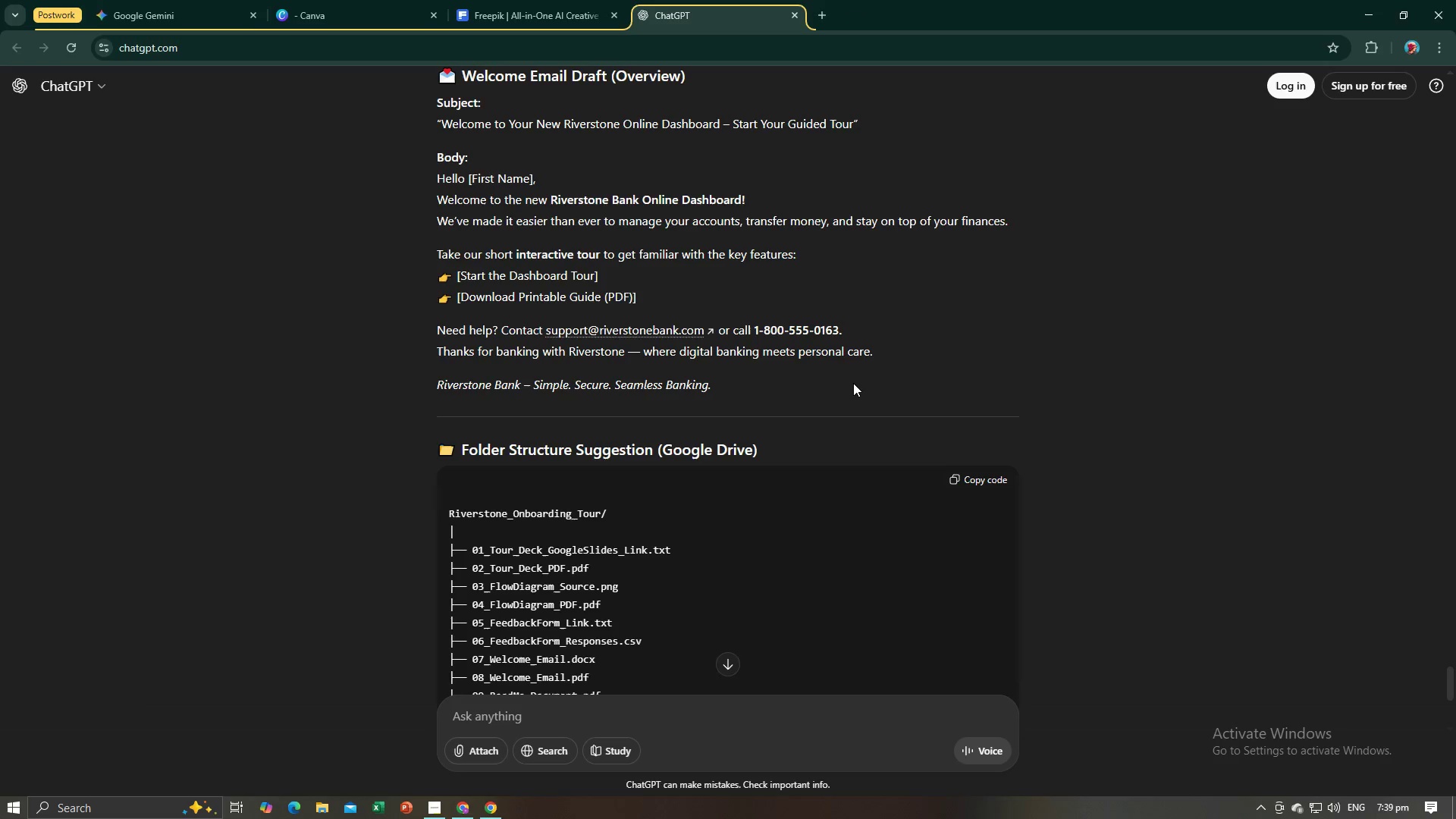 
key(Alt+Tab)
 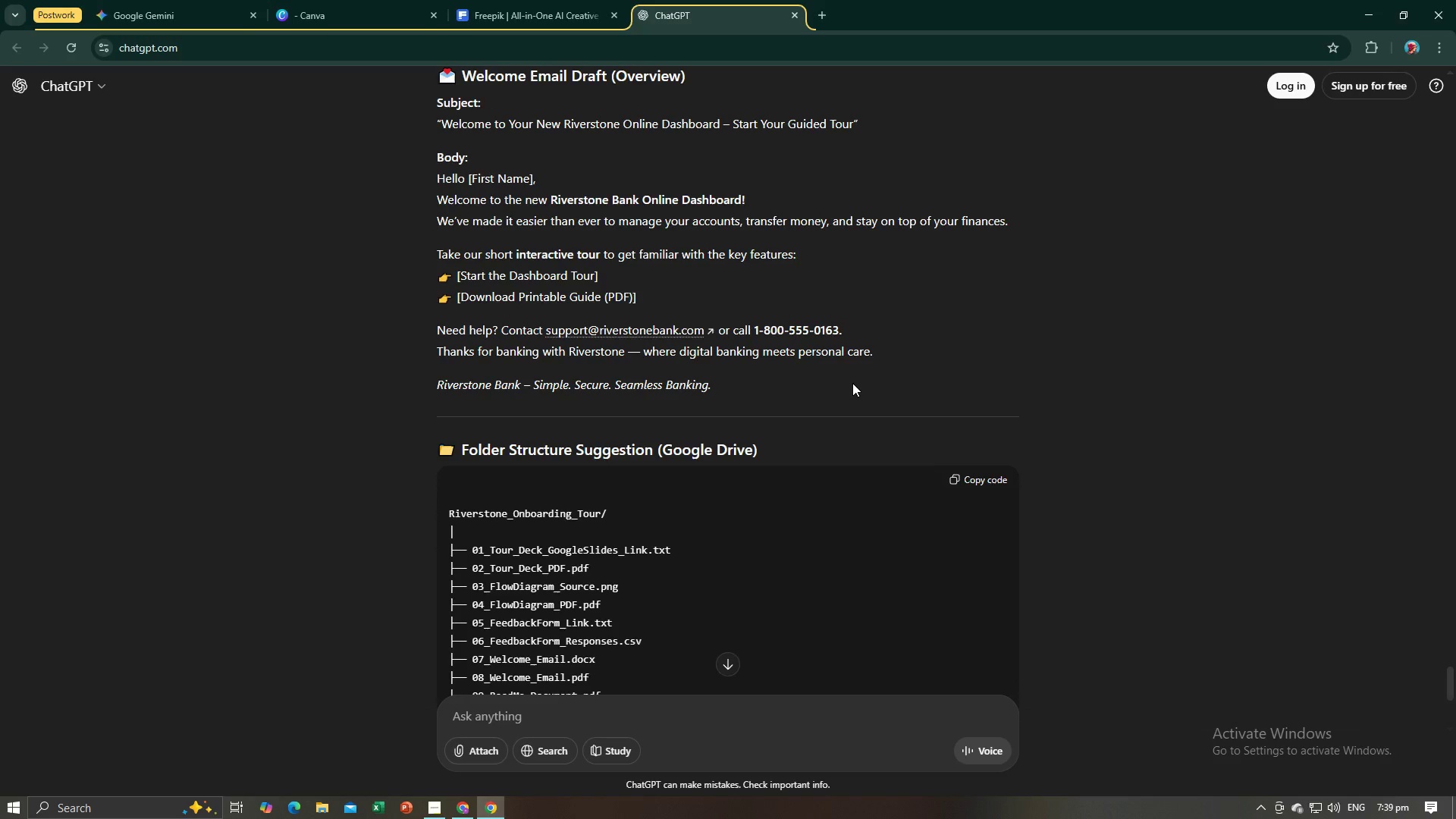 
key(Alt+AltLeft)
 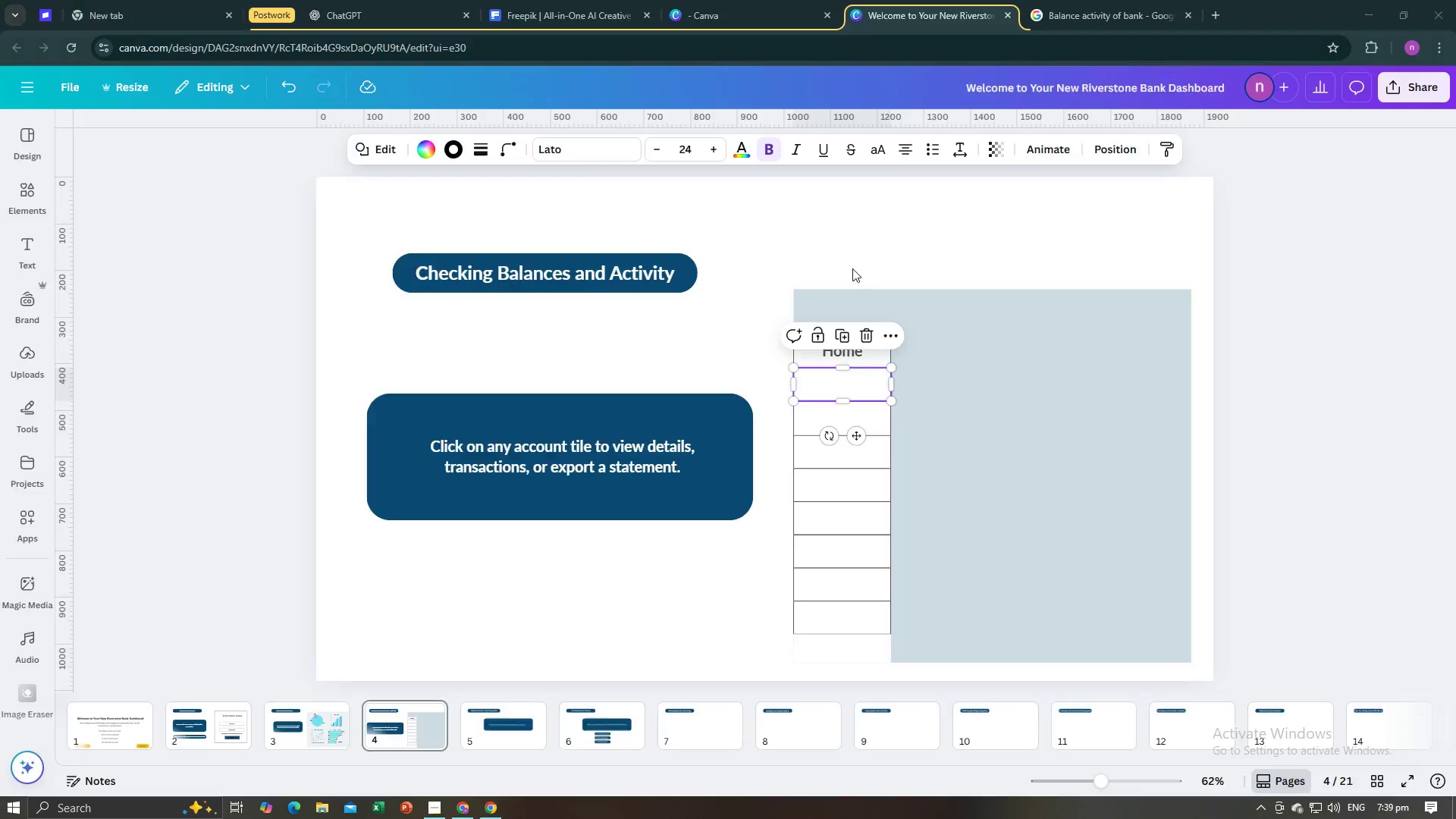 
key(Alt+Tab)
 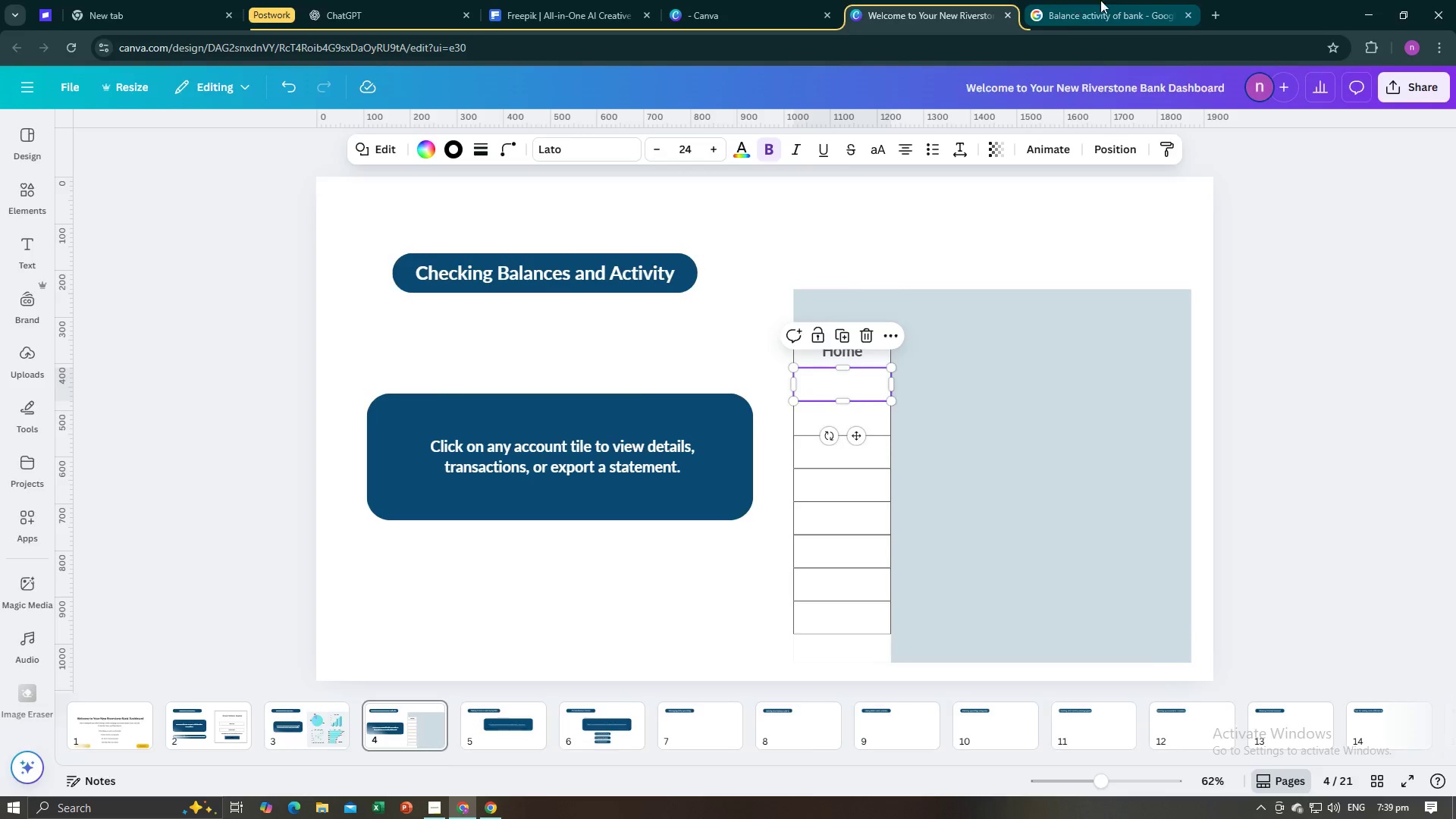 
left_click([1111, 0])
 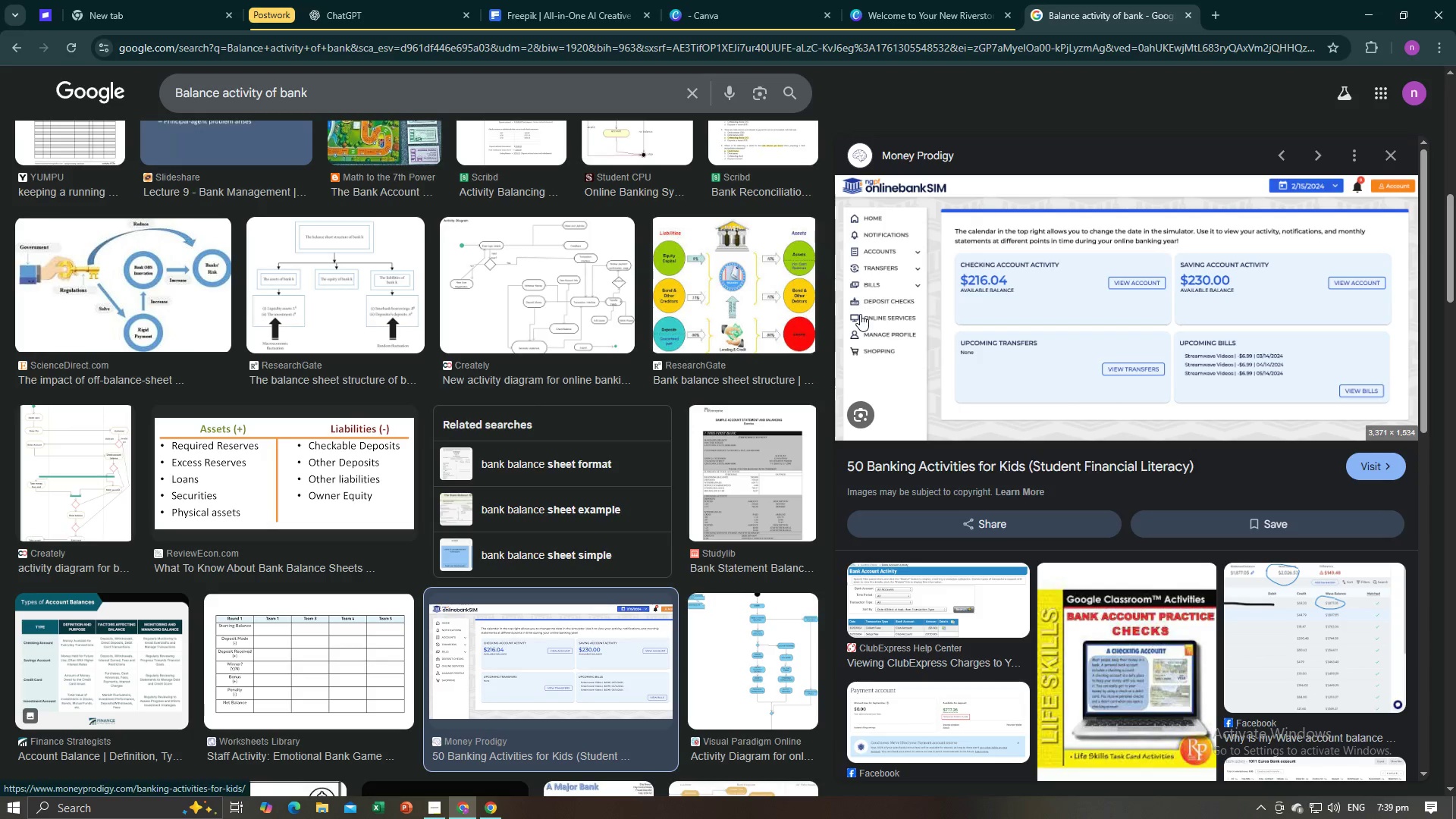 
key(Alt+AltLeft)
 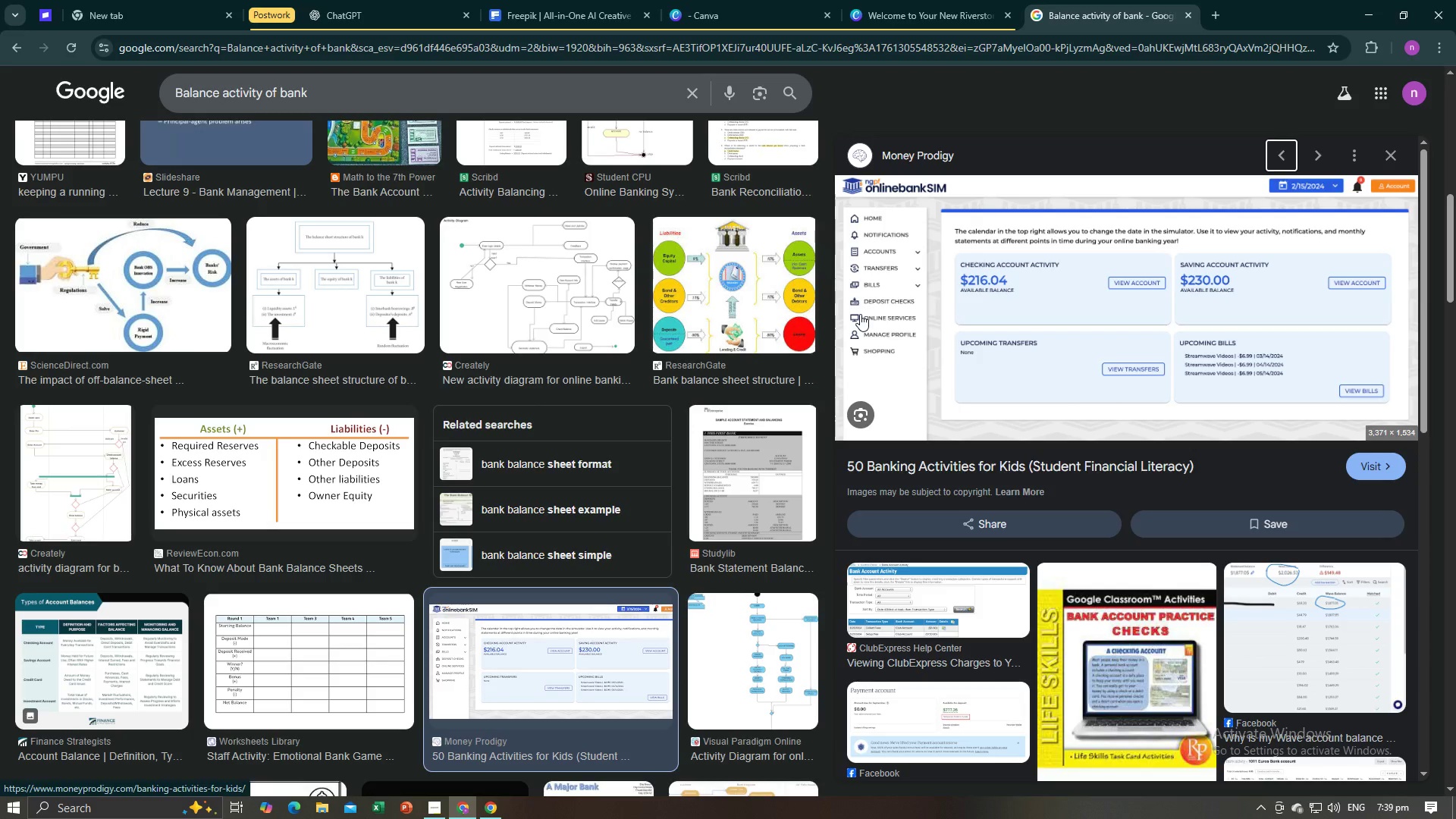 
key(Tab)
 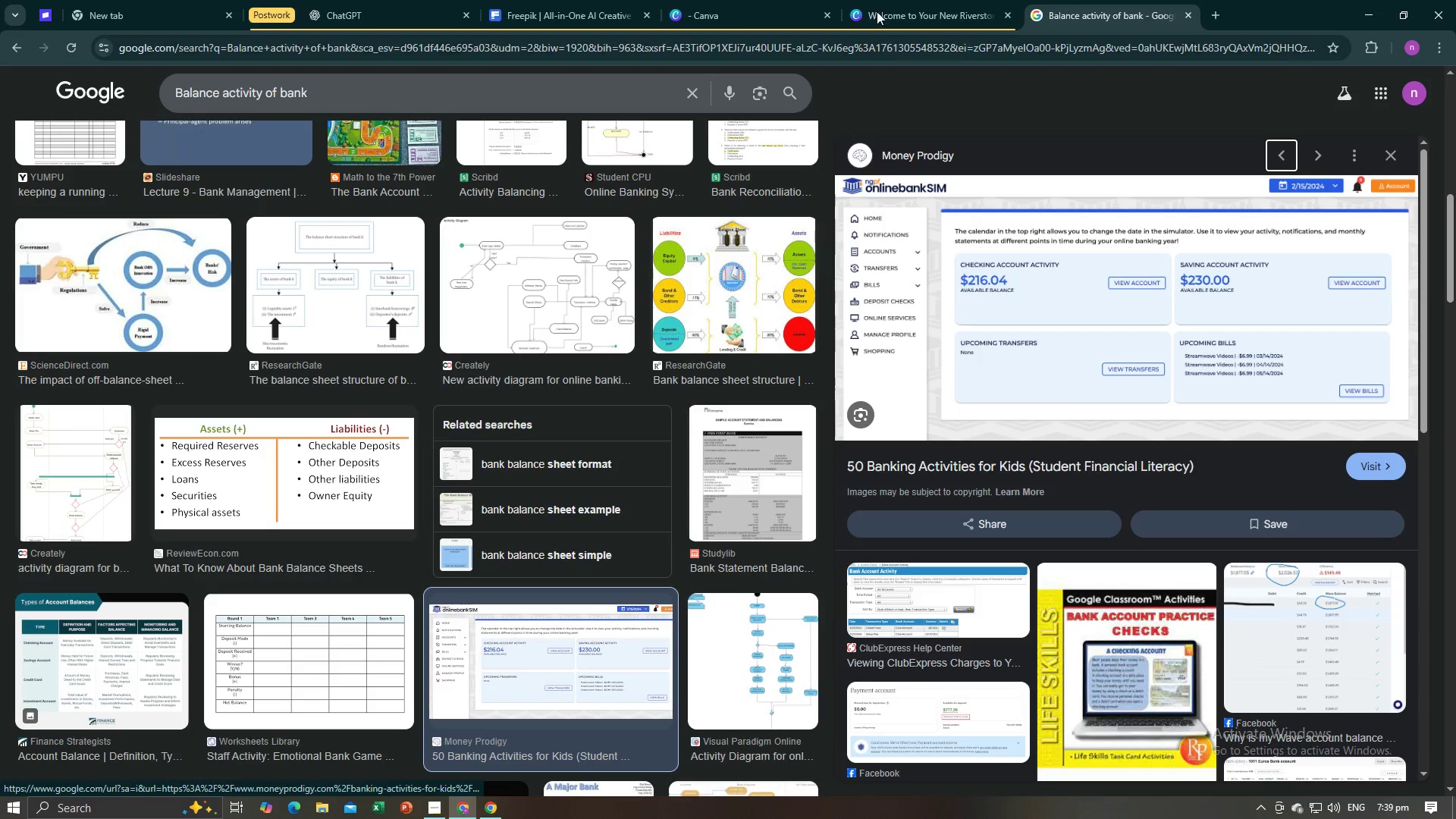 
left_click([877, 0])
 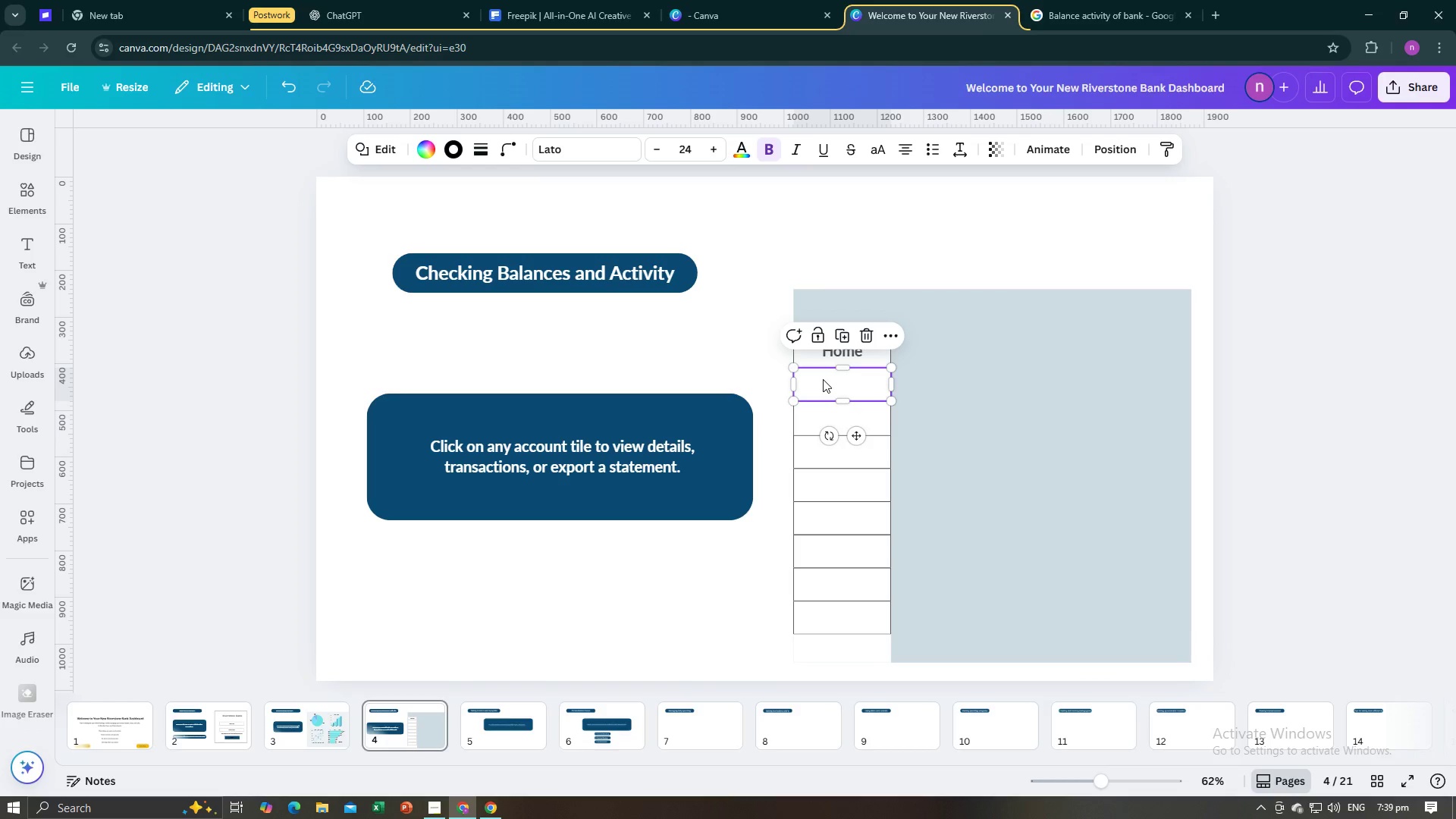 
double_click([823, 379])
 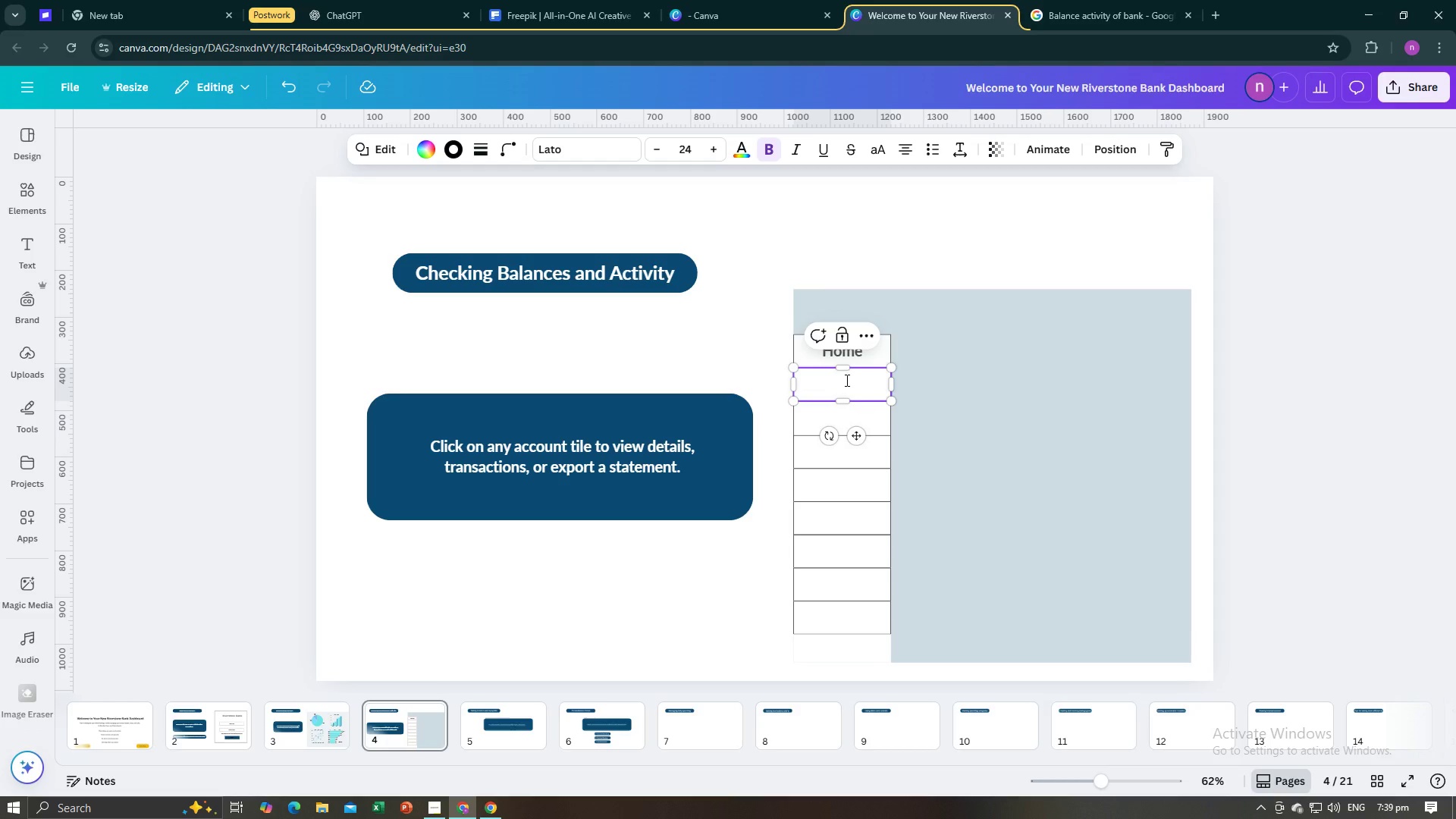 
type(Notifications)
 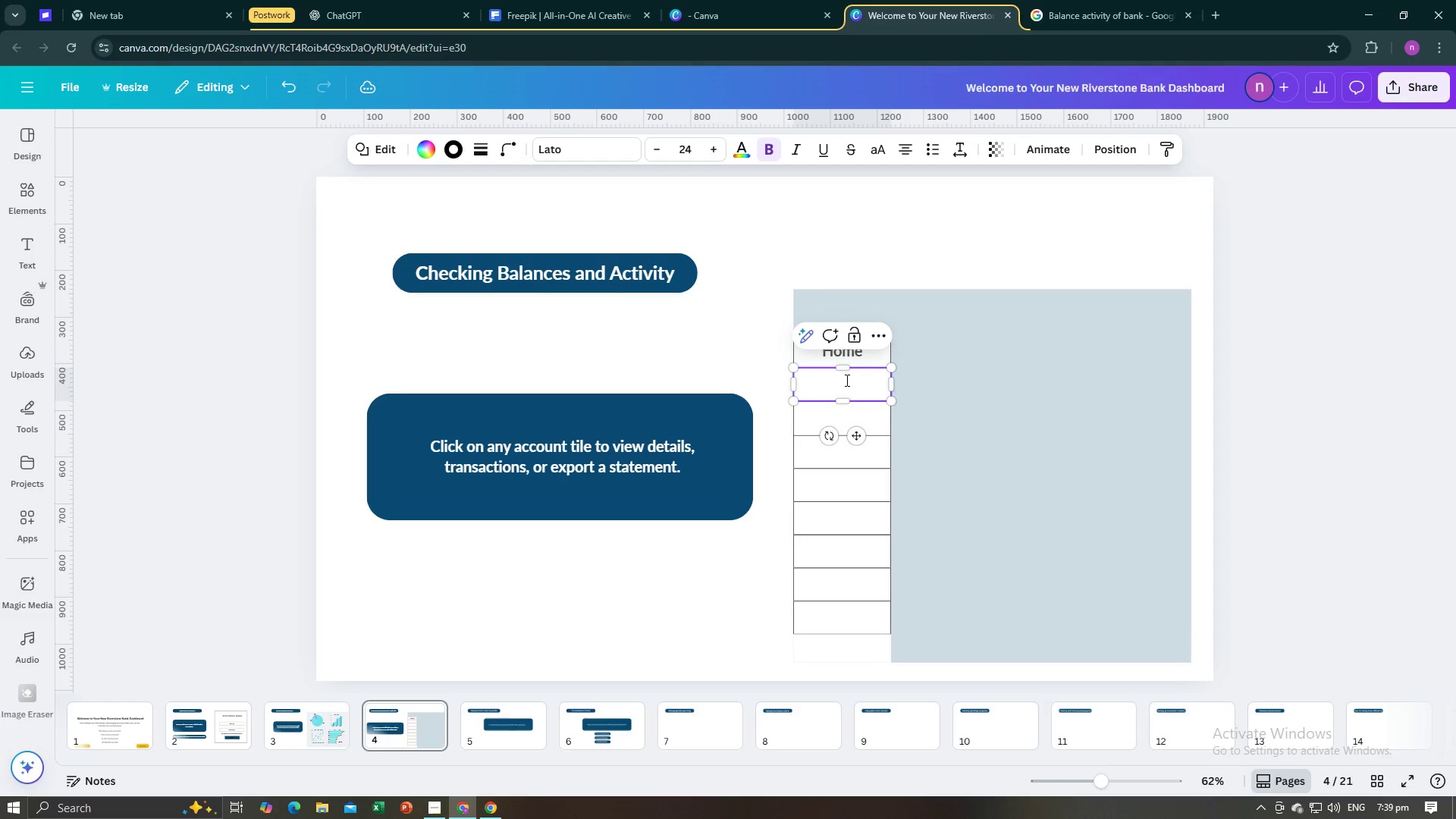 
key(Control+A)
 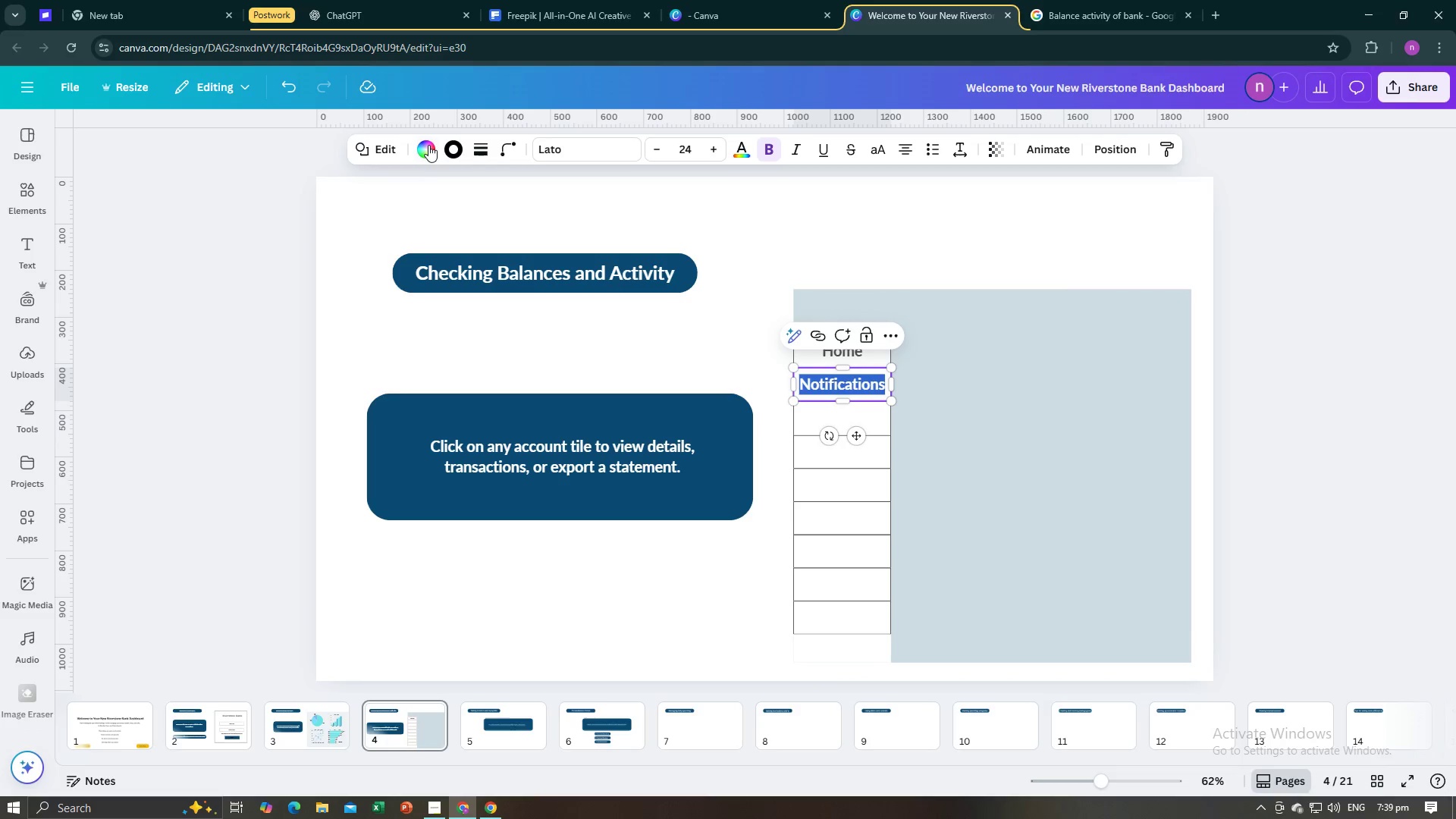 
left_click([425, 144])
 